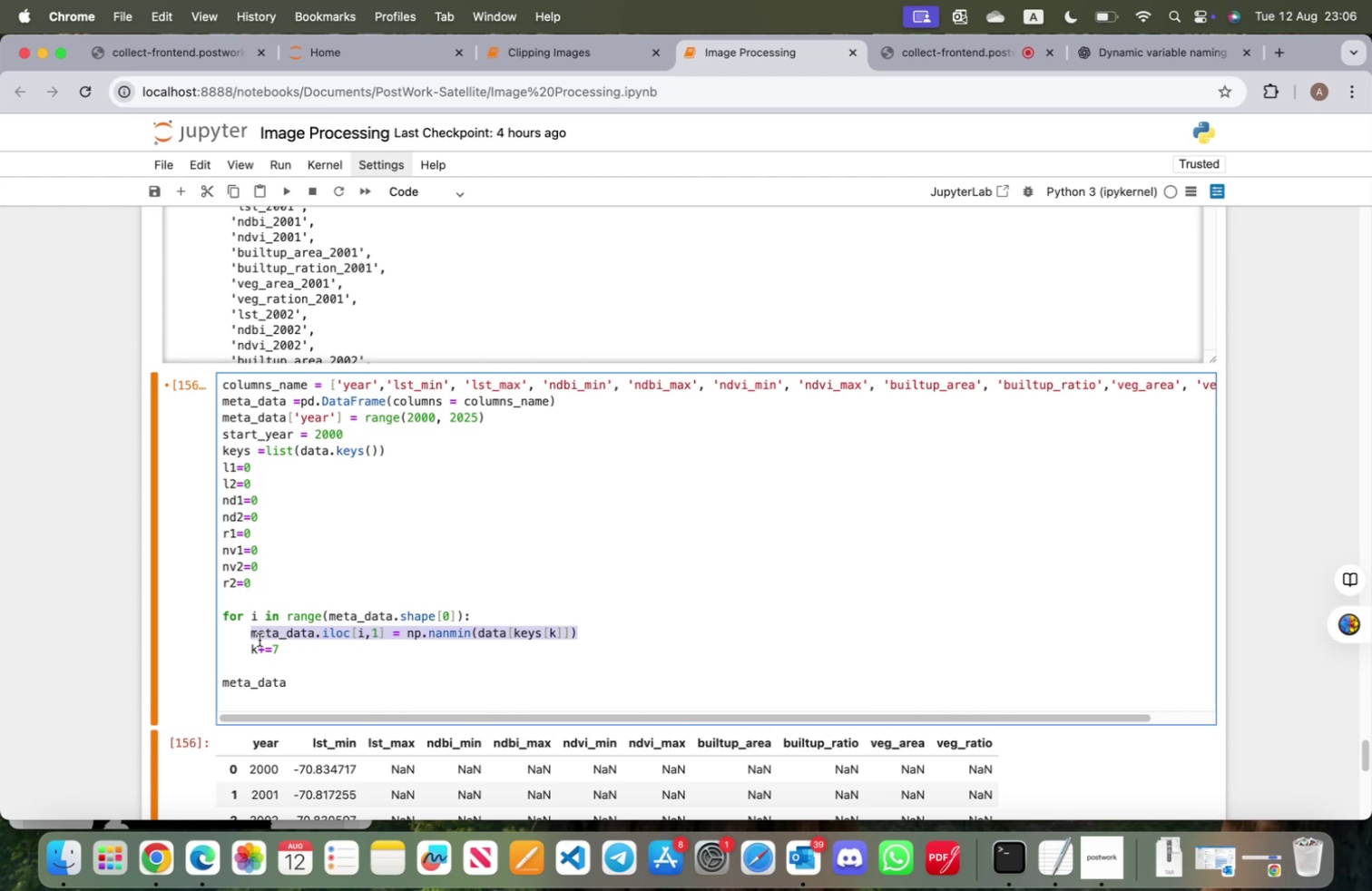 
key(Meta+CommandLeft)
 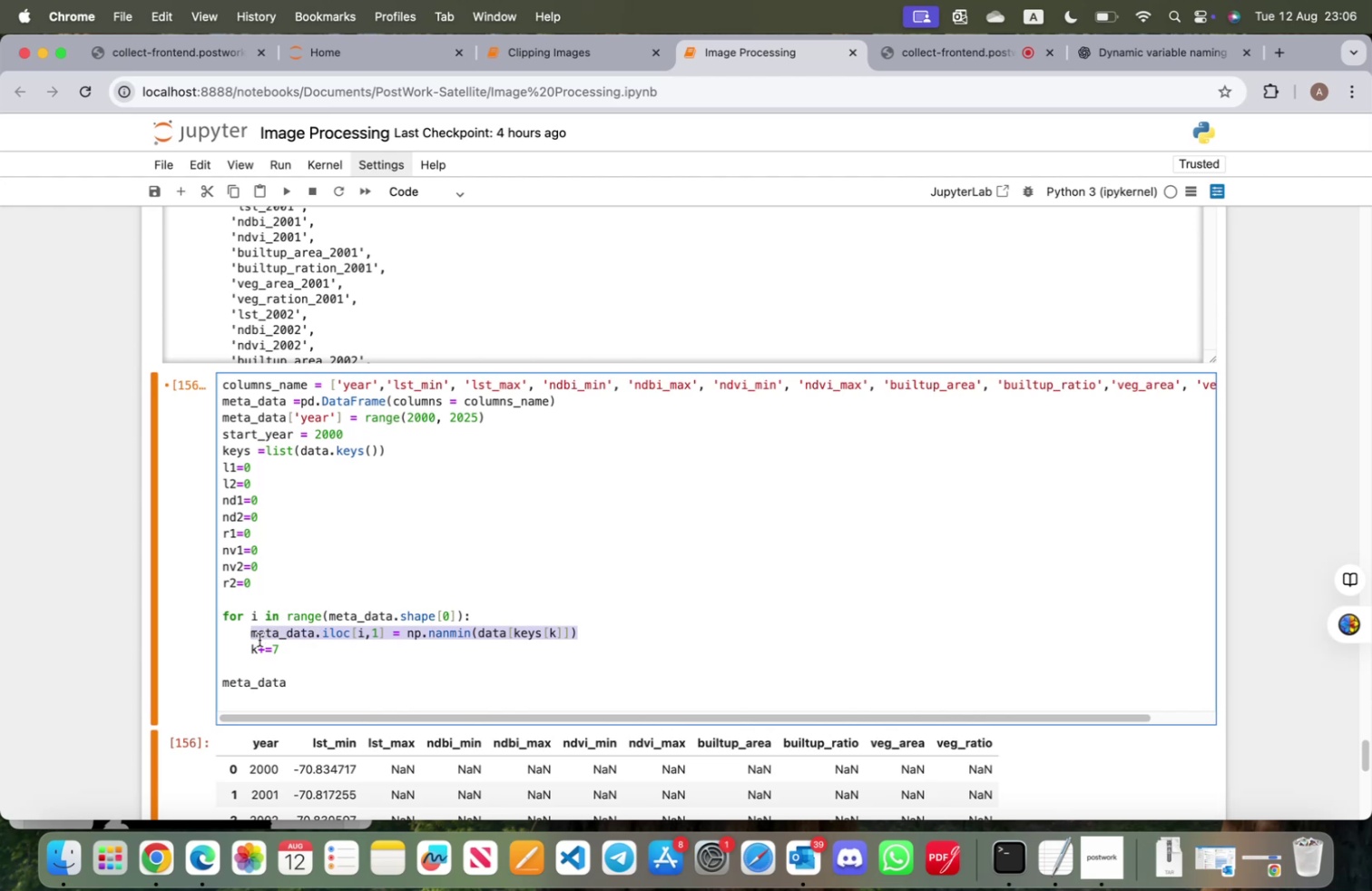 
key(Meta+C)
 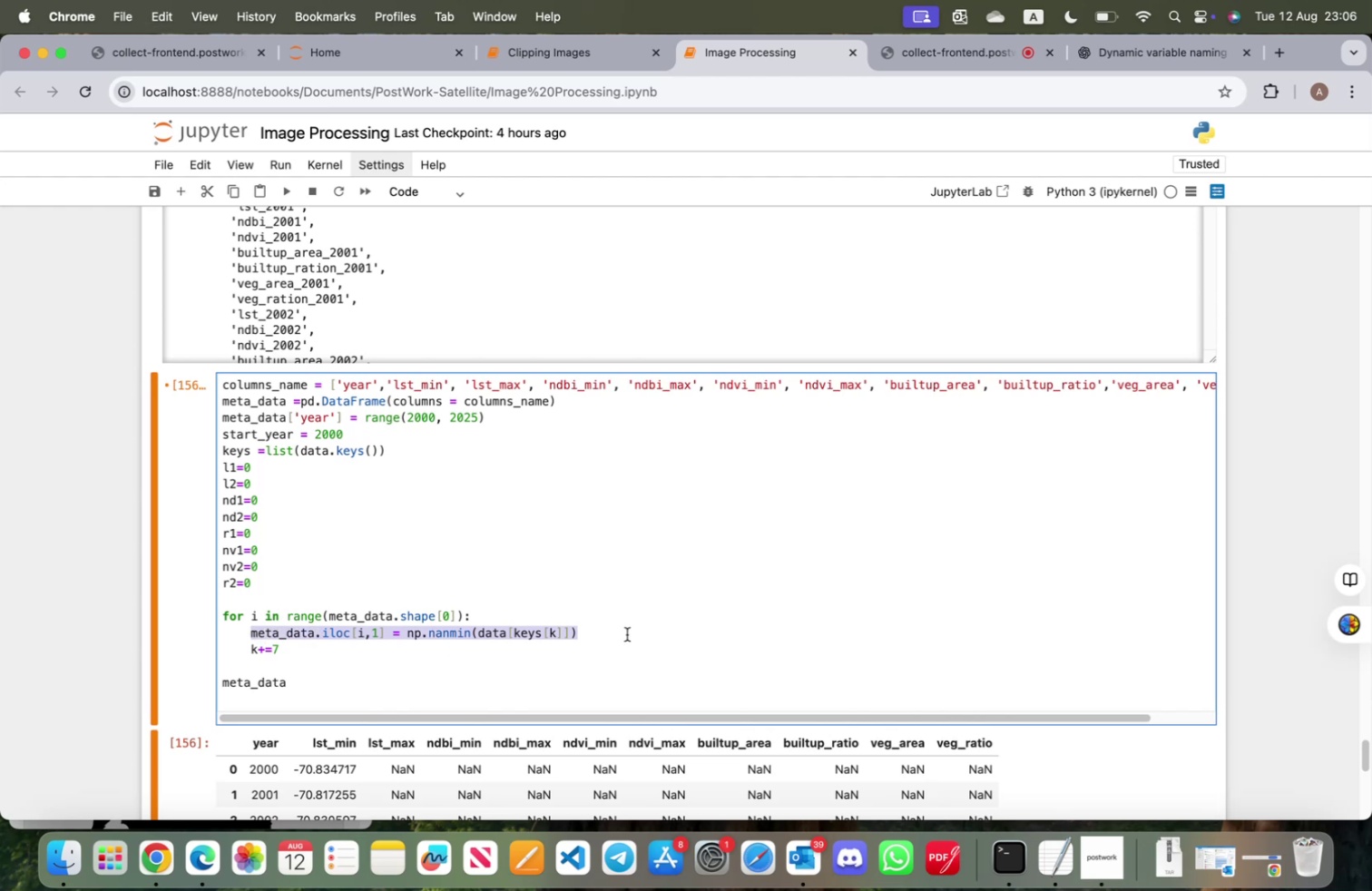 
left_click([626, 631])
 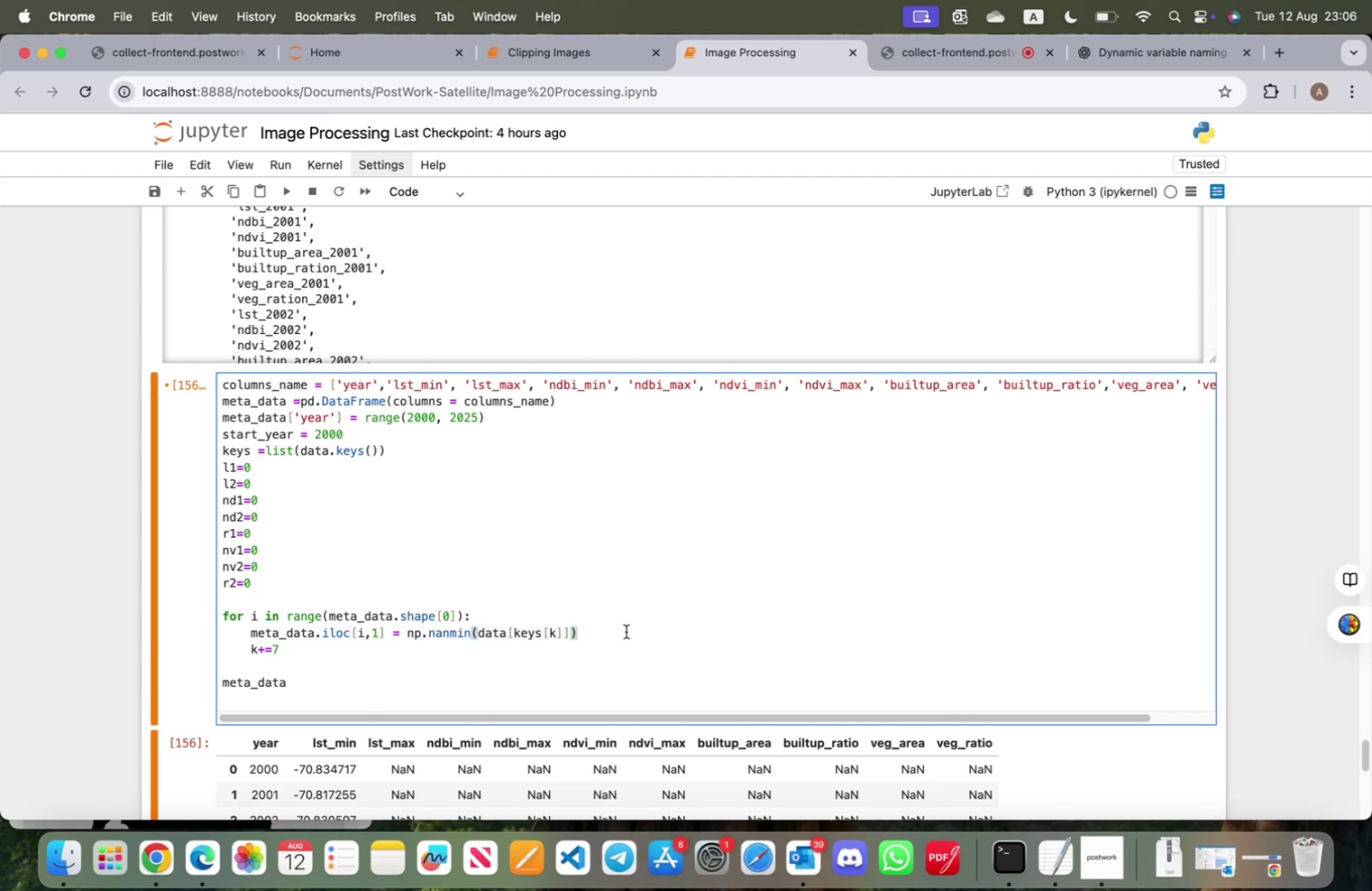 
key(Enter)
 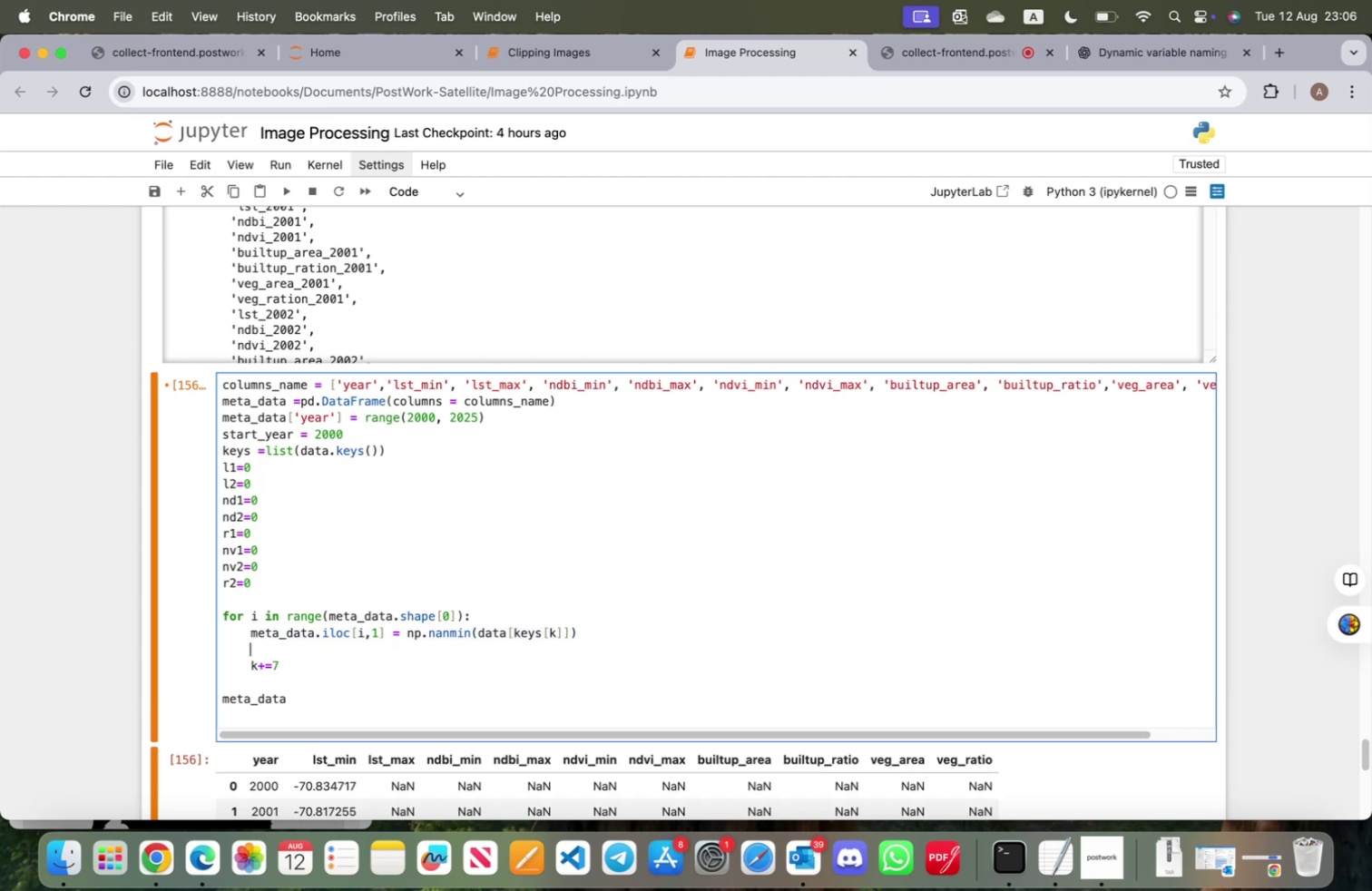 
key(Meta+CommandLeft)
 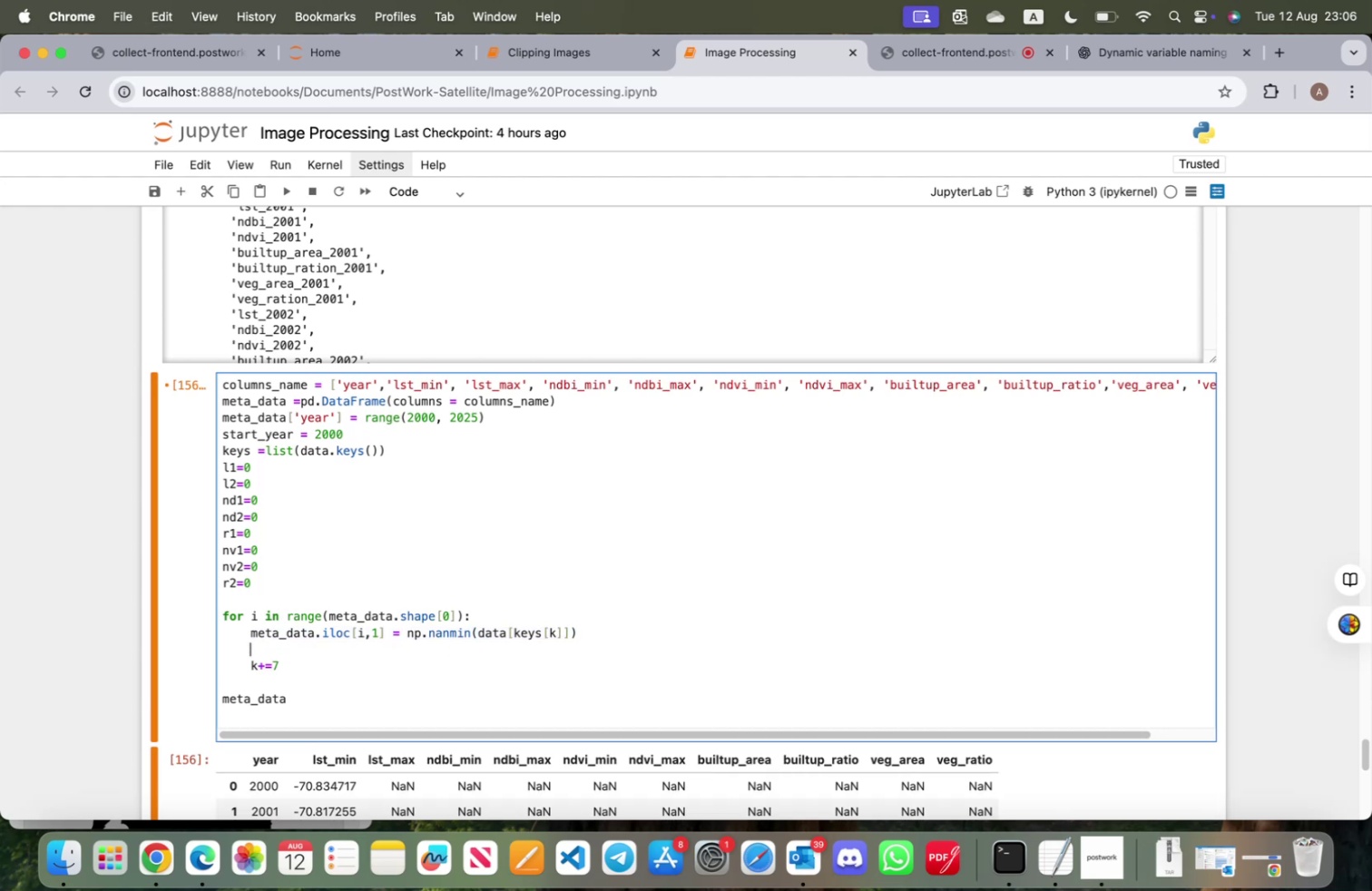 
key(Meta+V)
 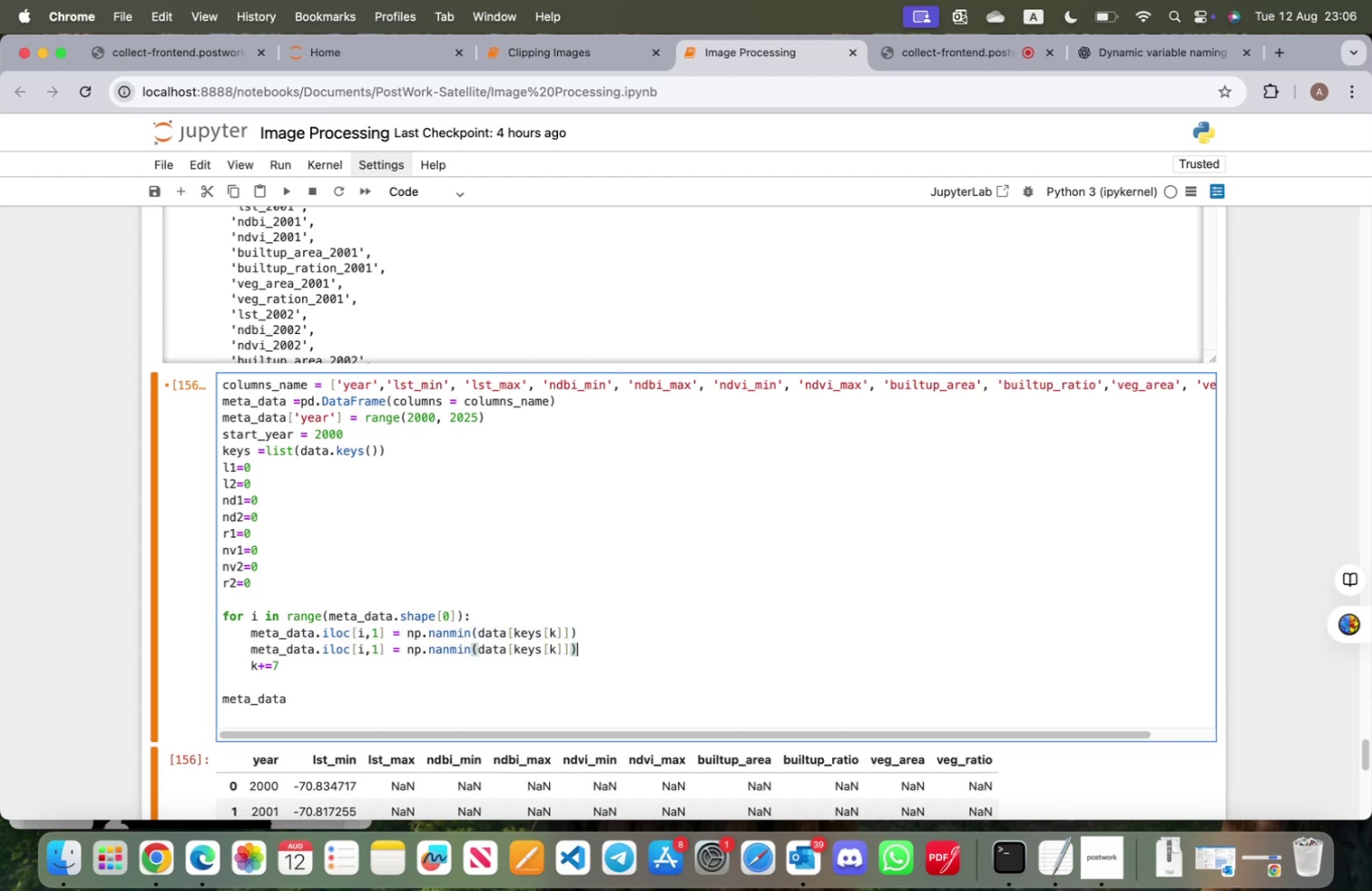 
key(Enter)
 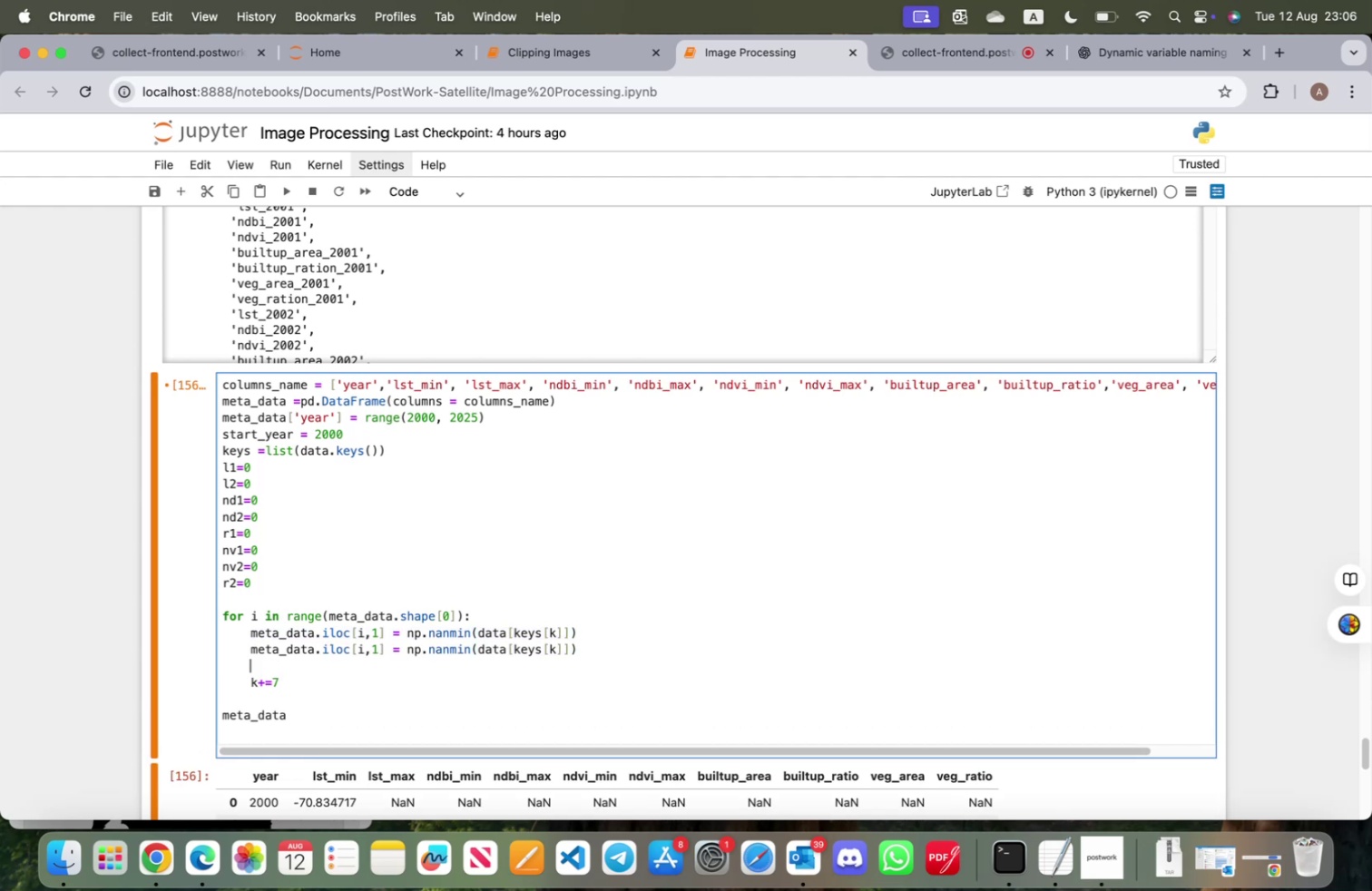 
key(Meta+CommandLeft)
 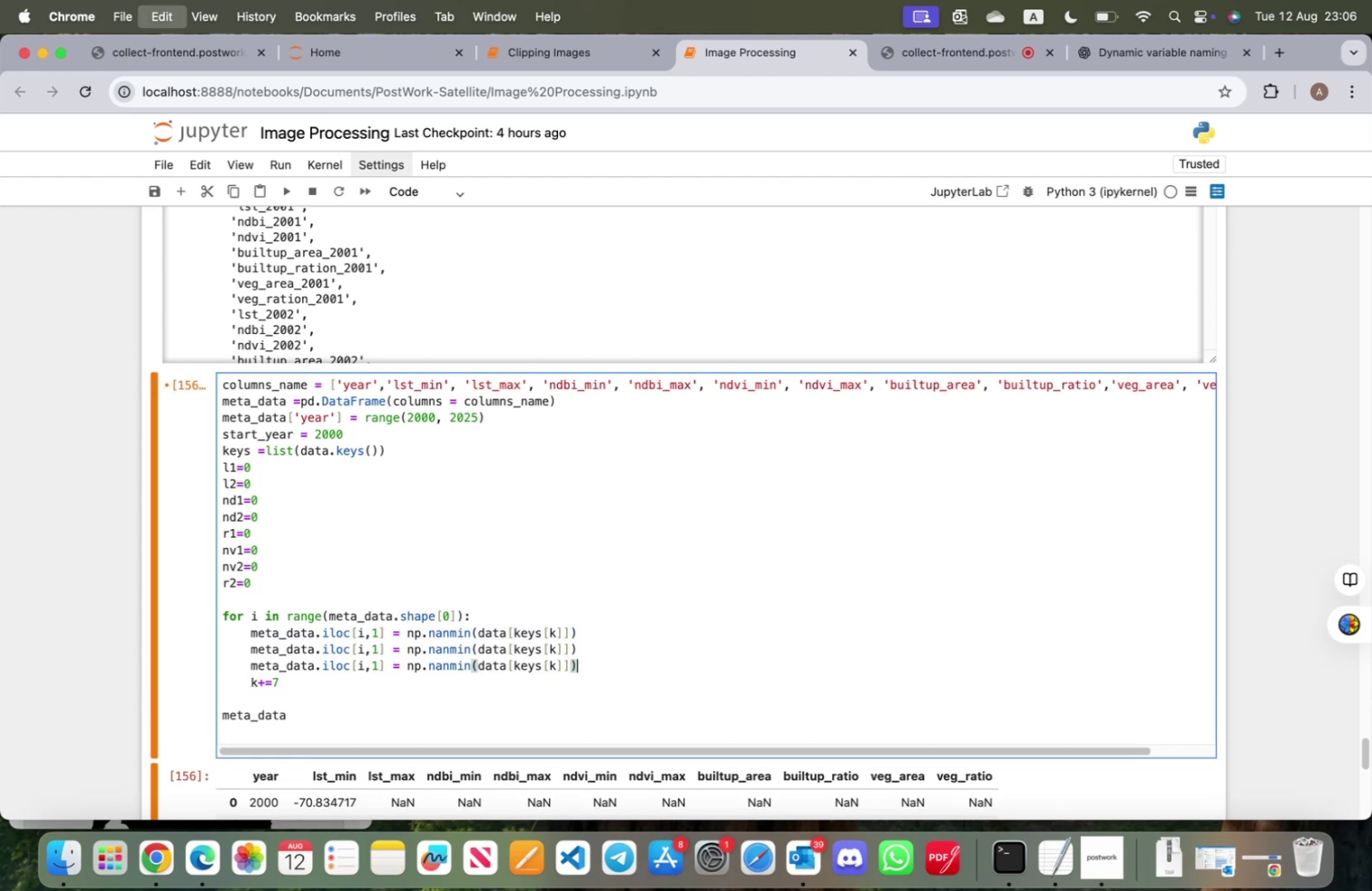 
key(Meta+V)
 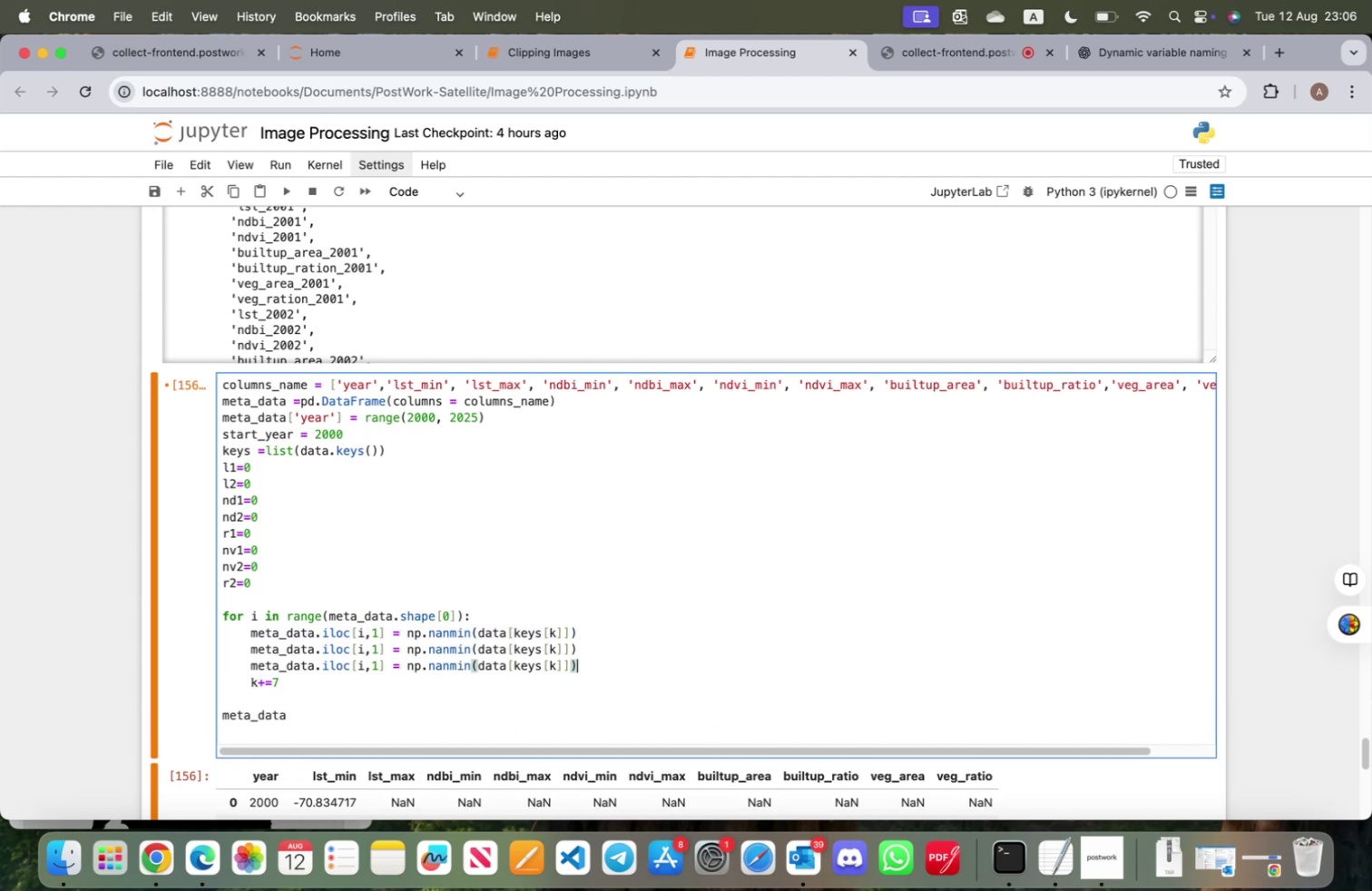 
key(Enter)
 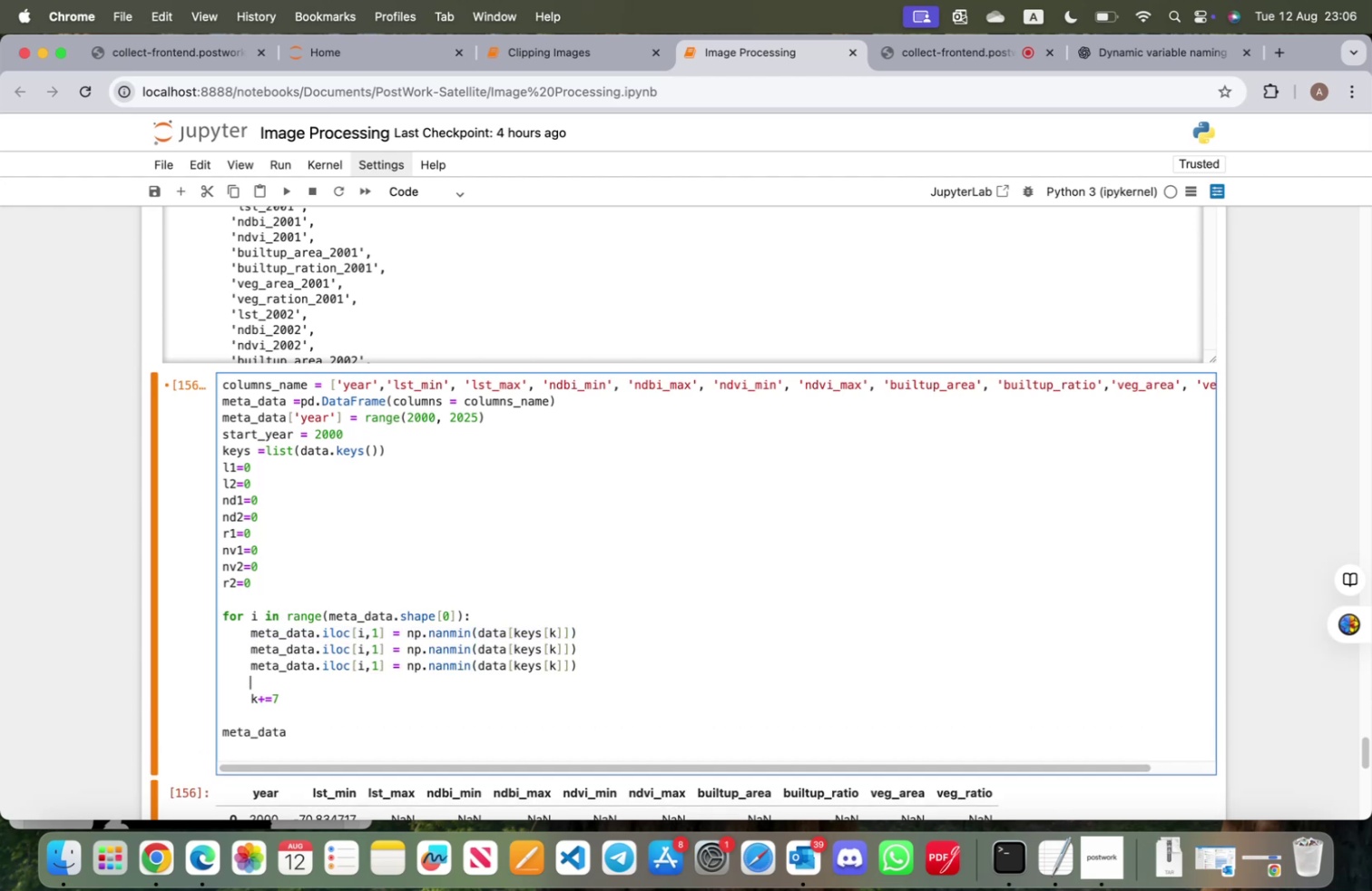 
key(Meta+CommandLeft)
 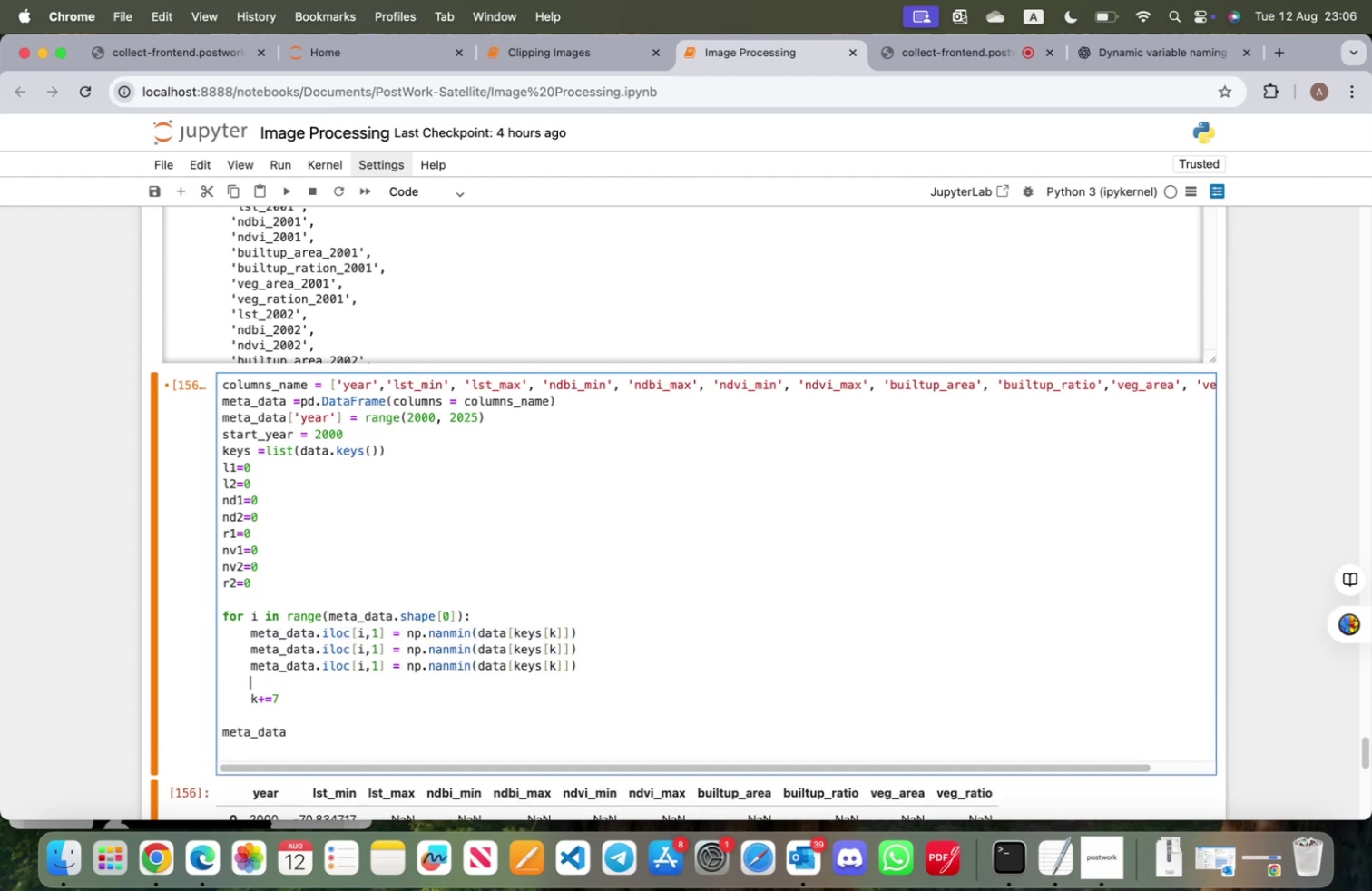 
key(Meta+V)
 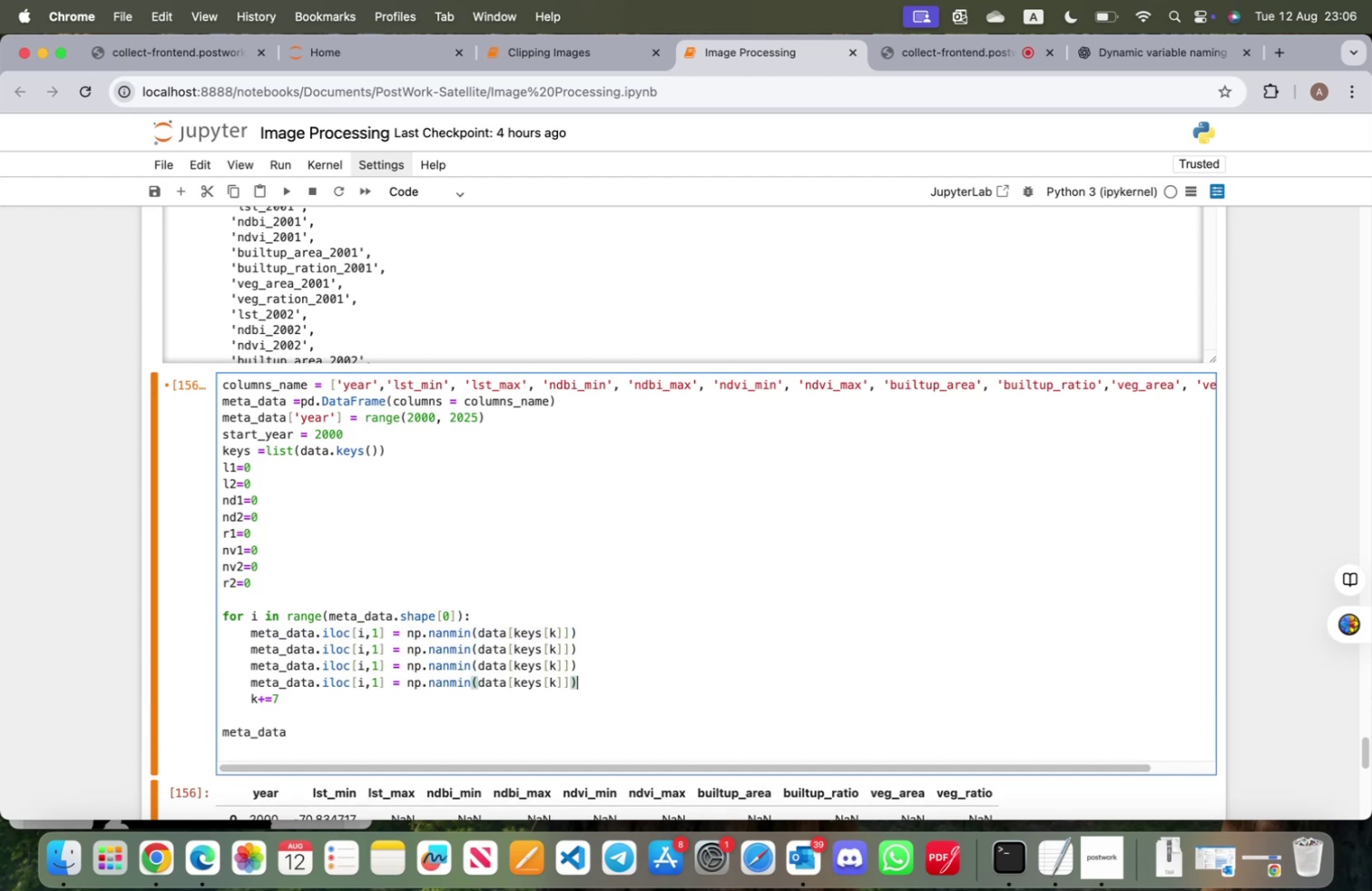 
key(Enter)
 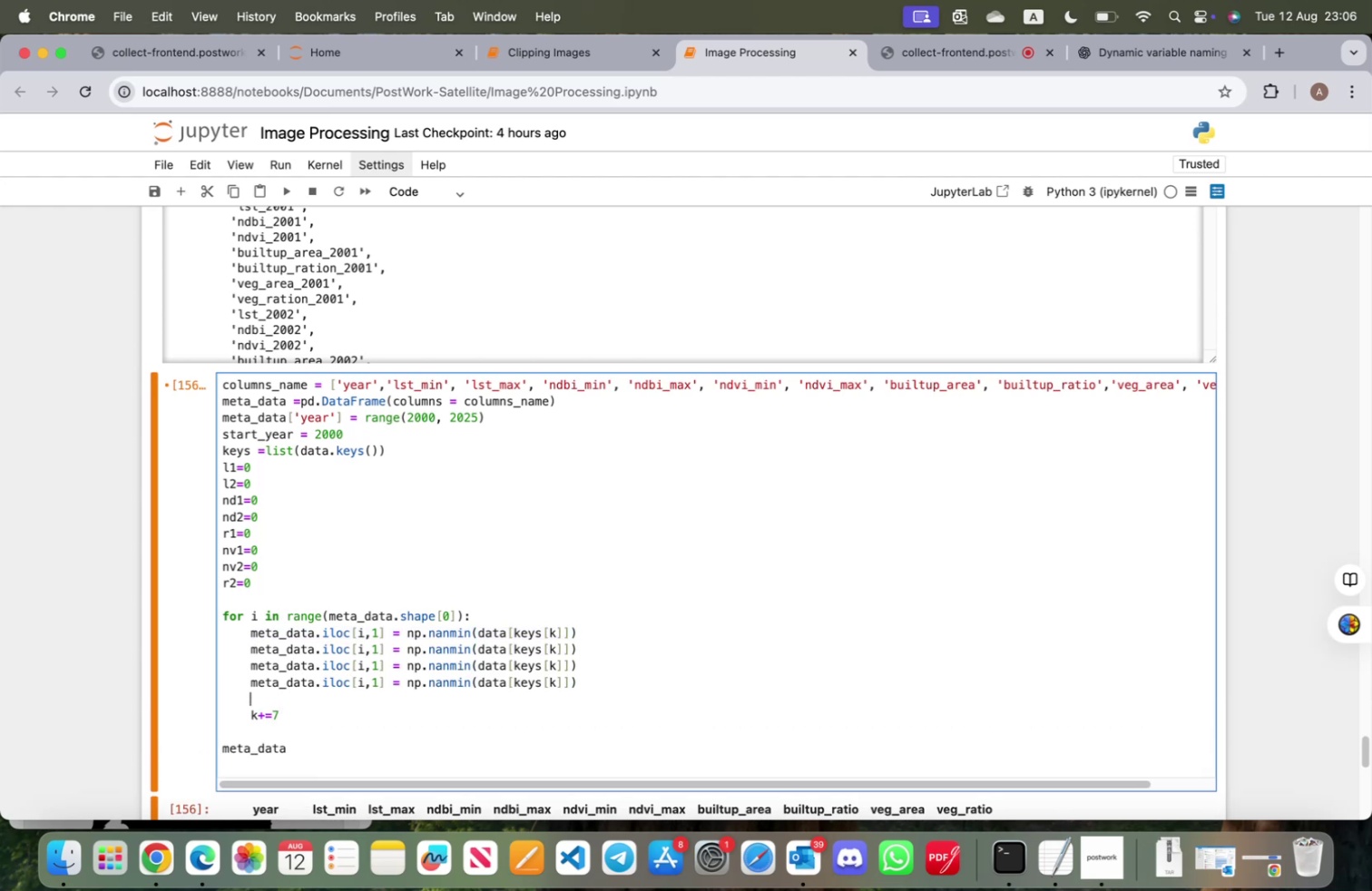 
key(Meta+CommandLeft)
 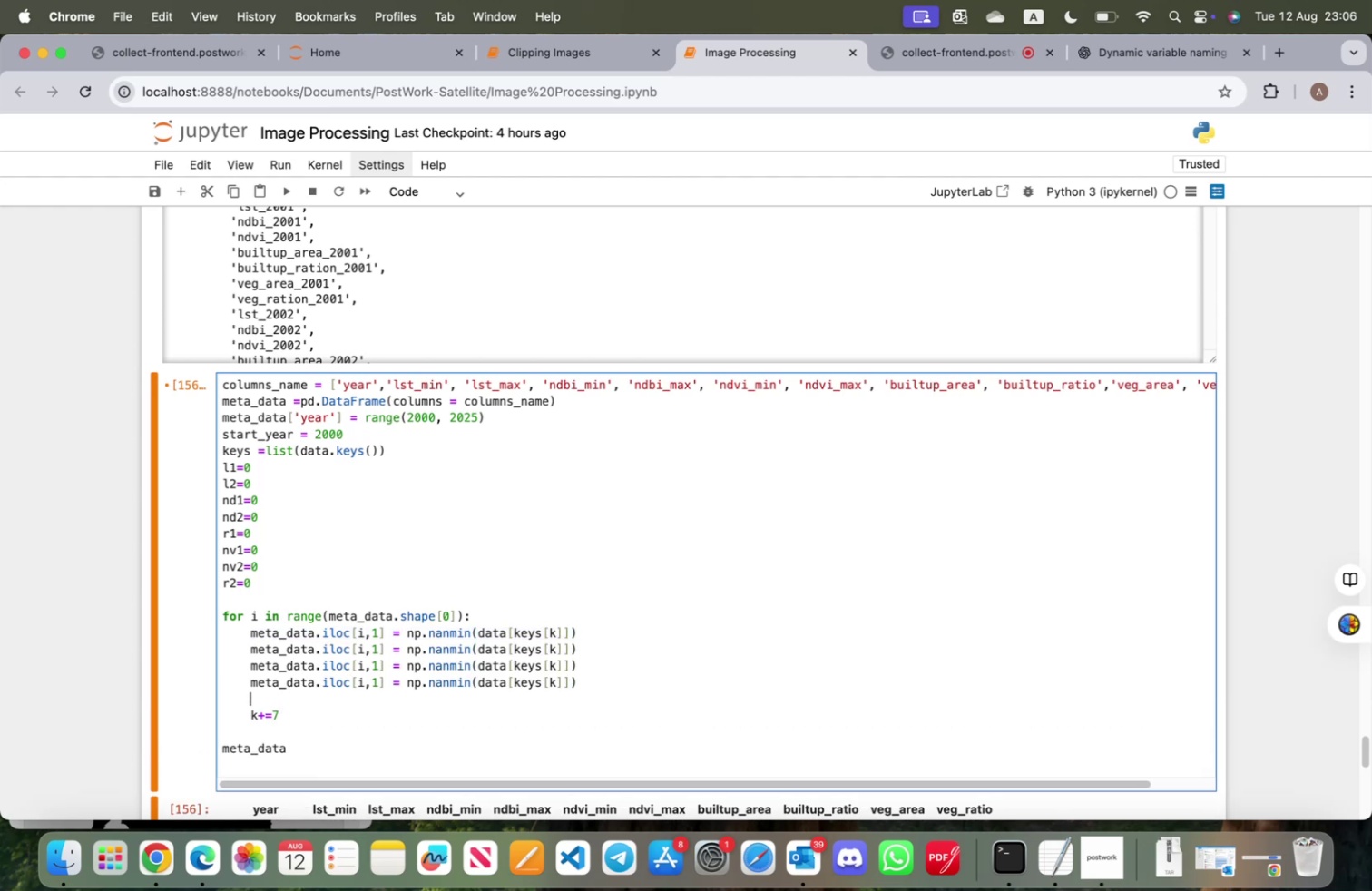 
key(Meta+V)
 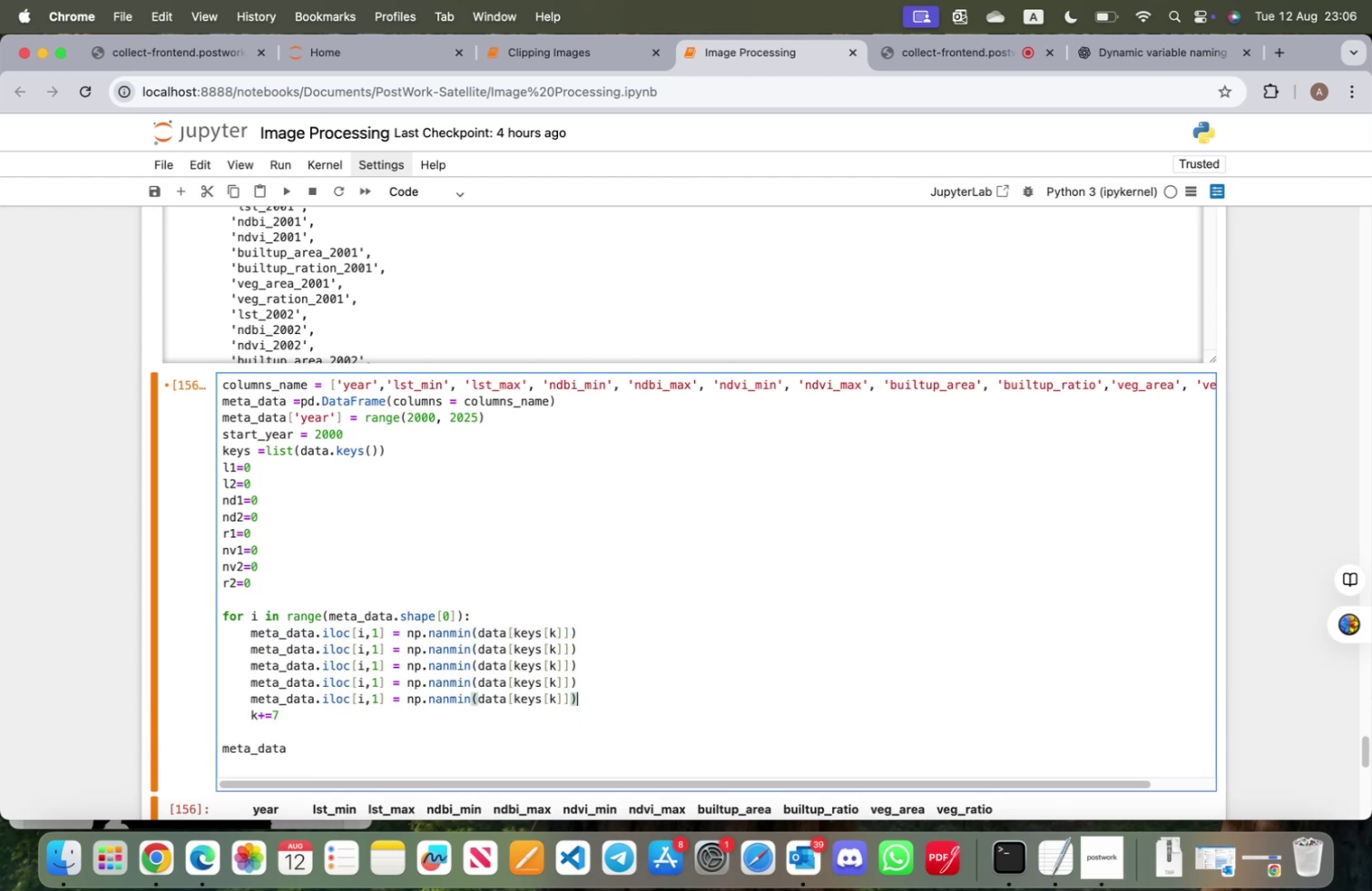 
key(Enter)
 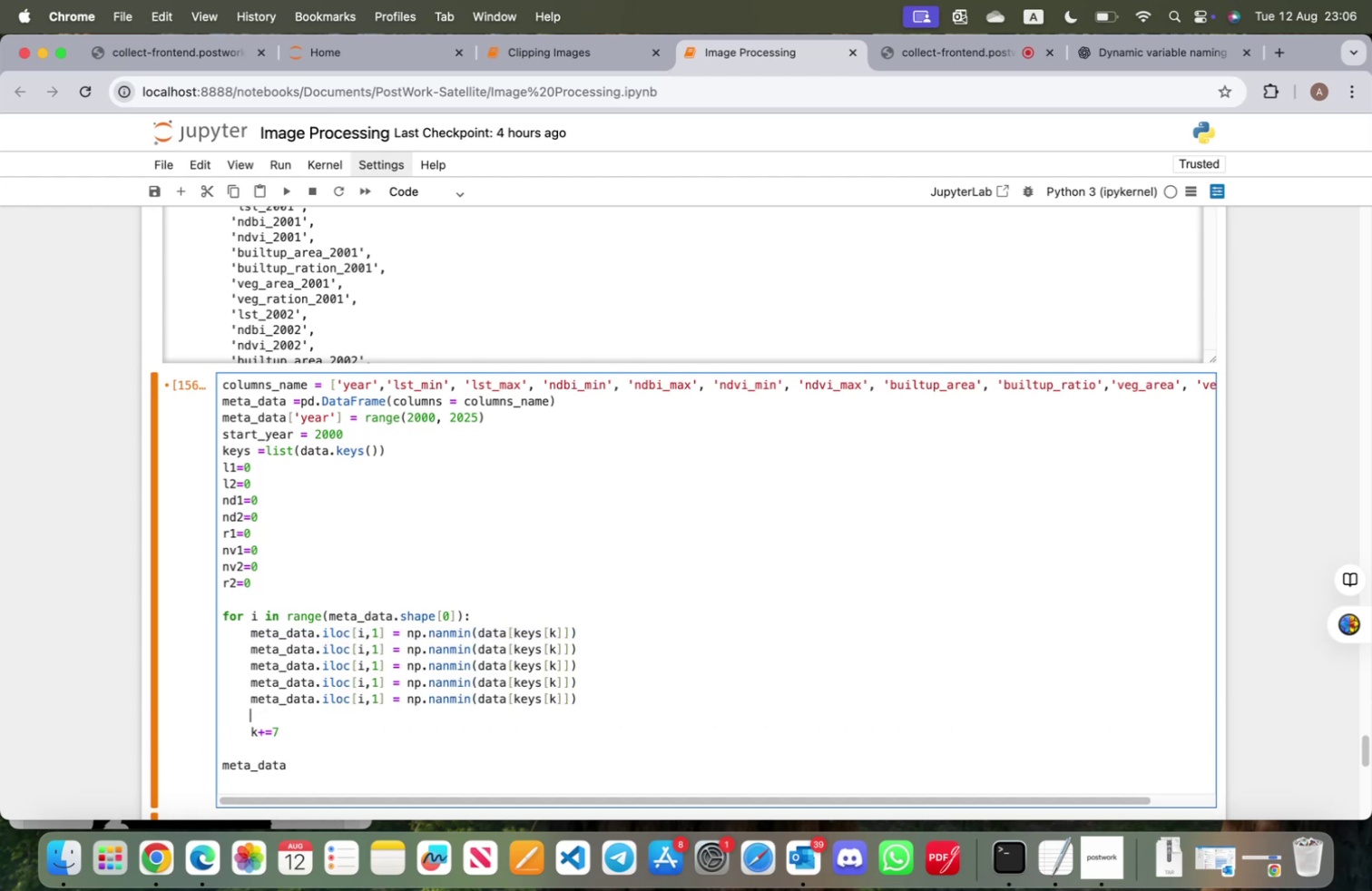 
key(Meta+CommandLeft)
 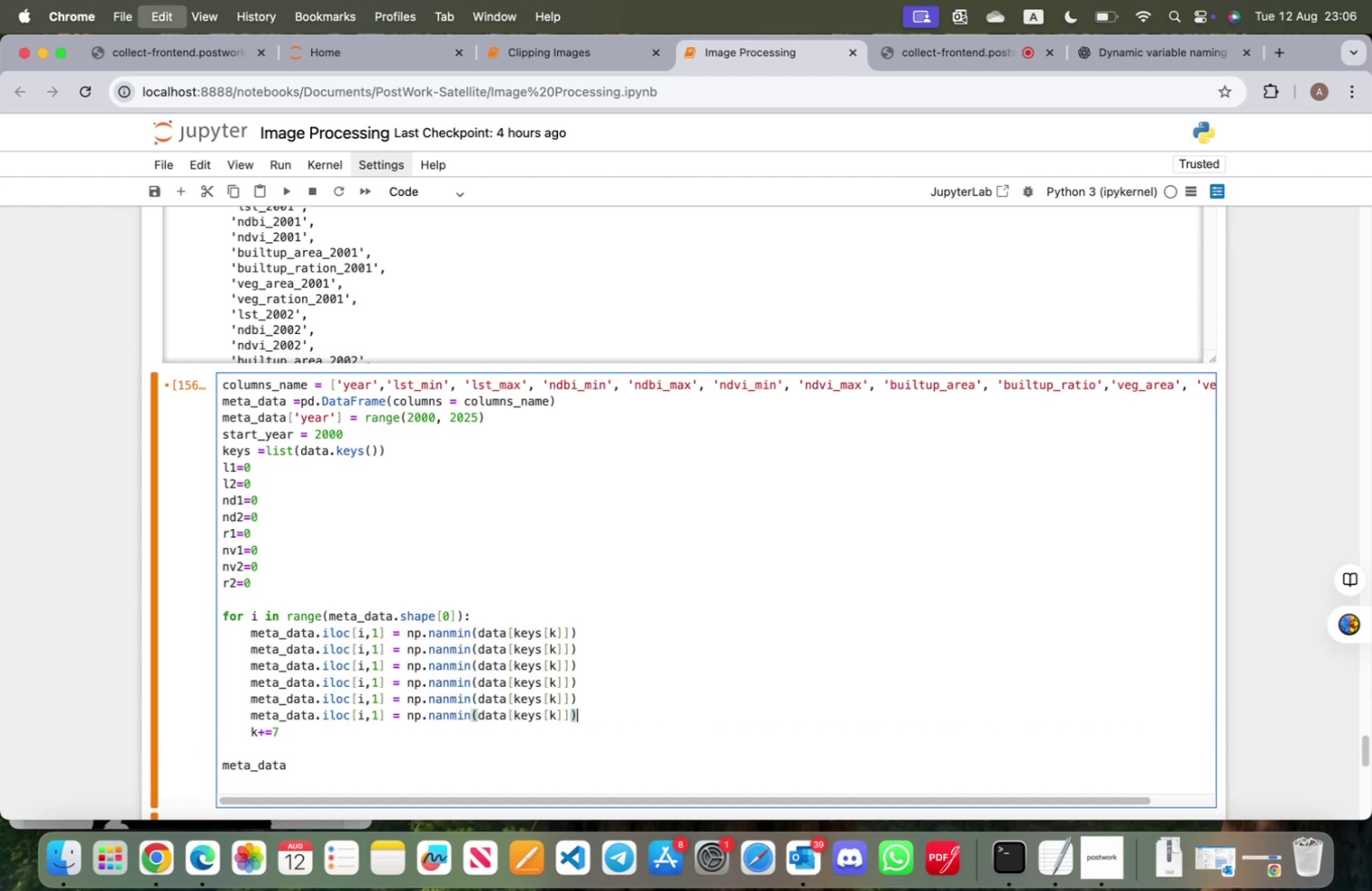 
key(Meta+V)
 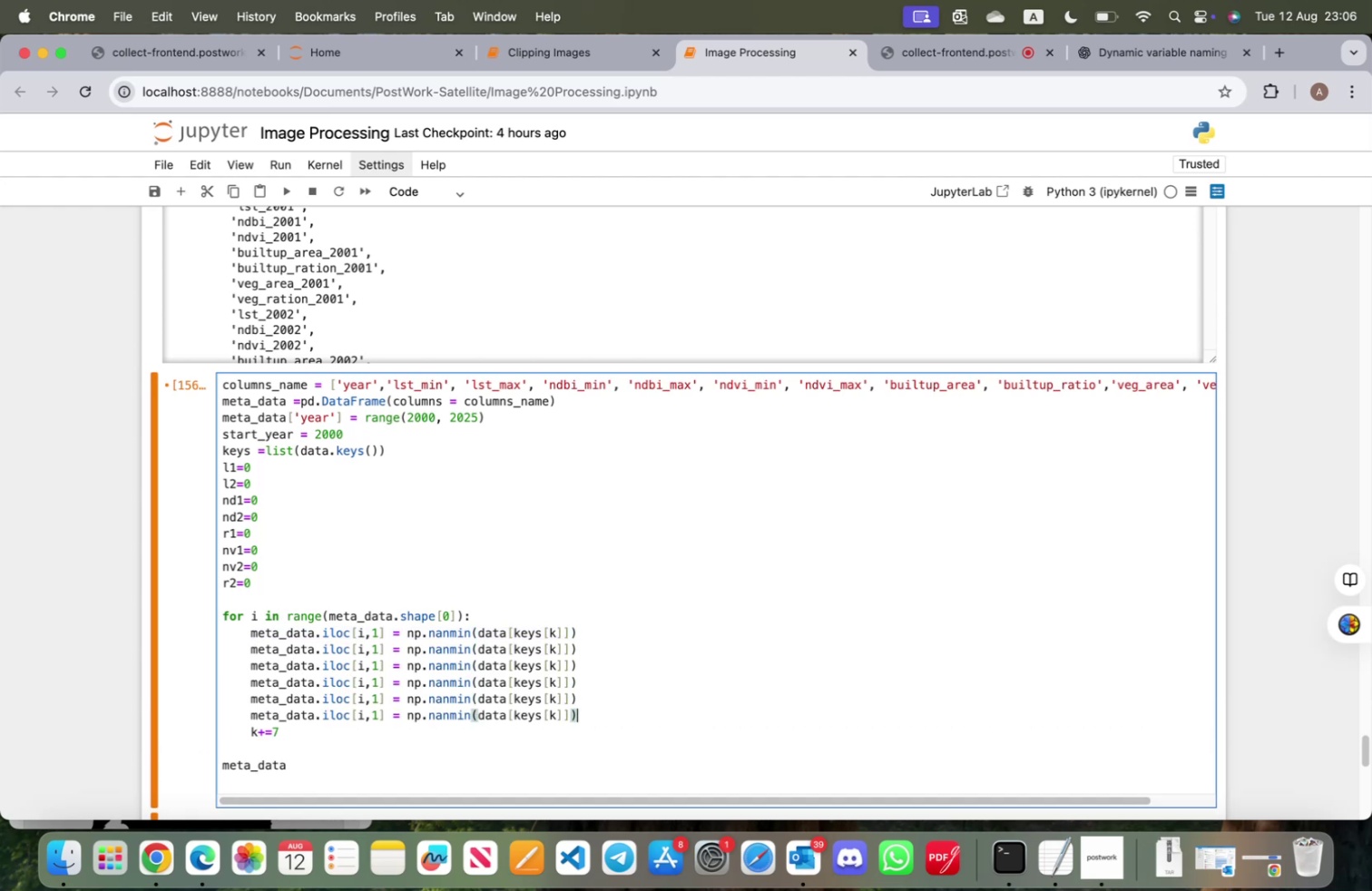 
key(Enter)
 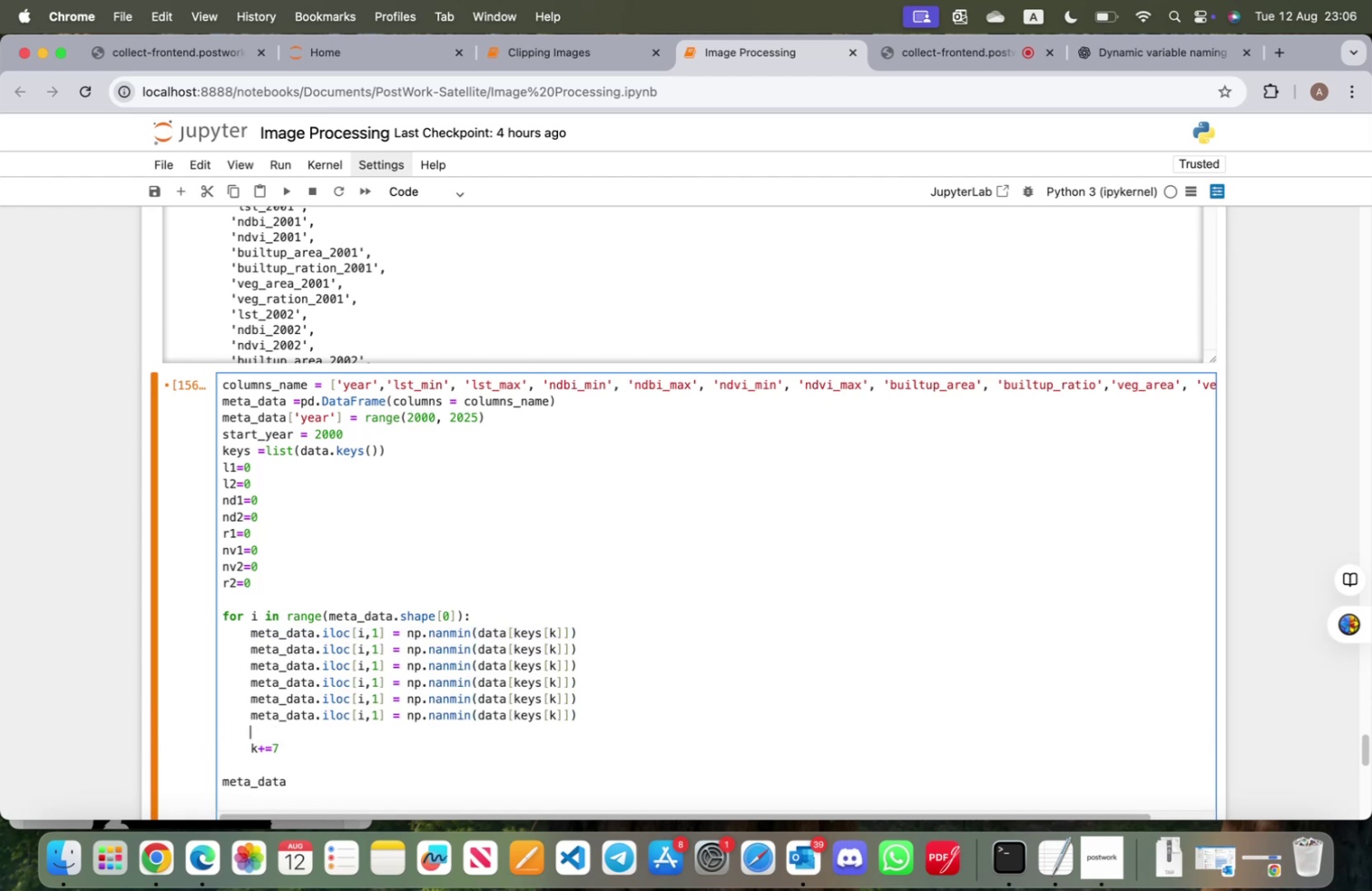 
key(Meta+CommandLeft)
 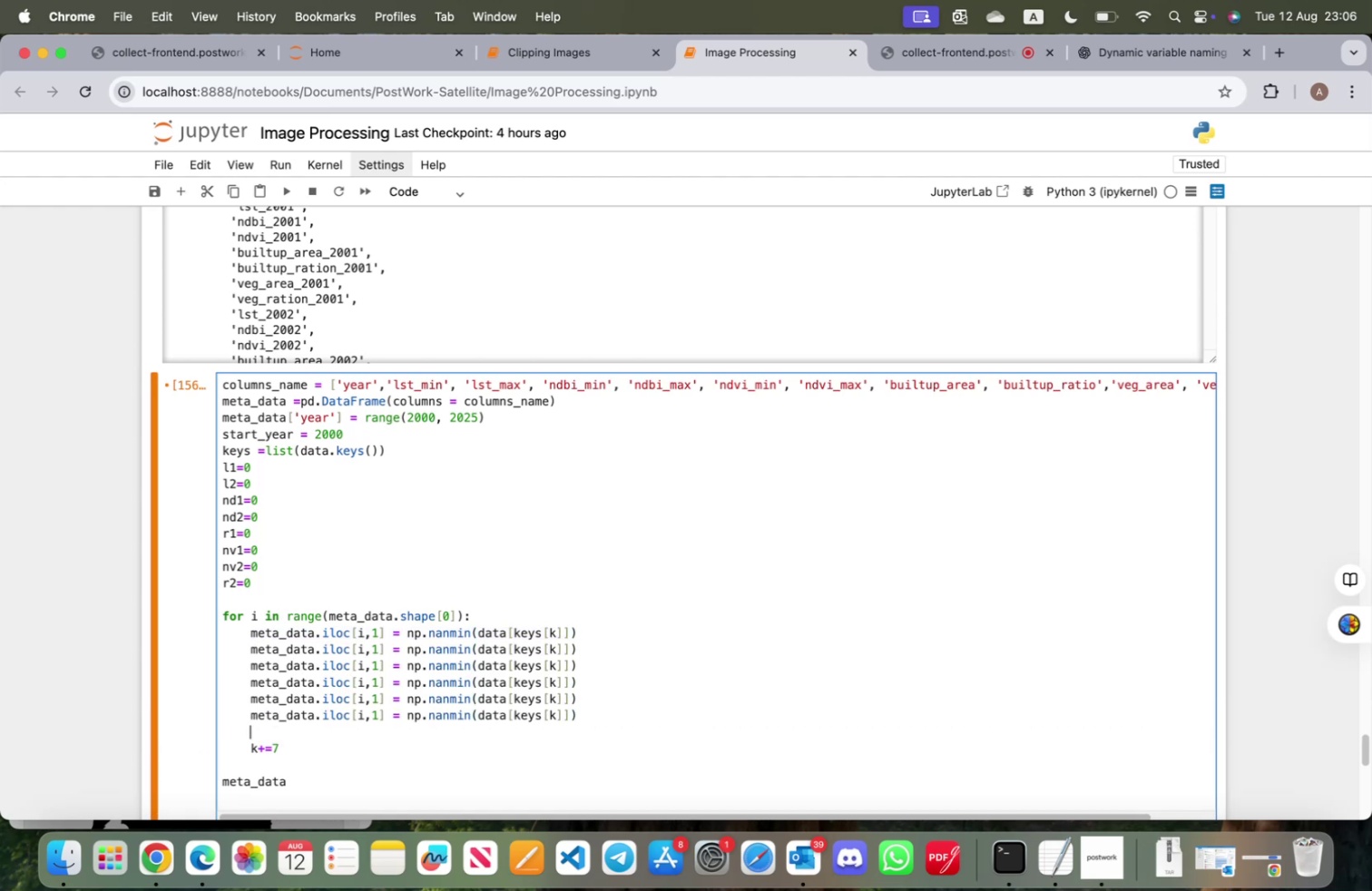 
key(Meta+V)
 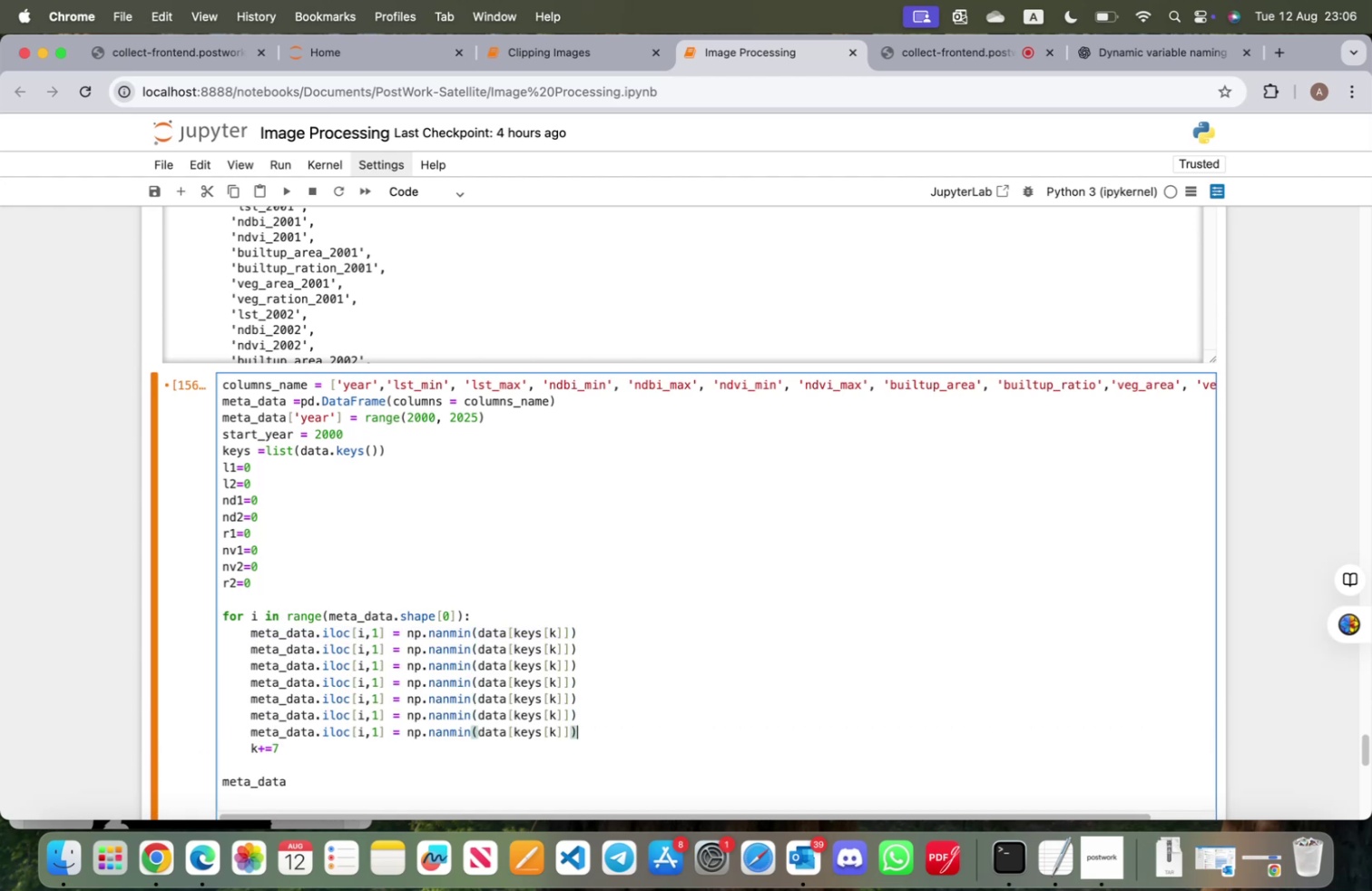 
key(Enter)
 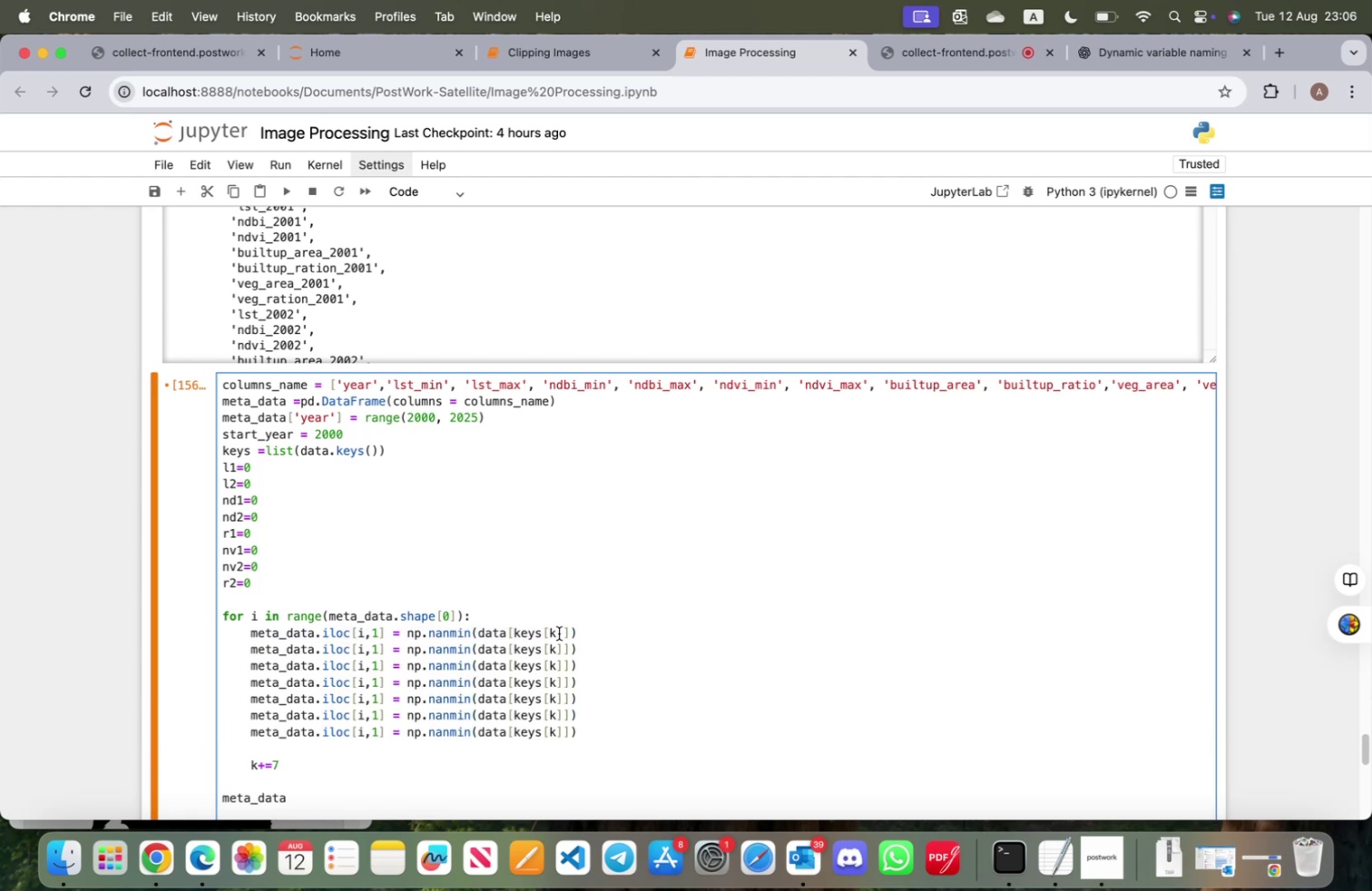 
left_click([558, 632])
 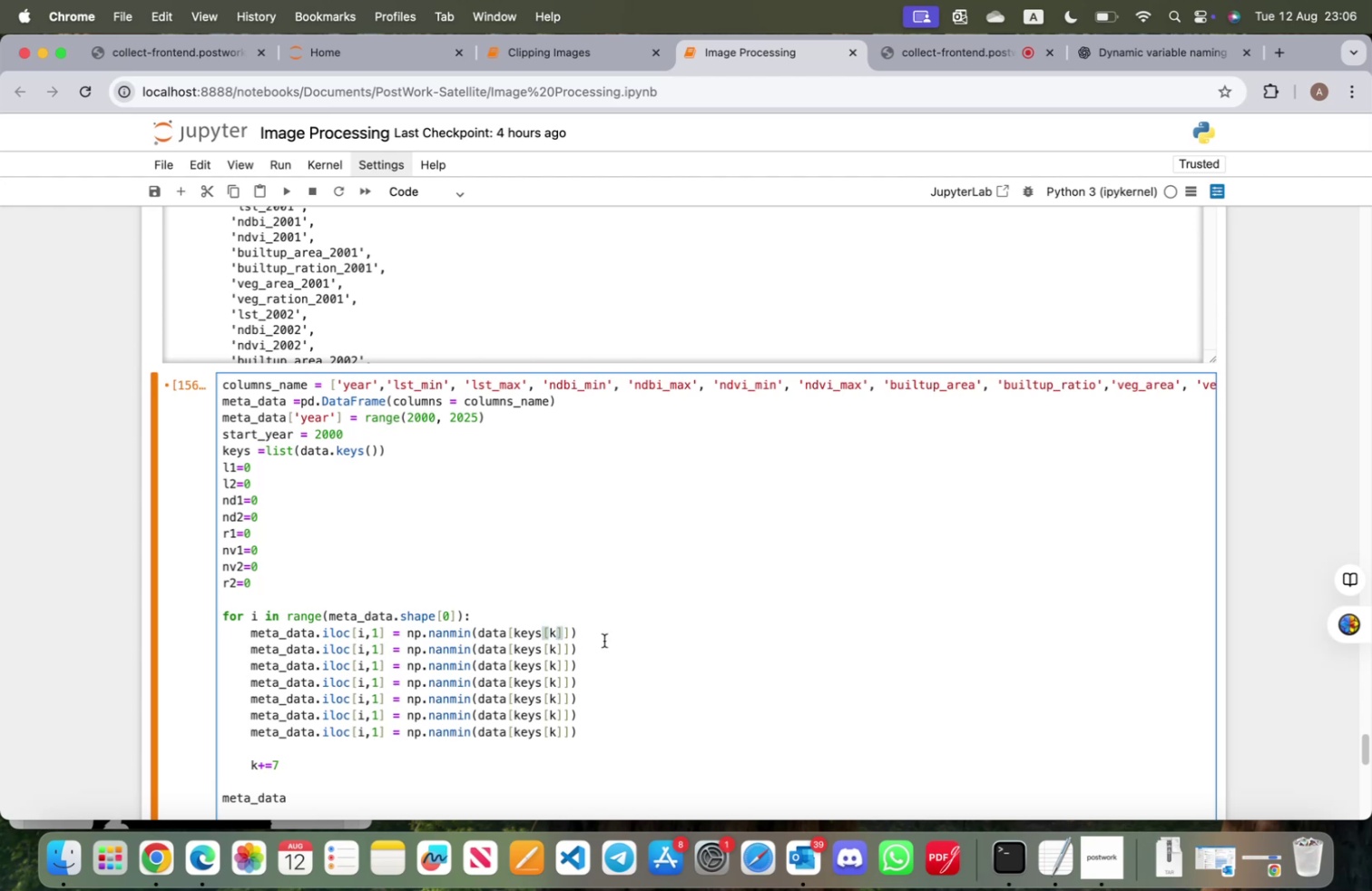 
key(Backspace)
type(l1)
 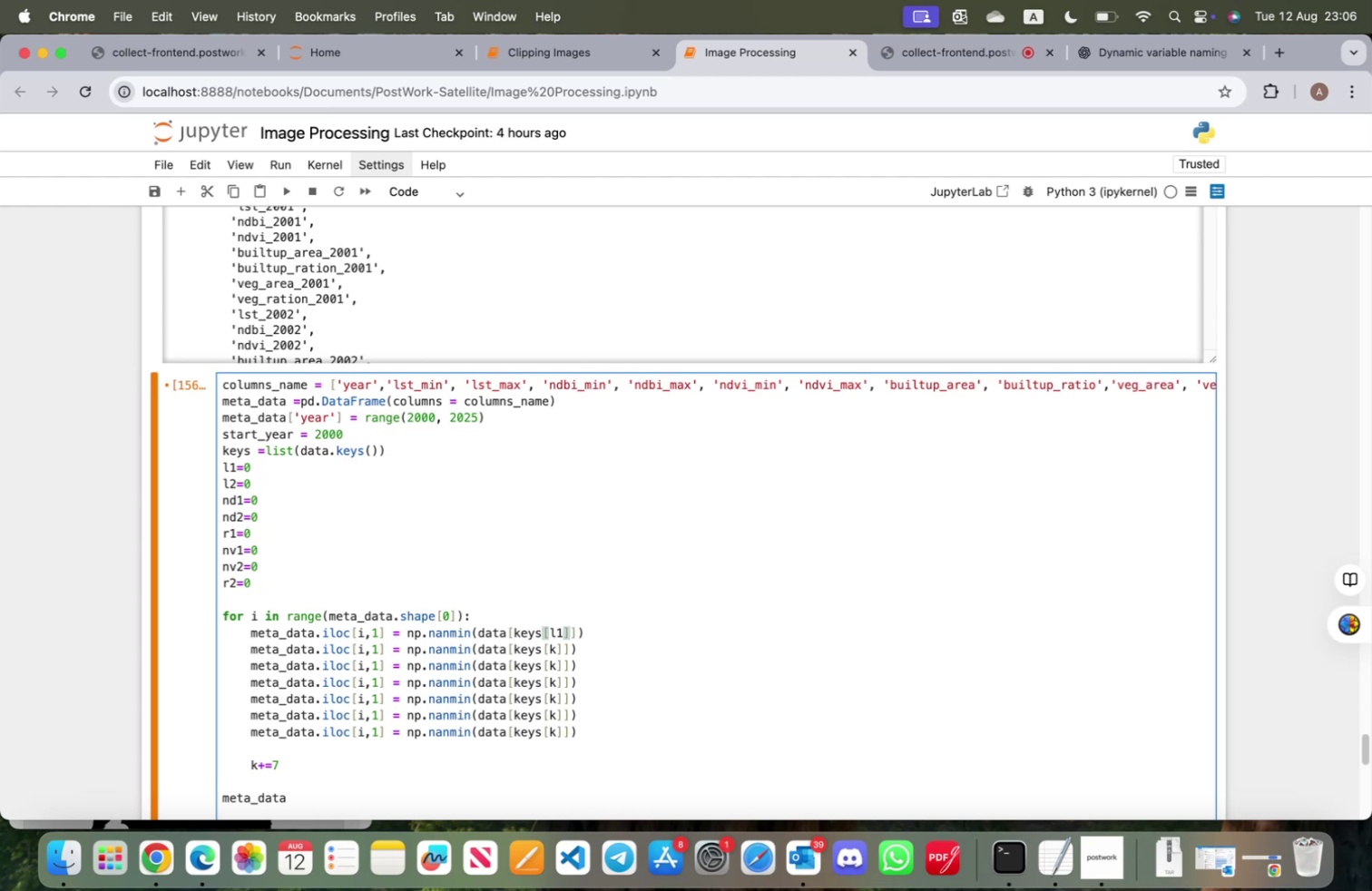 
key(ArrowDown)
 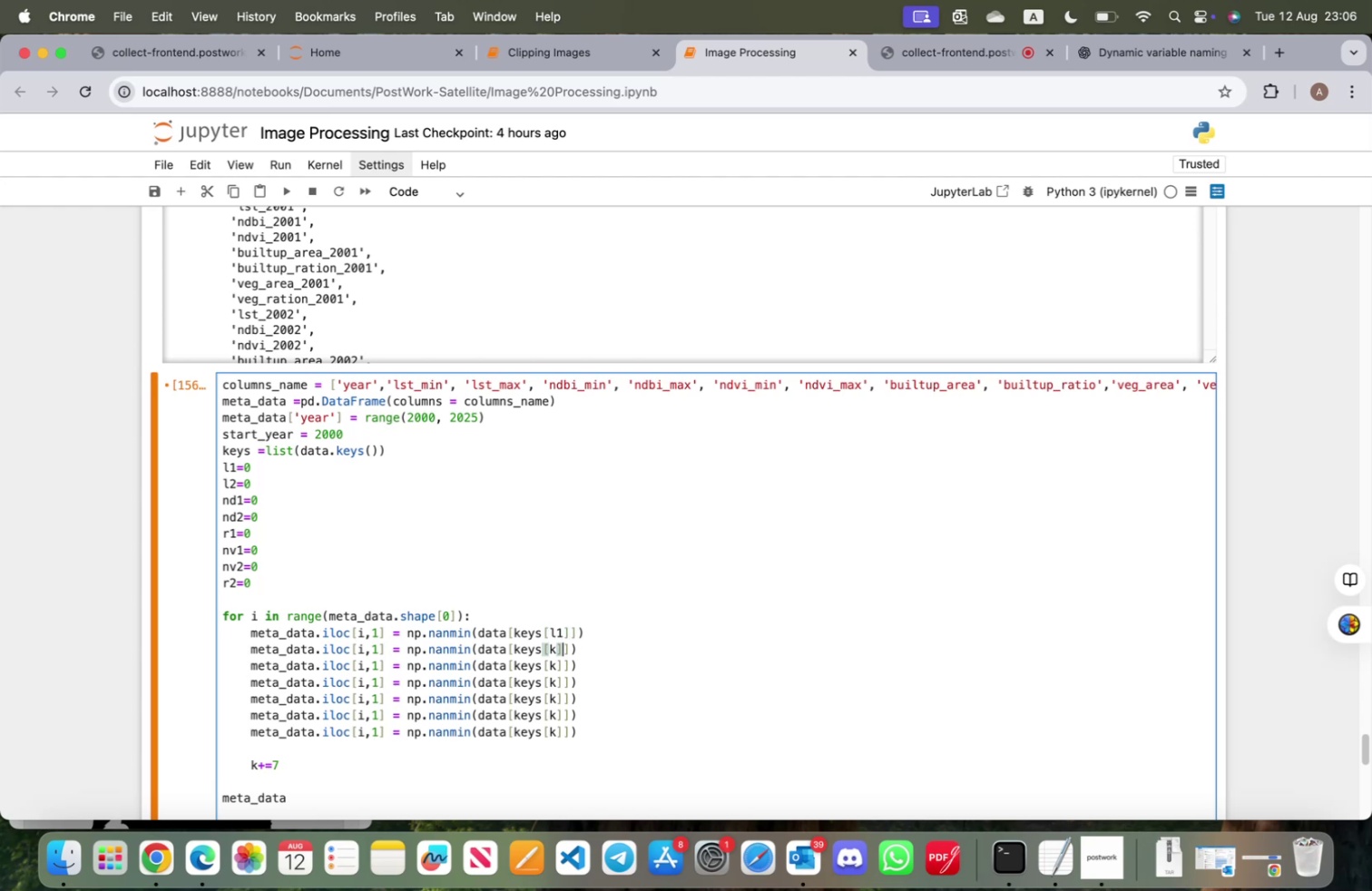 
key(ArrowLeft)
 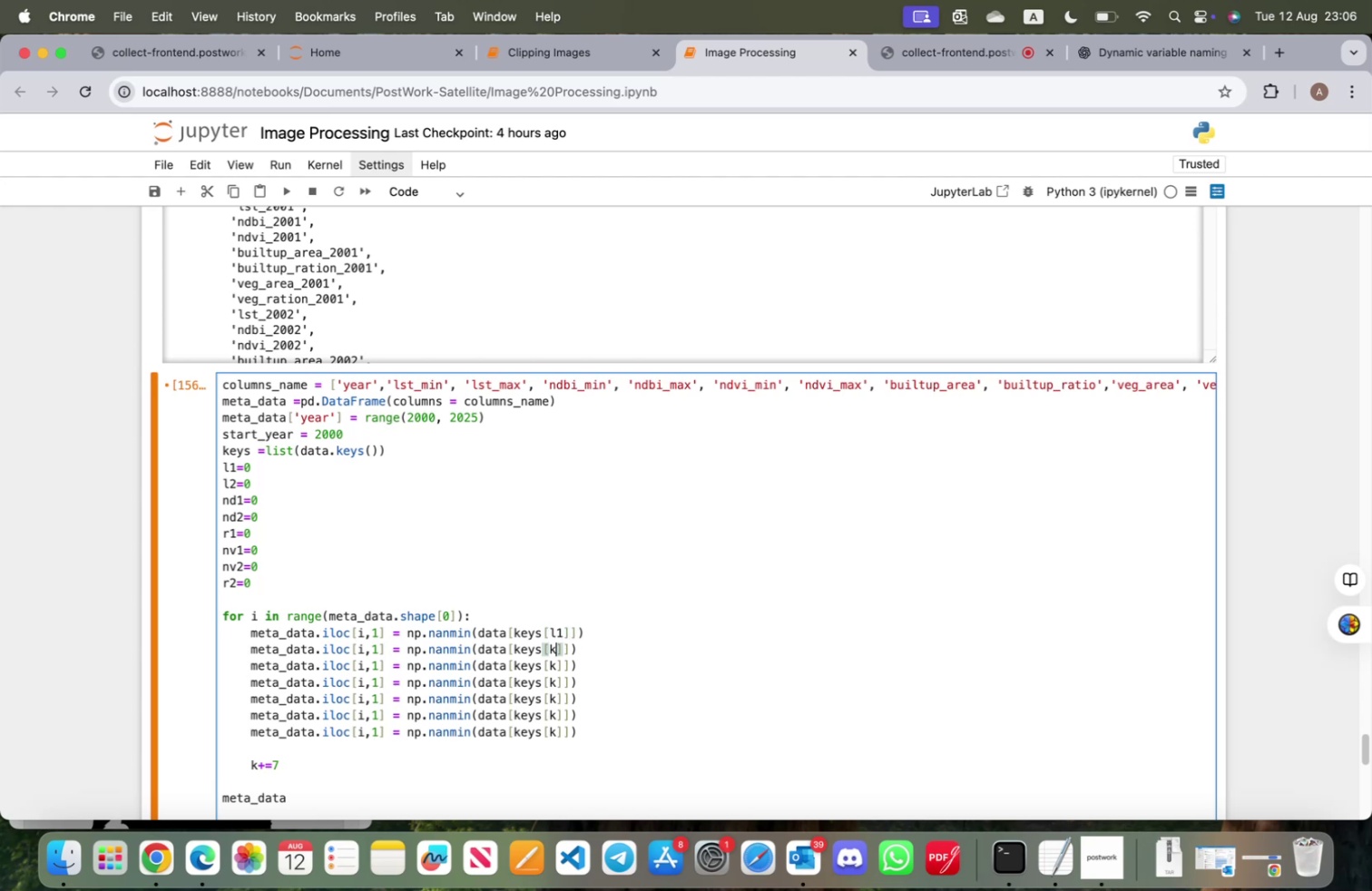 
key(Backspace)
type(l2)
 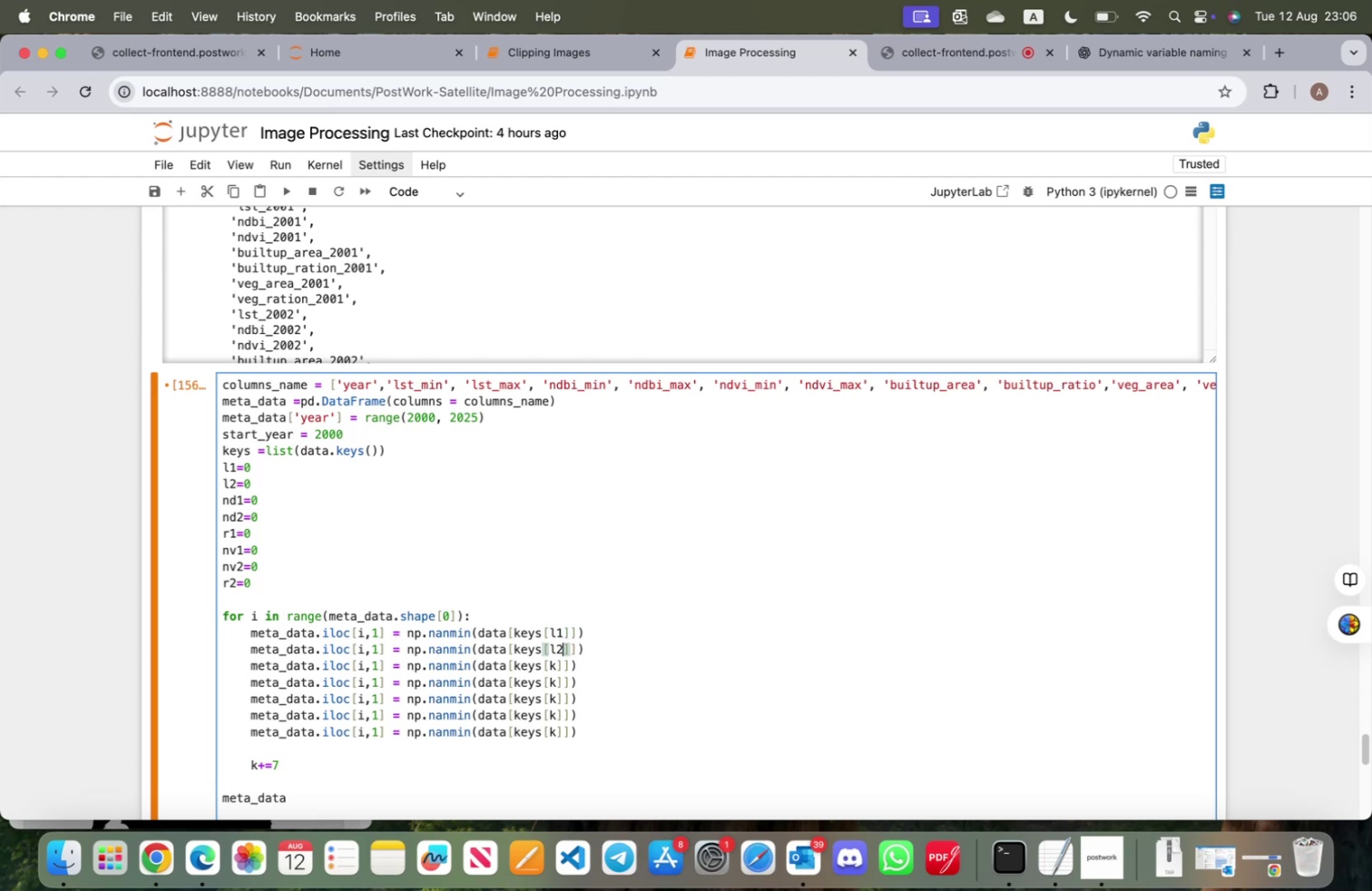 
key(ArrowDown)
 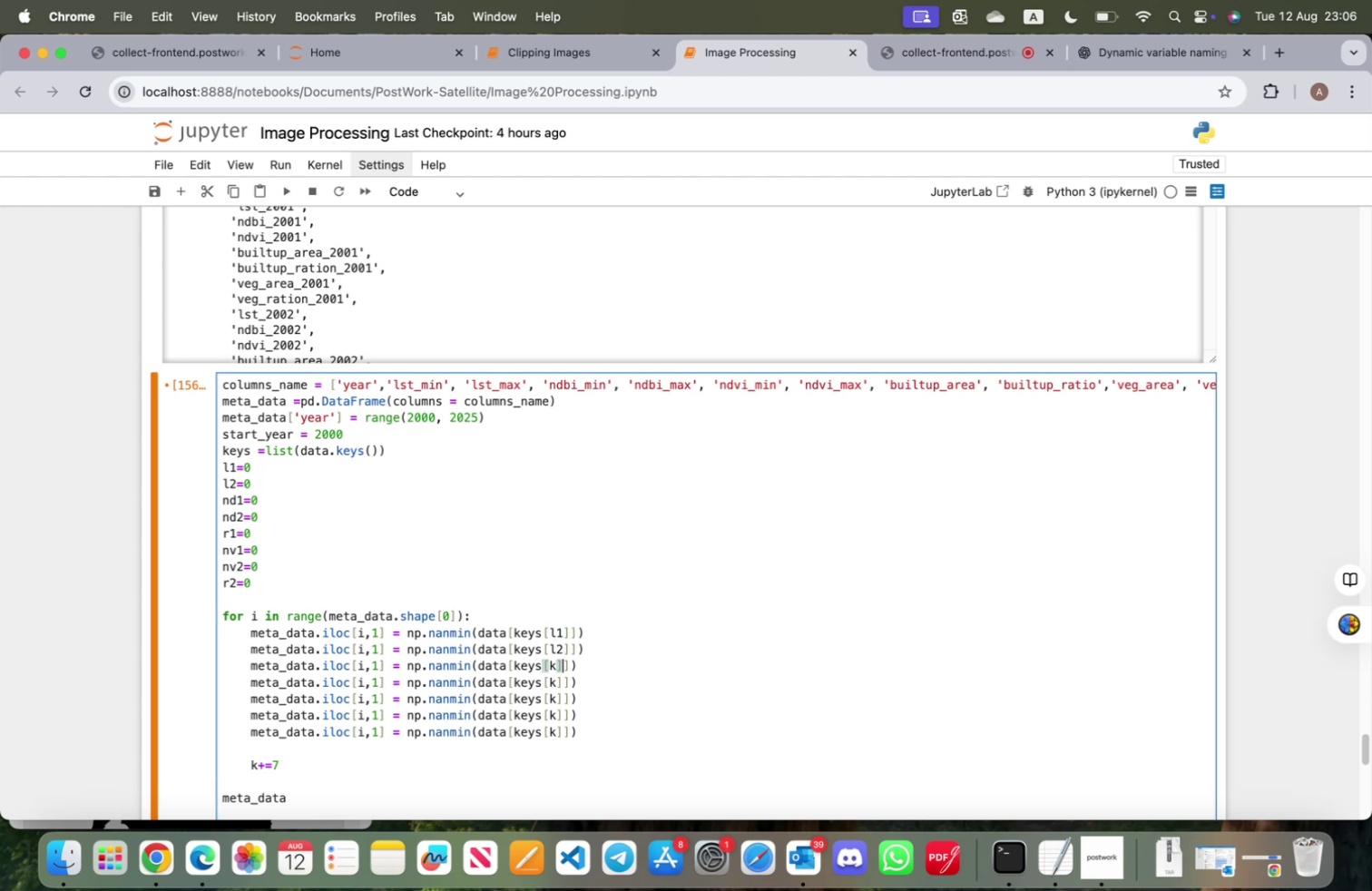 
key(ArrowLeft)
 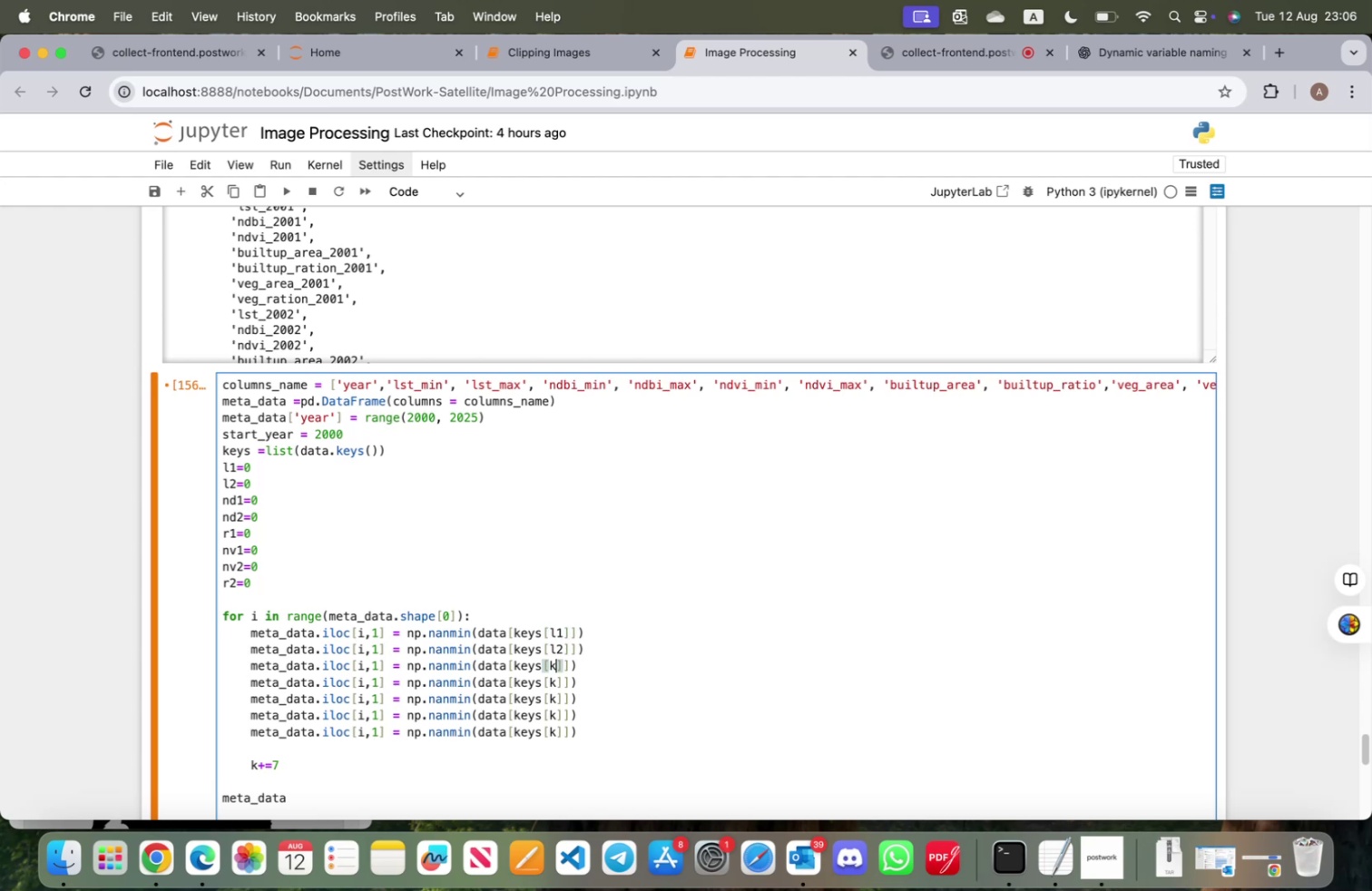 
key(Backspace)
type(nd1)
 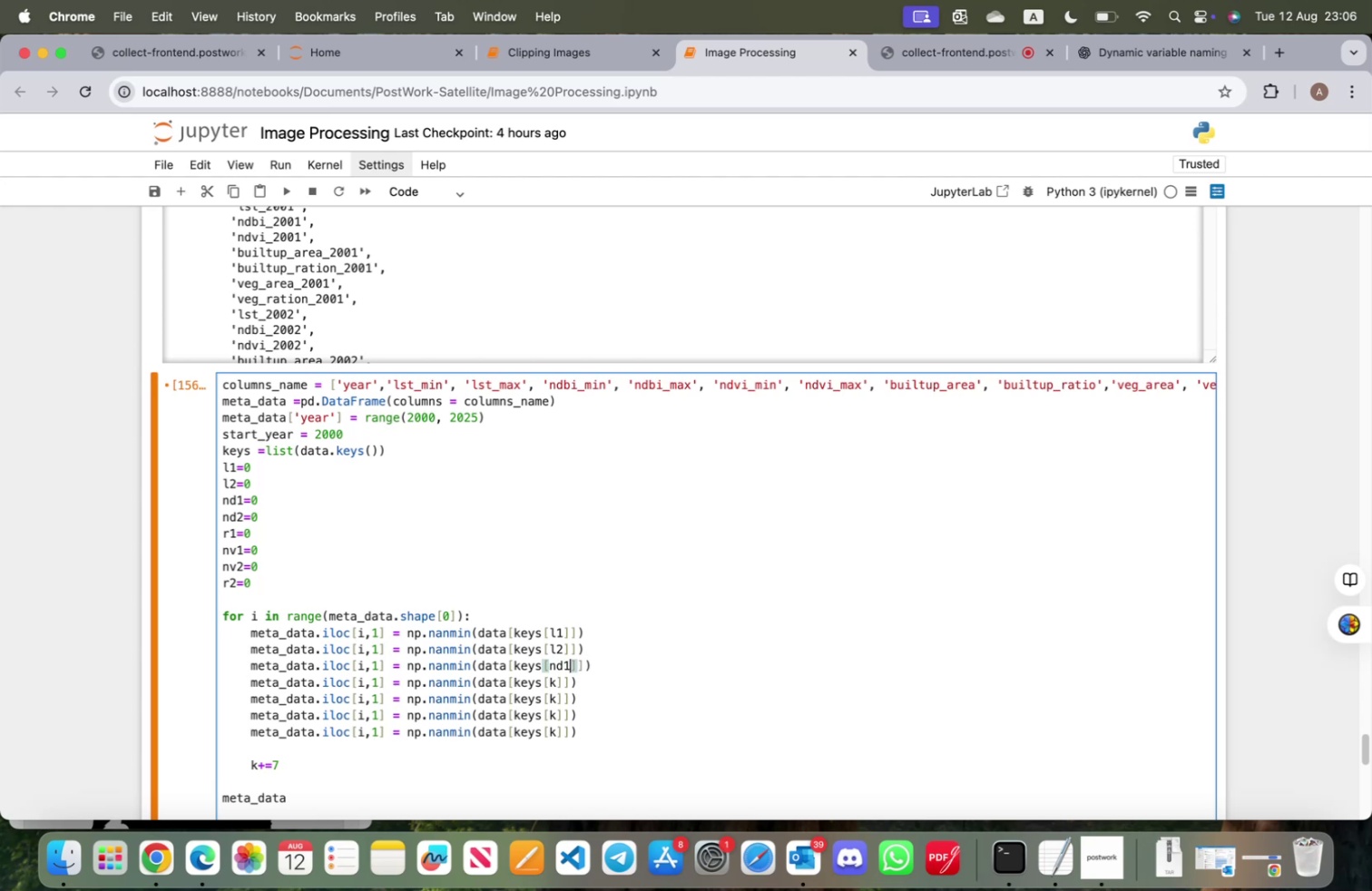 
key(ArrowDown)
 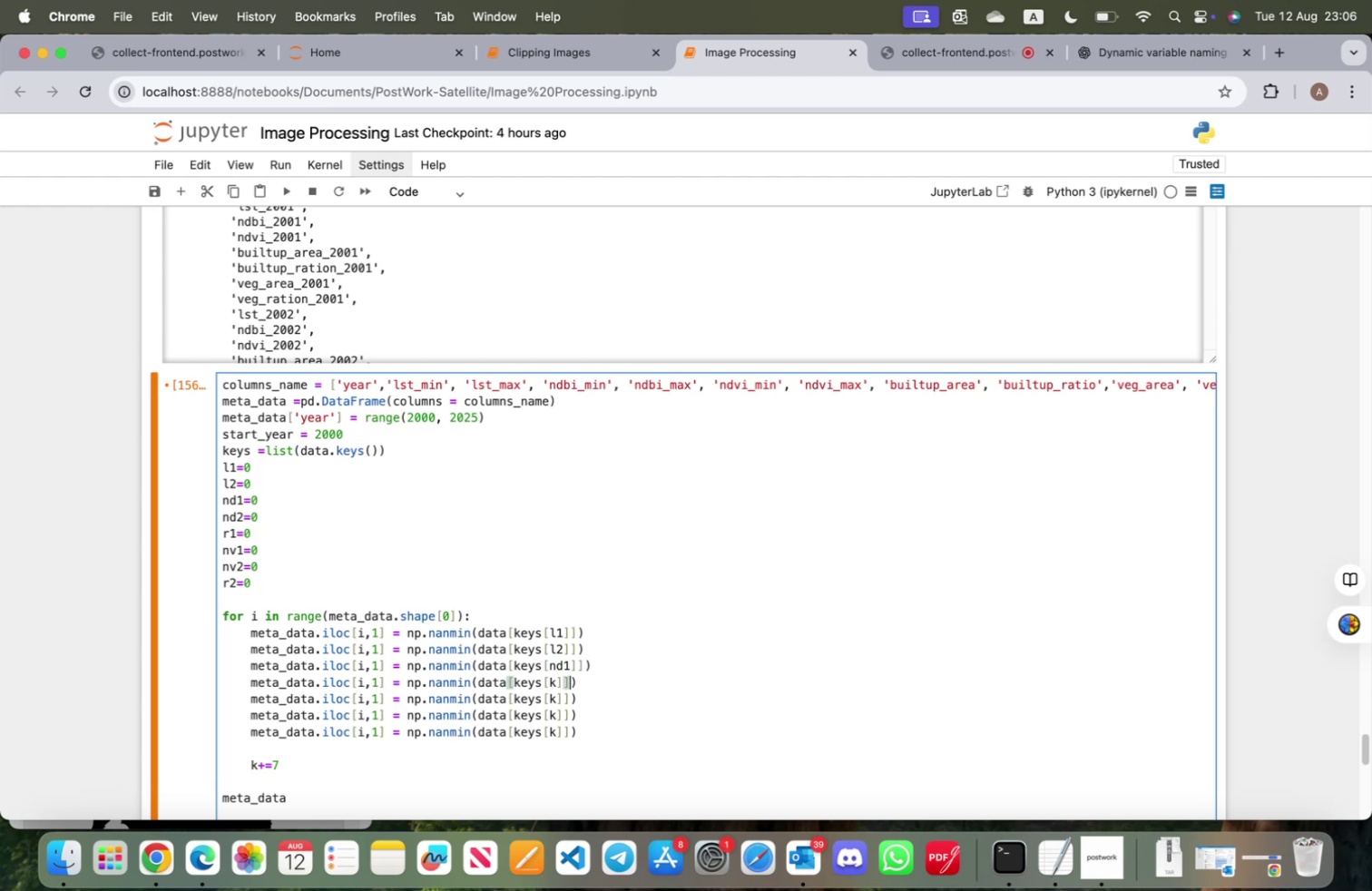 
key(ArrowLeft)
 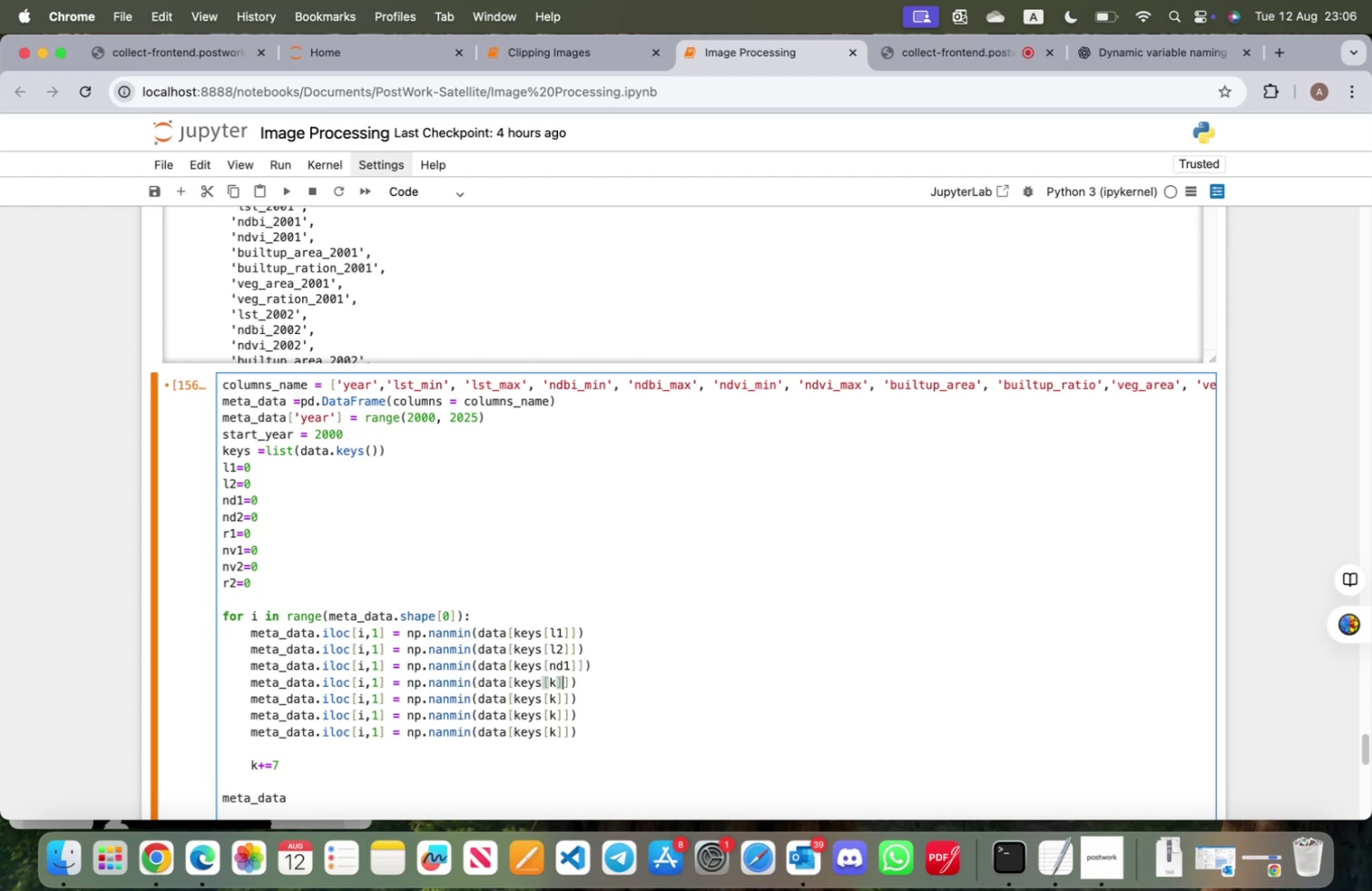 
key(ArrowLeft)
 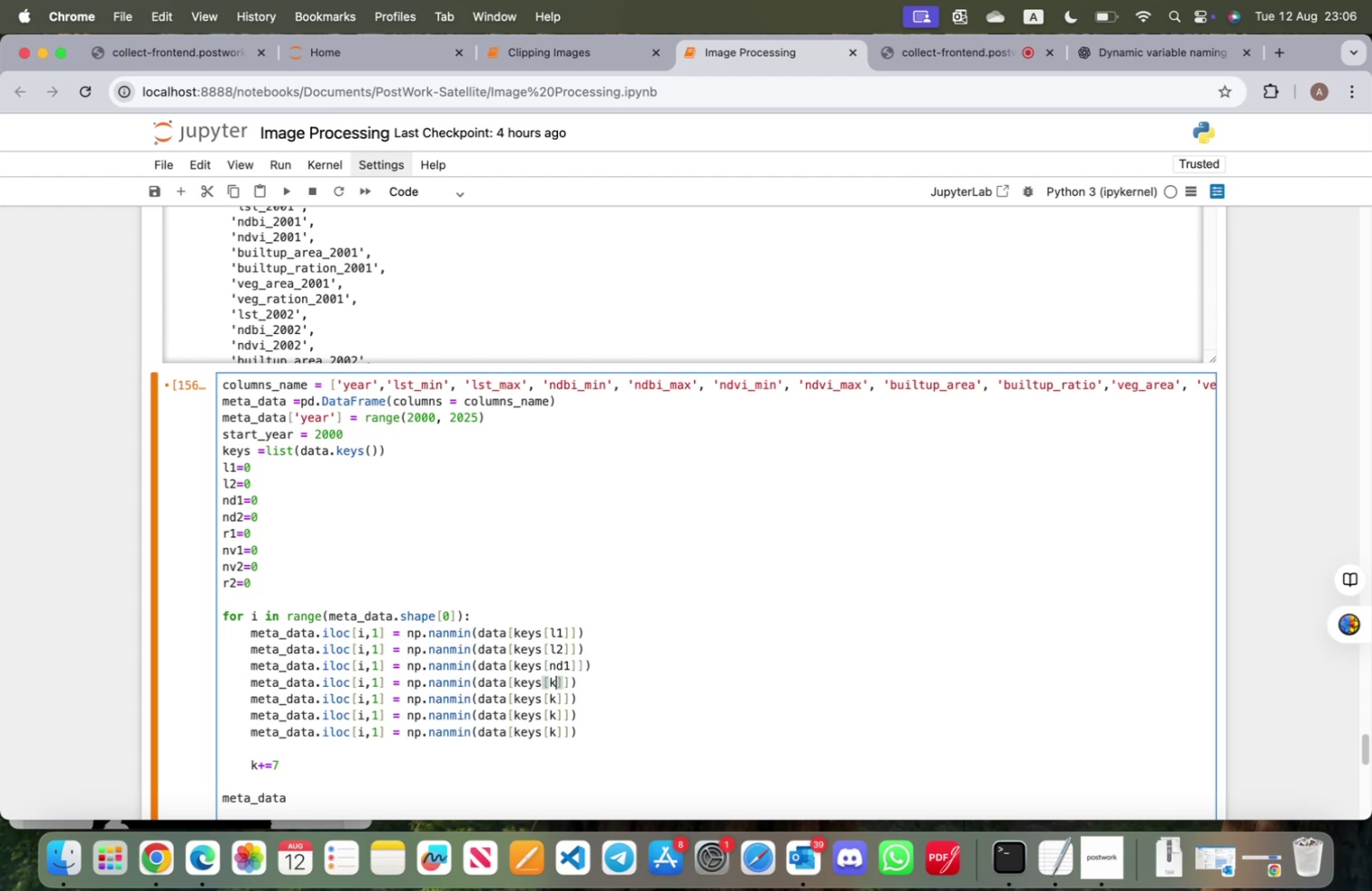 
key(Backspace)
type(nd2)
 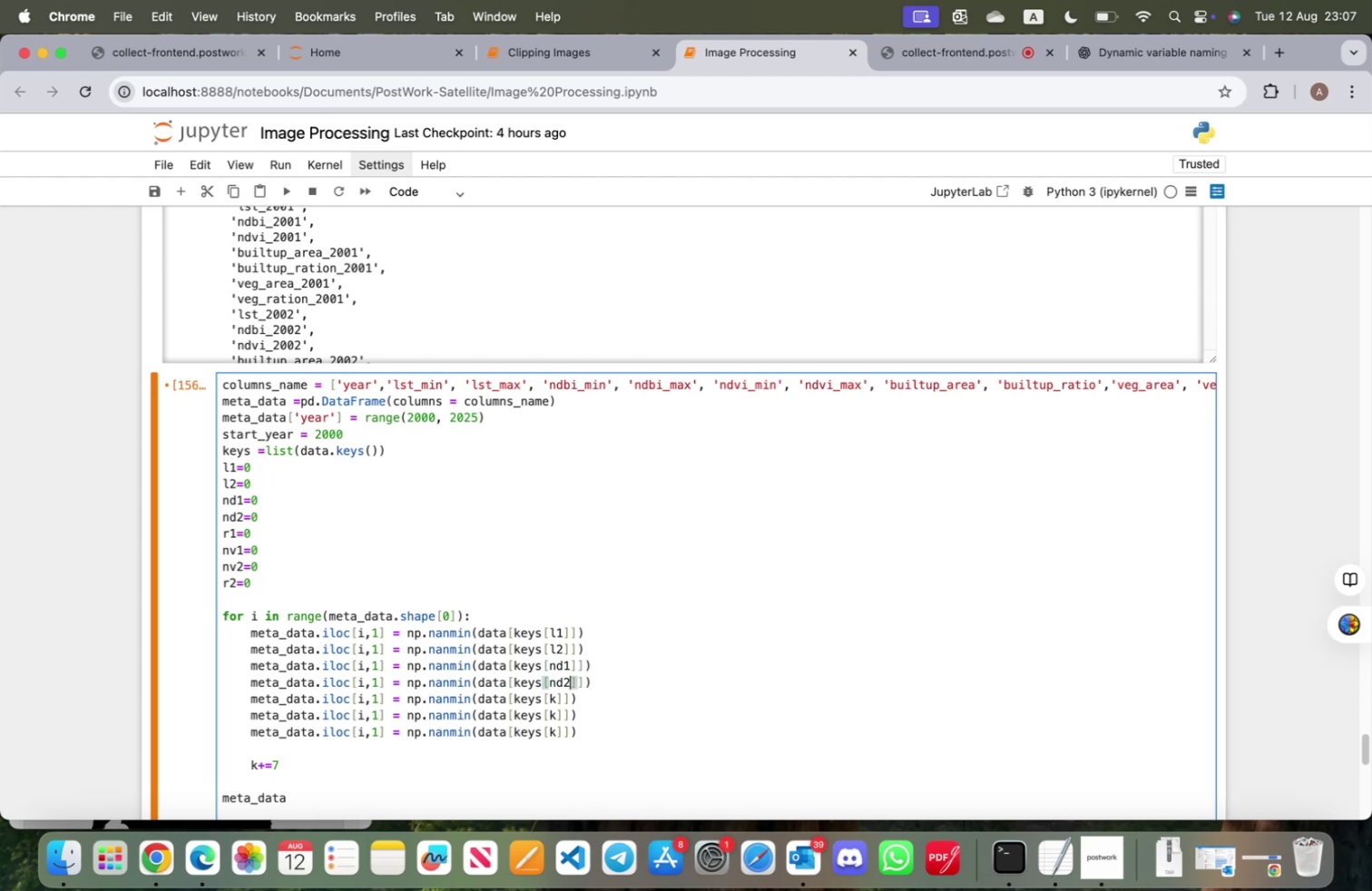 
key(ArrowDown)
 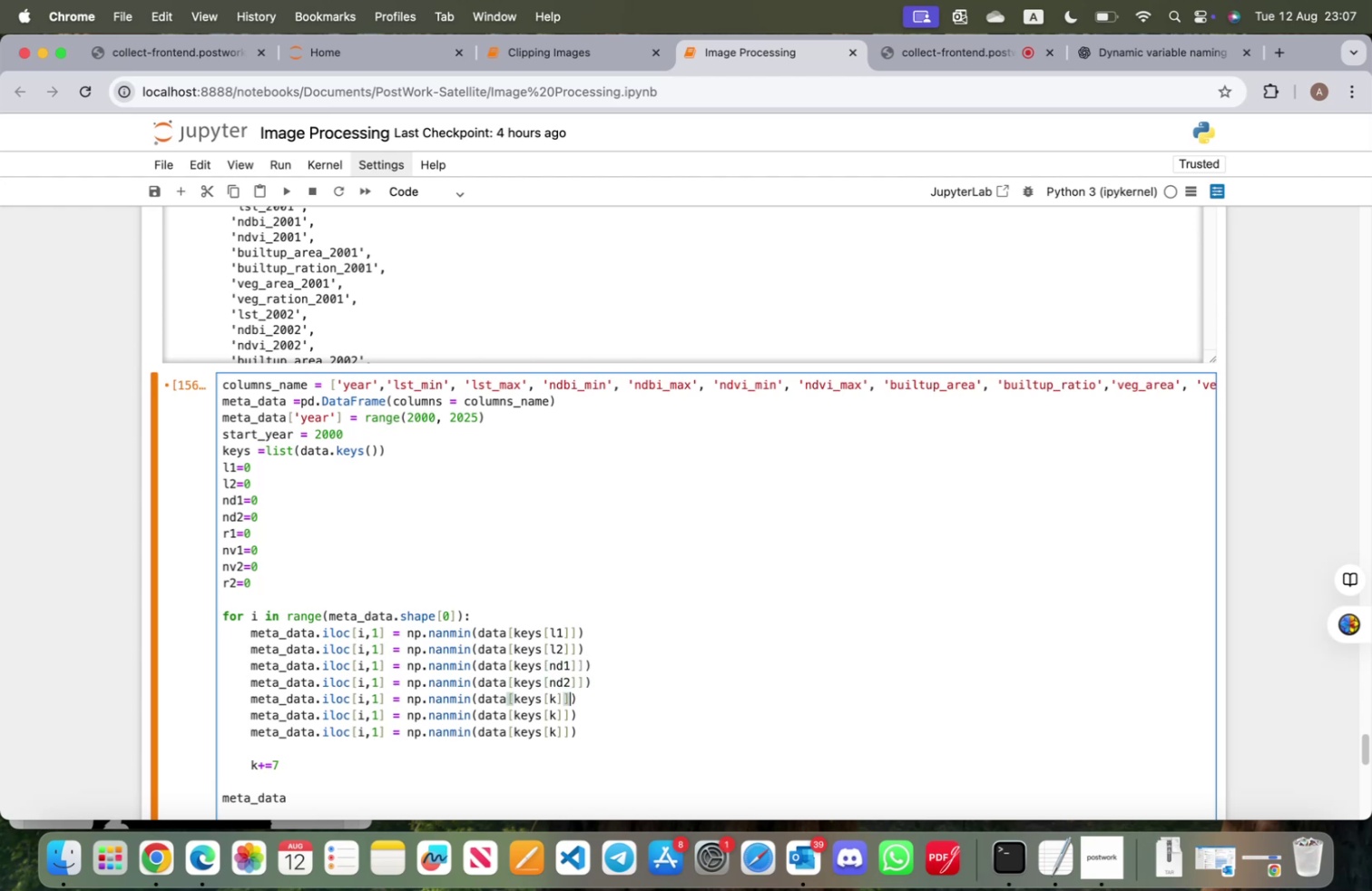 
key(ArrowLeft)
 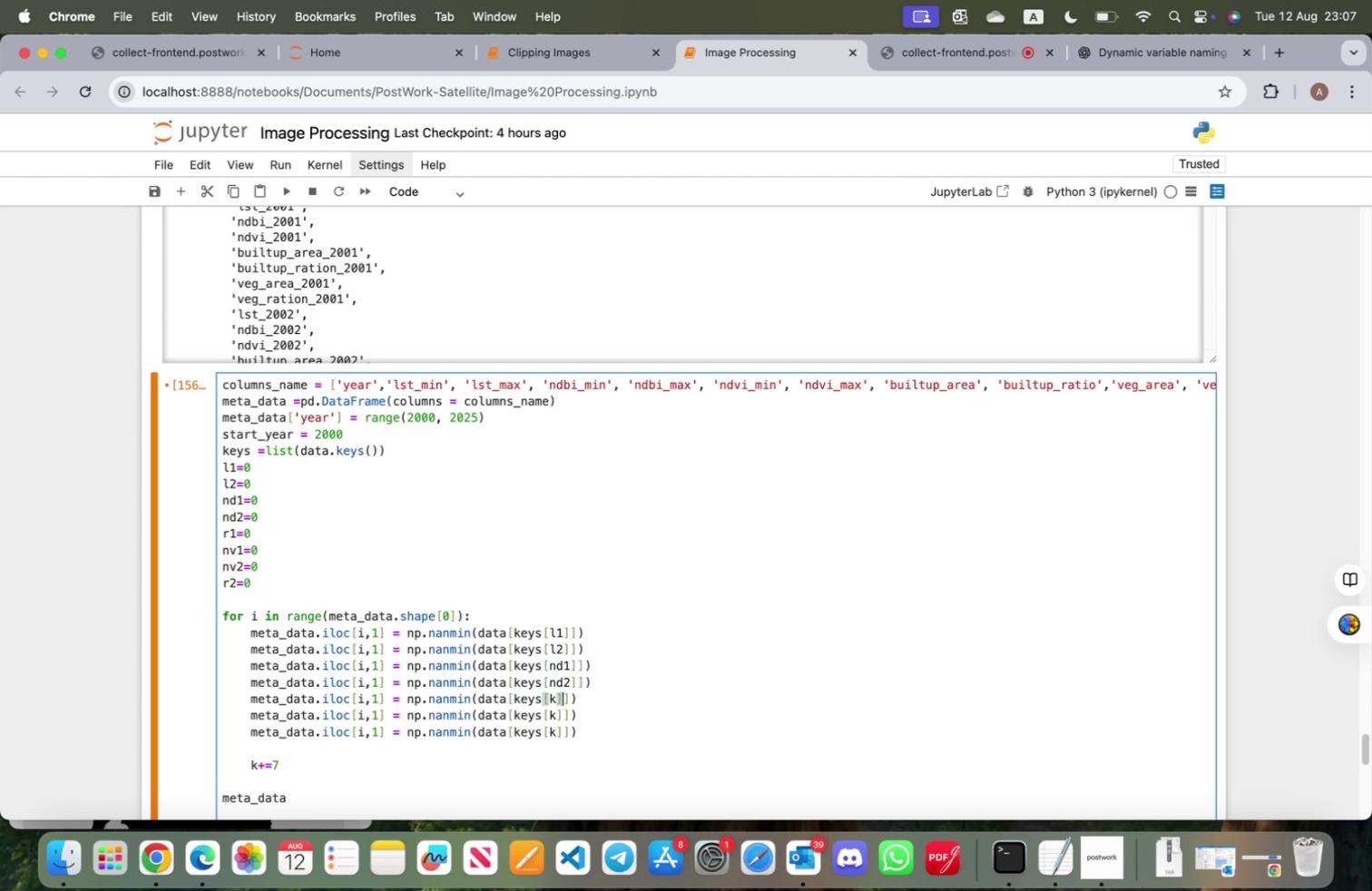 
key(ArrowLeft)
 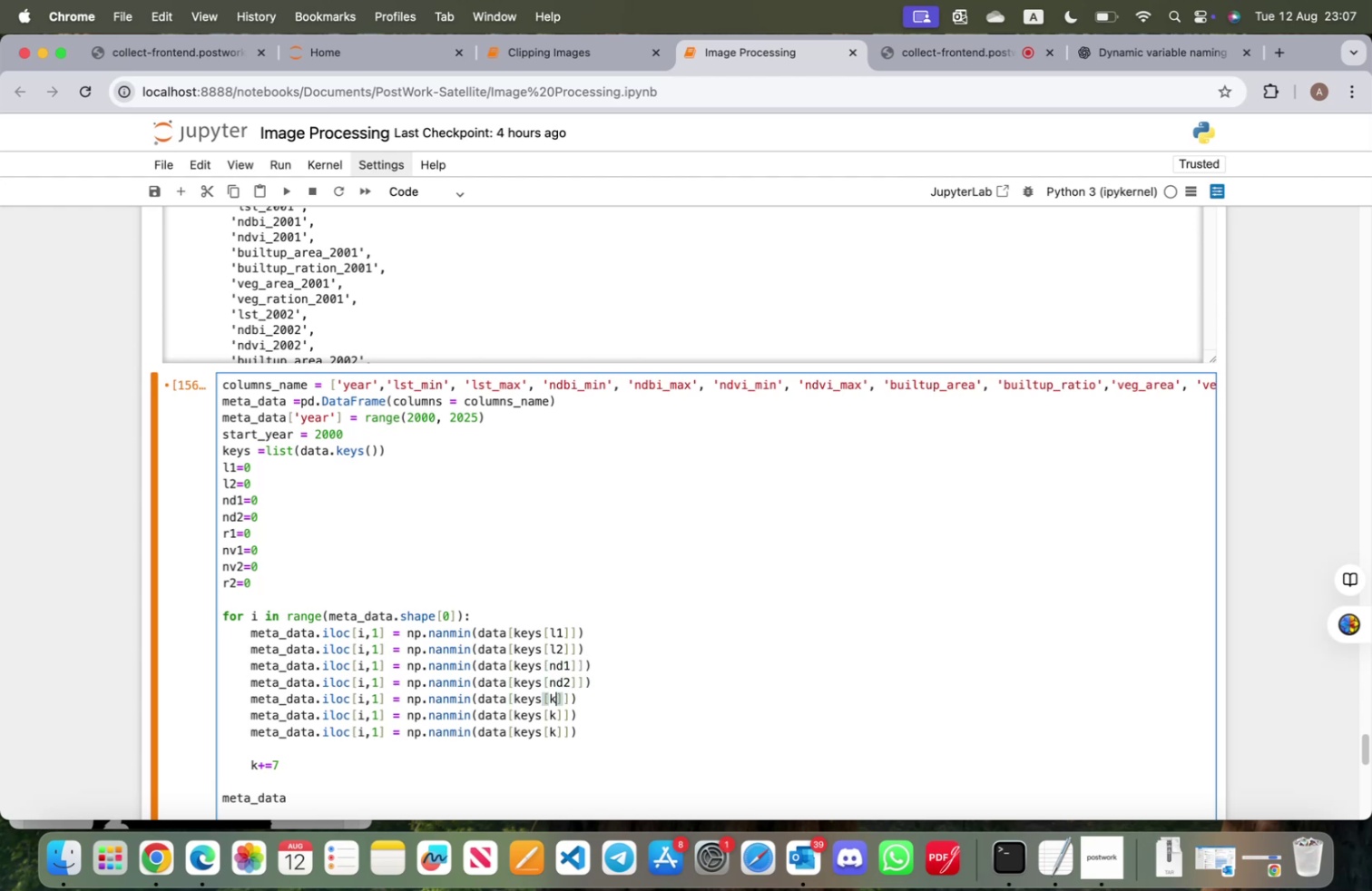 
key(Backspace)
 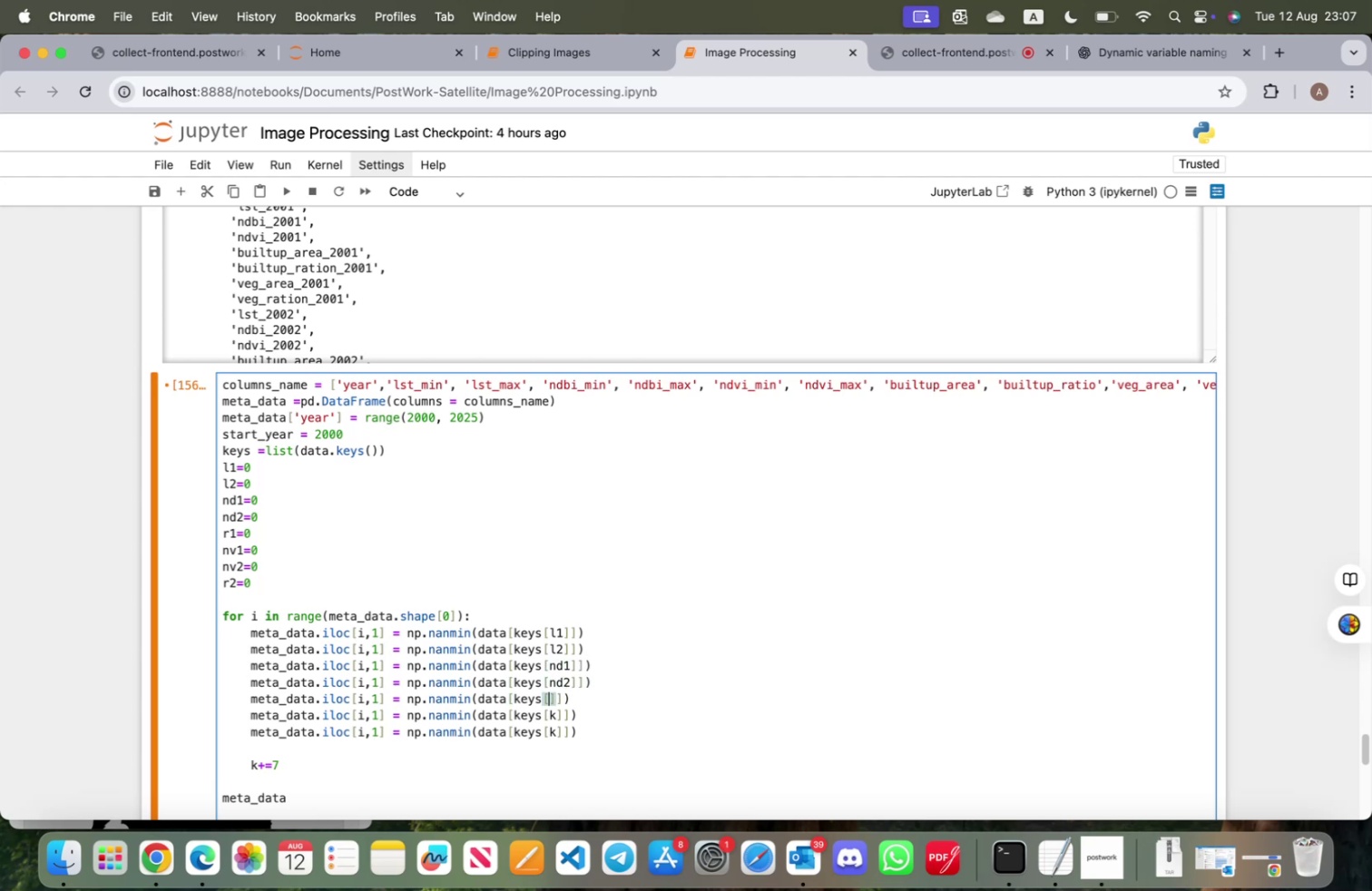 
type(r1)
 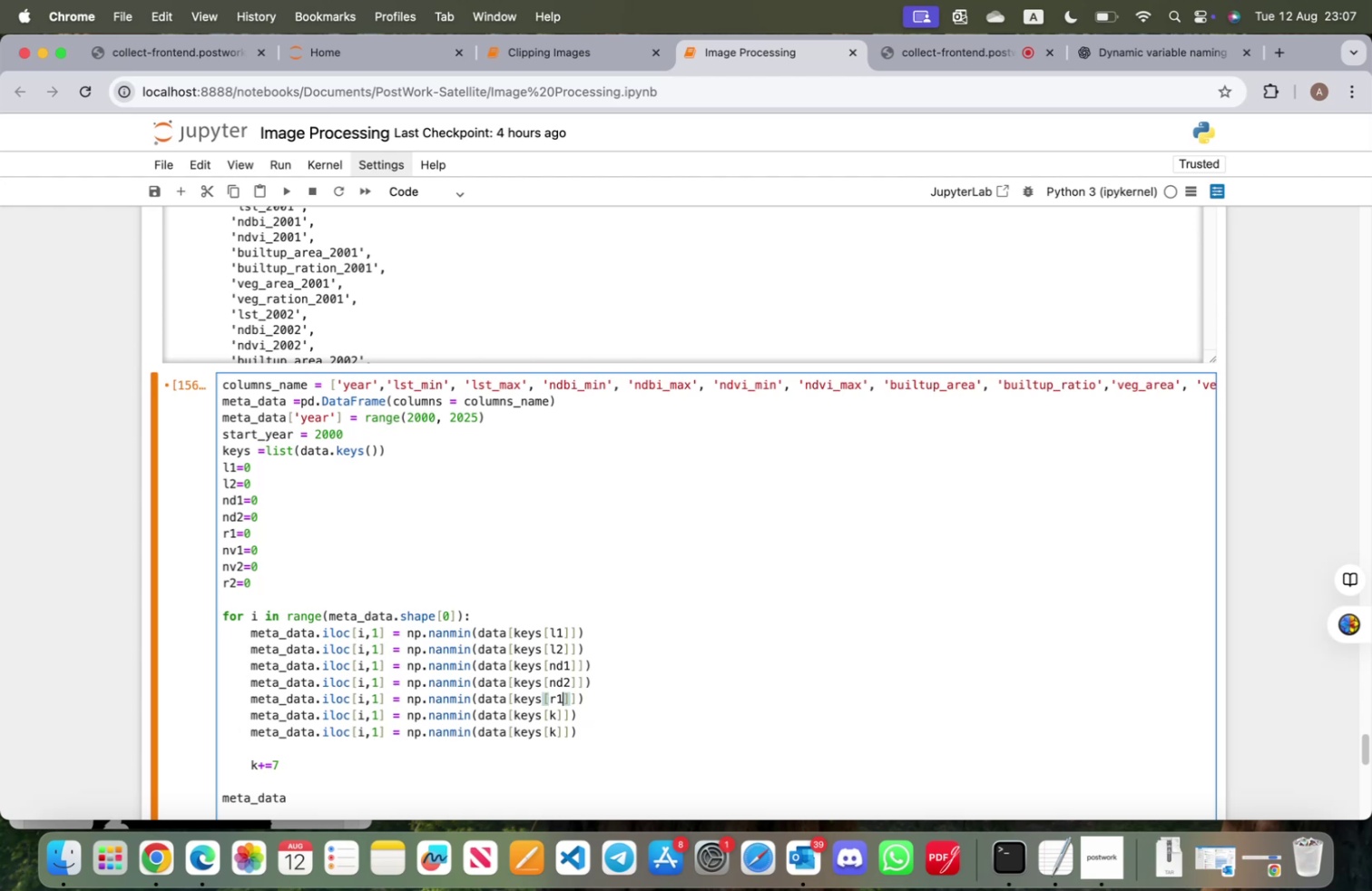 
key(ArrowDown)
 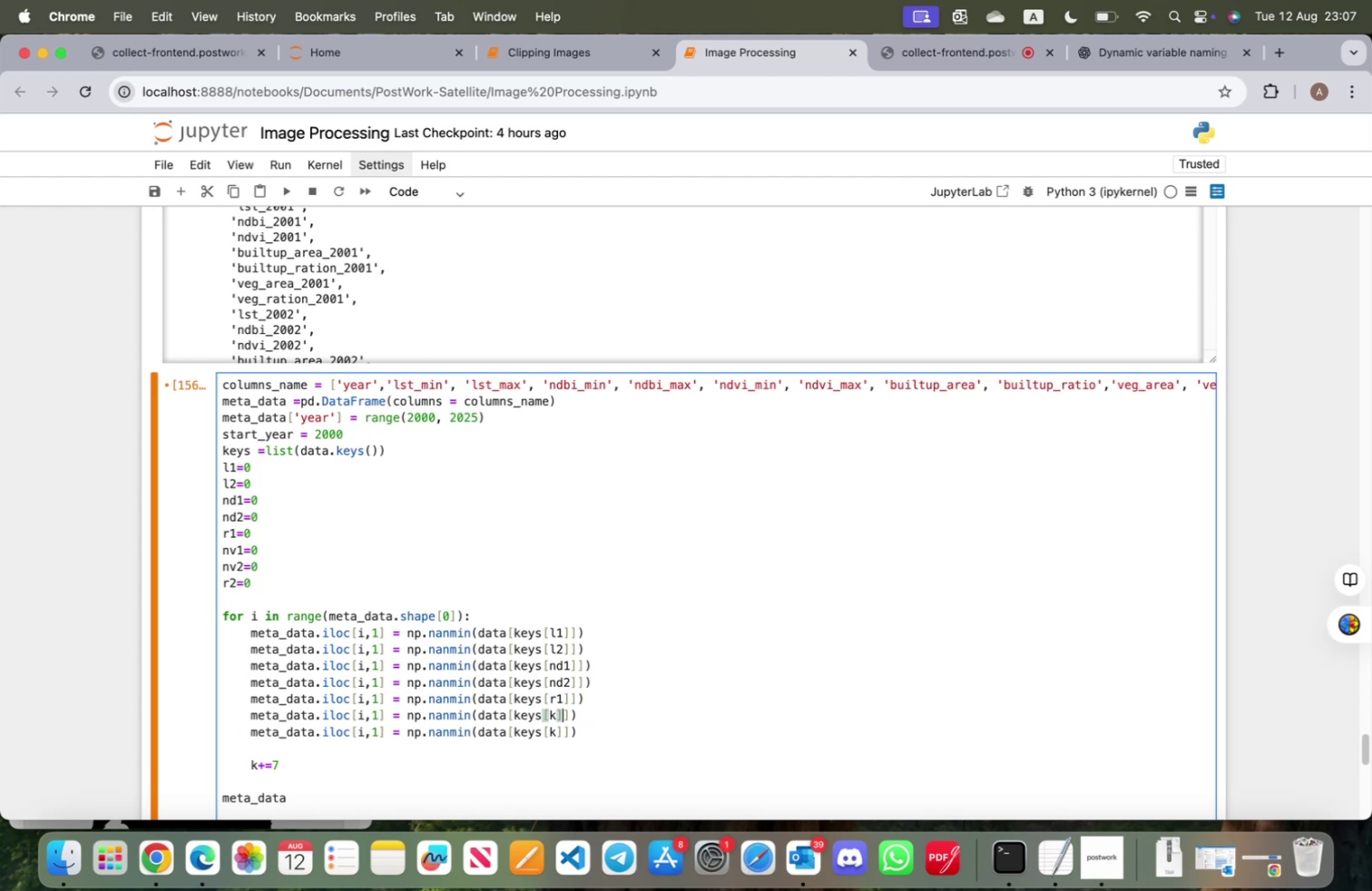 
key(ArrowLeft)
 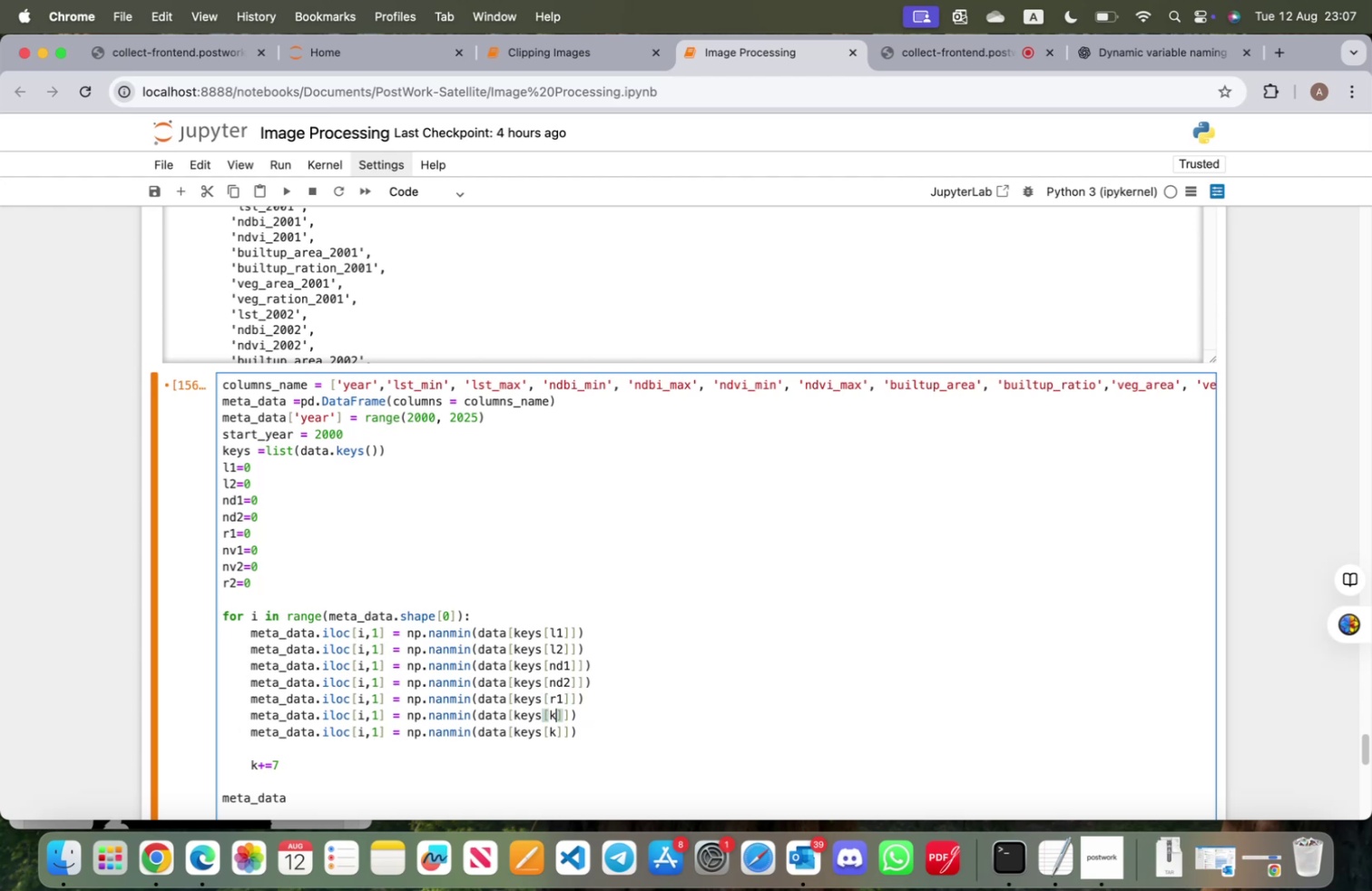 
key(Backspace)
type(nv1)
 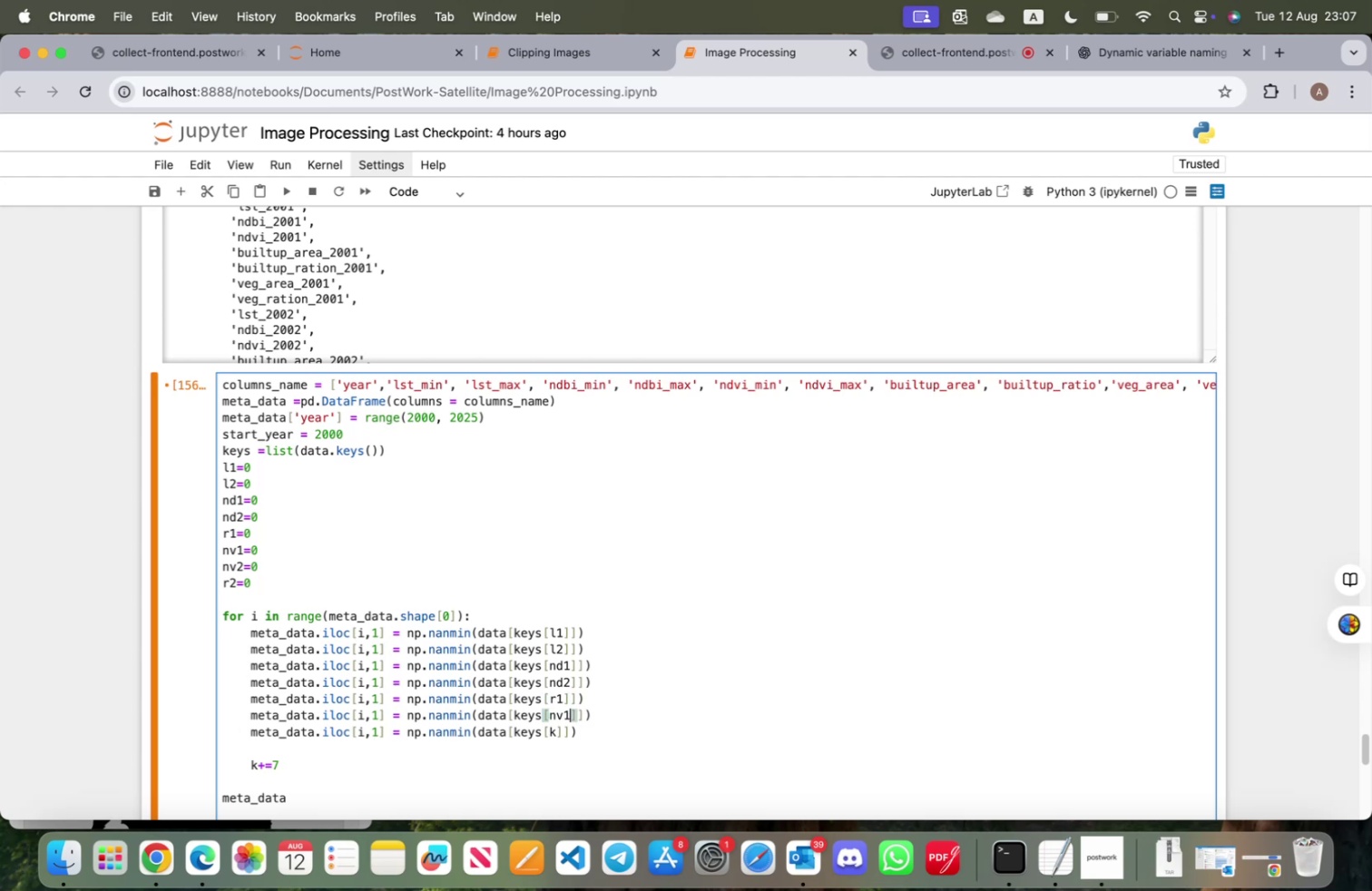 
key(ArrowDown)
 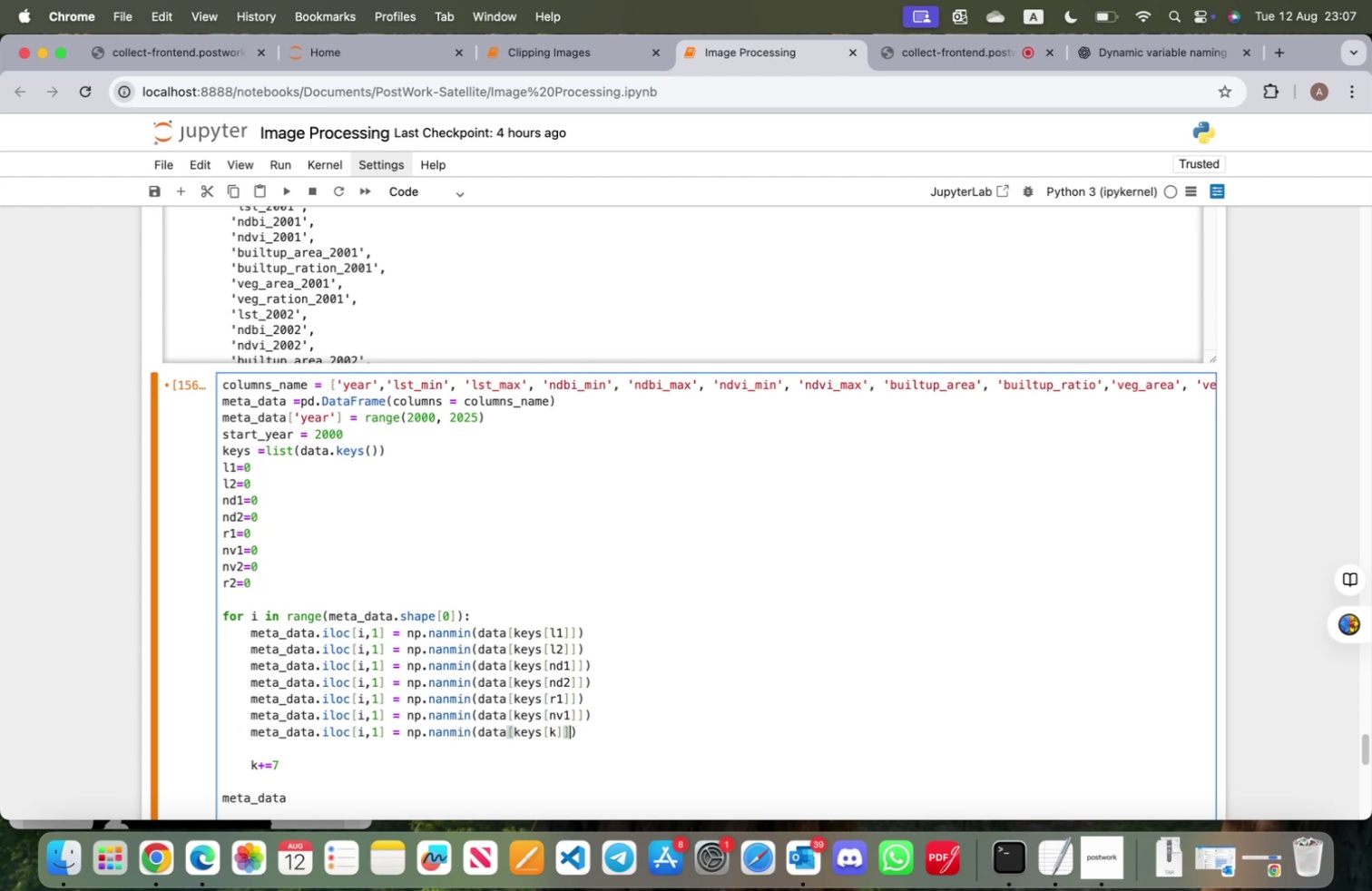 
key(ArrowLeft)
 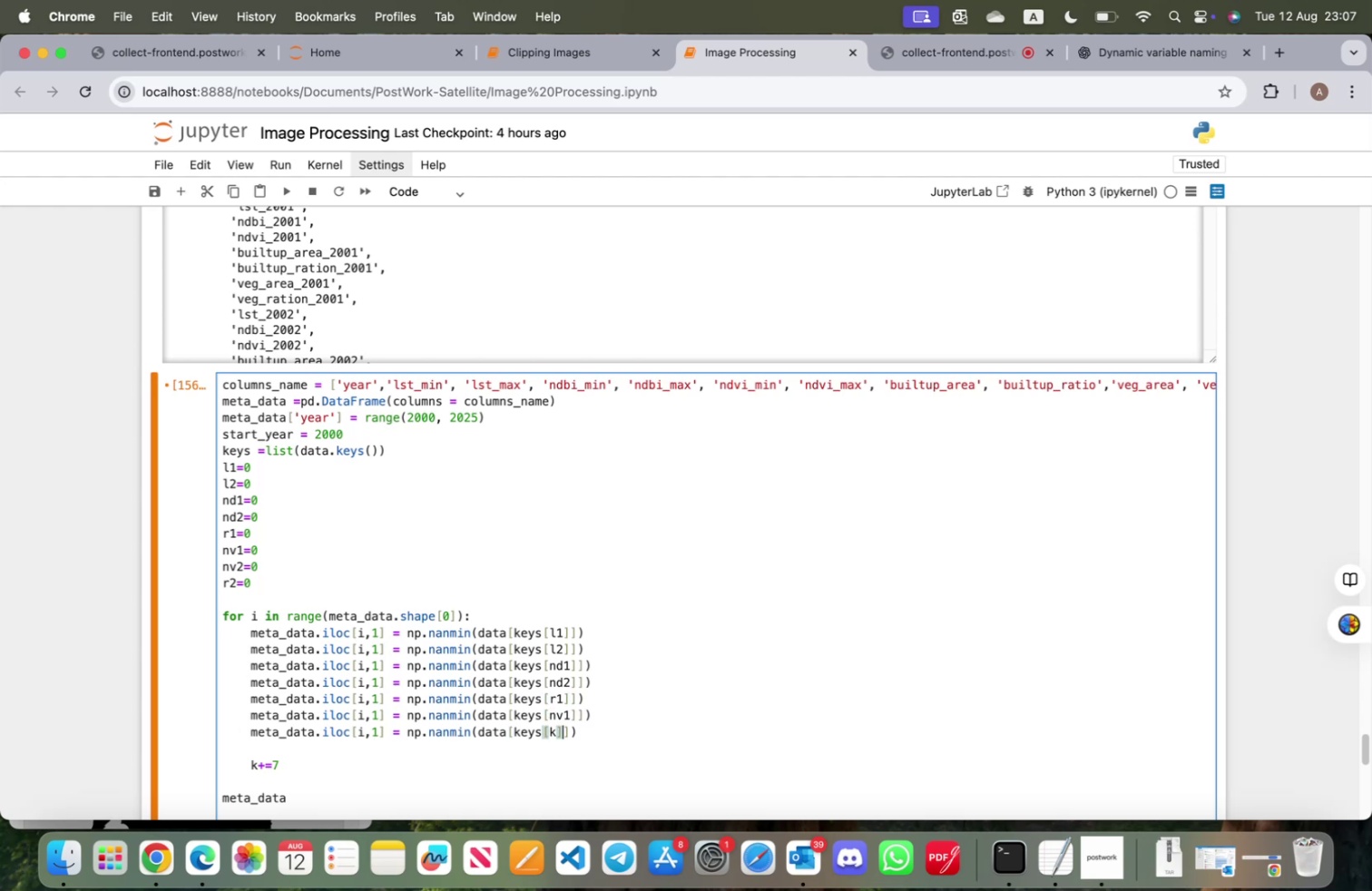 
key(ArrowLeft)
 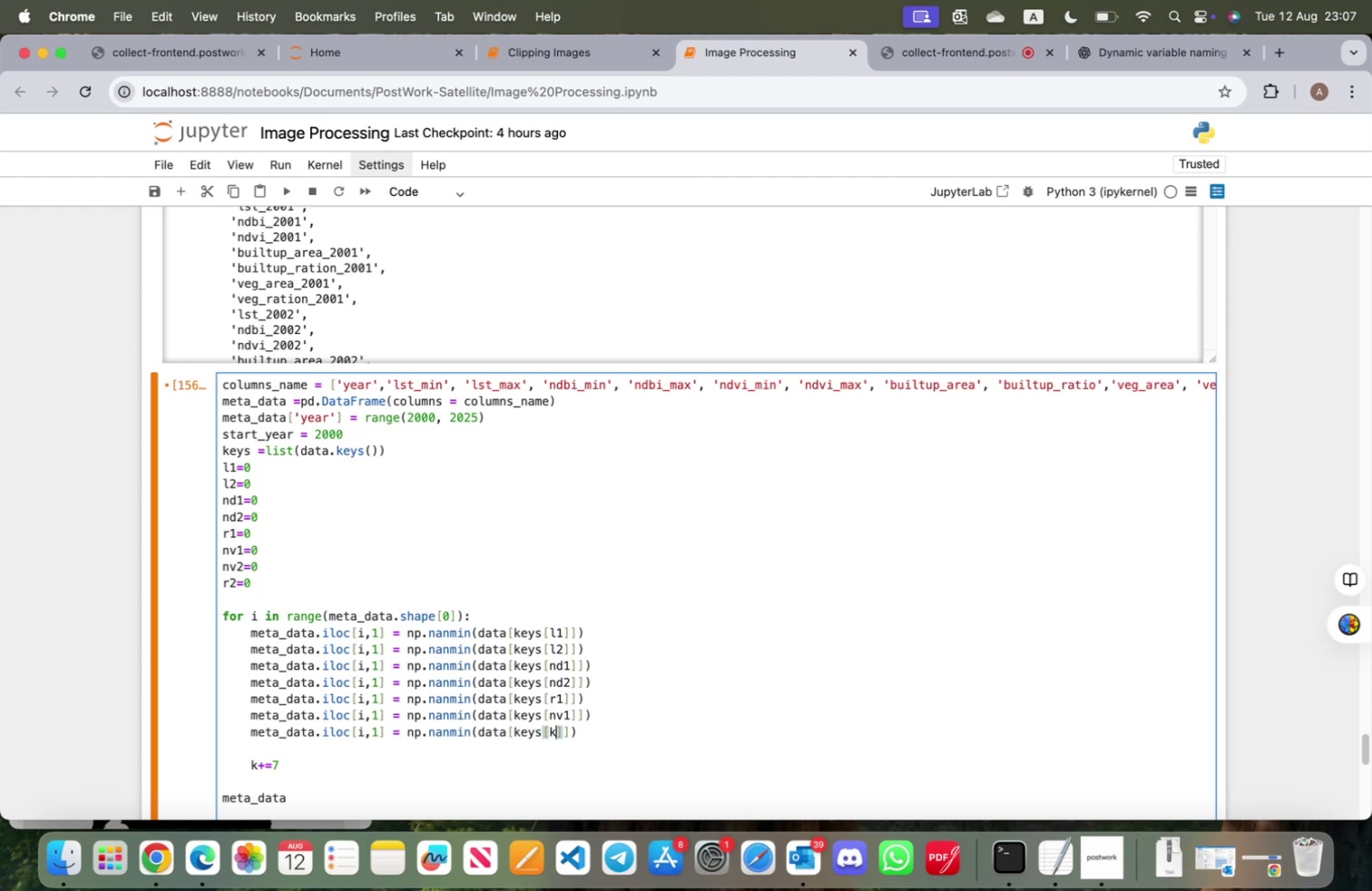 
key(Backspace)
type(nv2)
 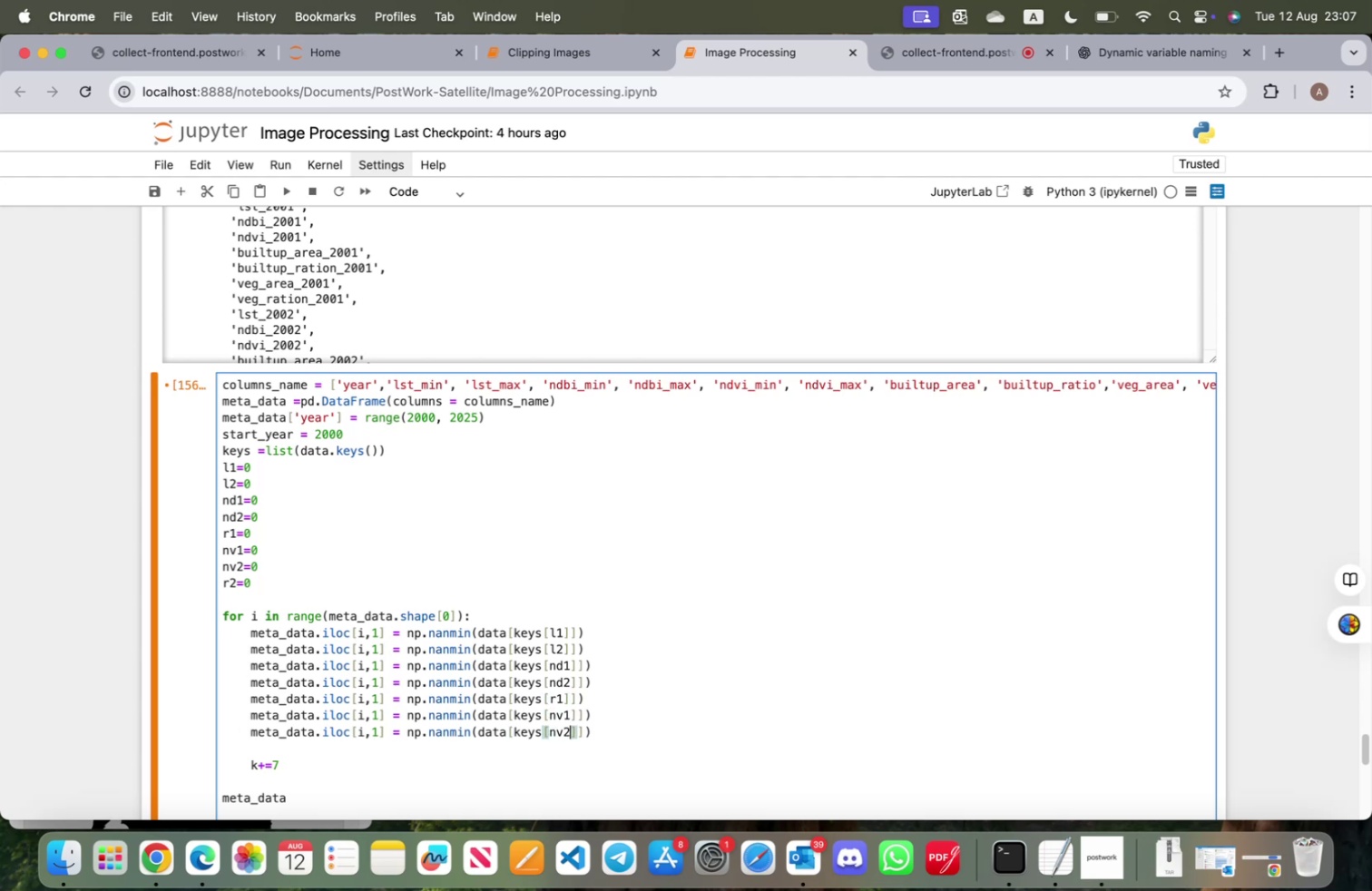 
key(ArrowRight)
 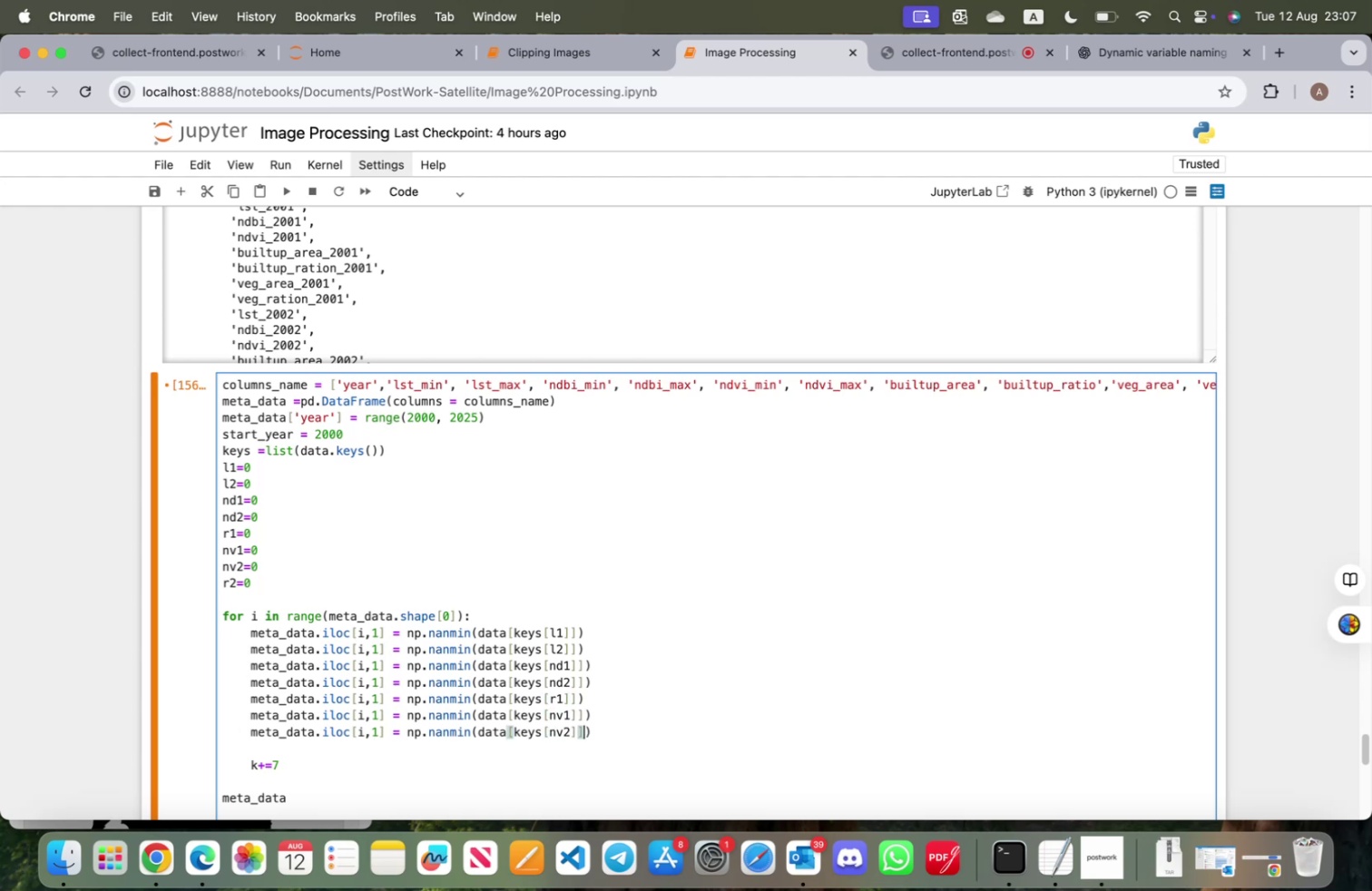 
key(ArrowRight)
 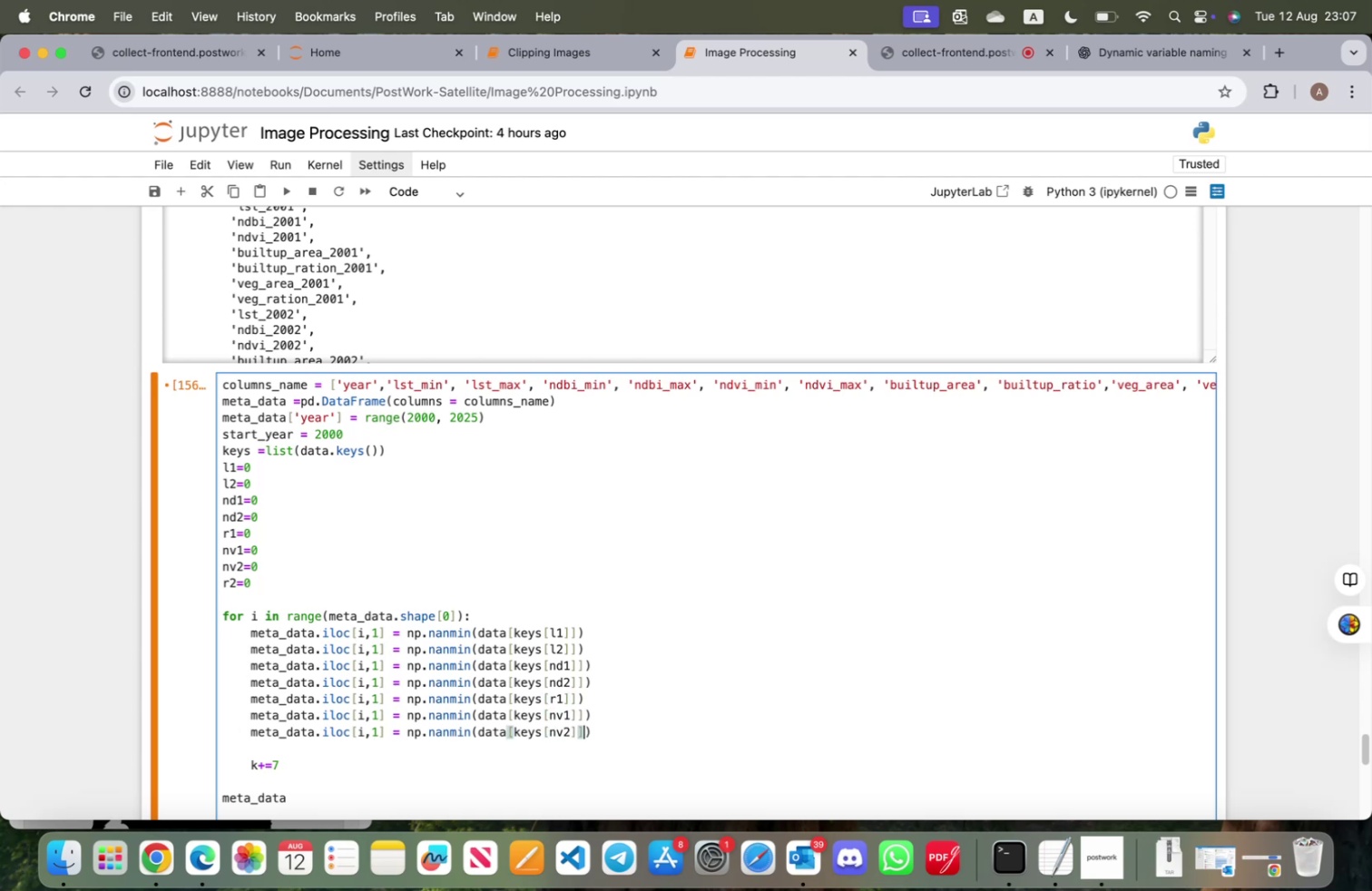 
key(ArrowRight)
 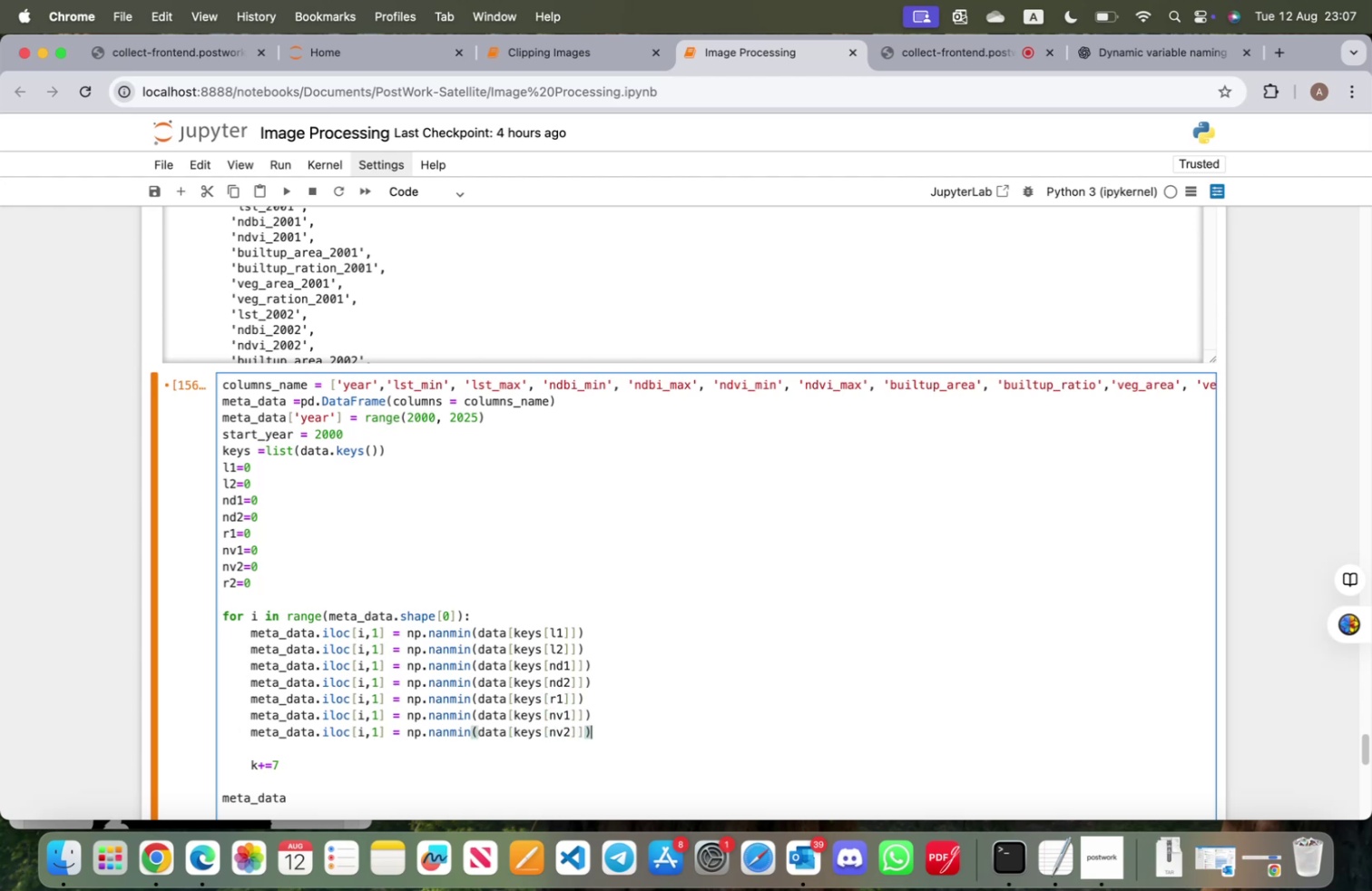 
key(Enter)
 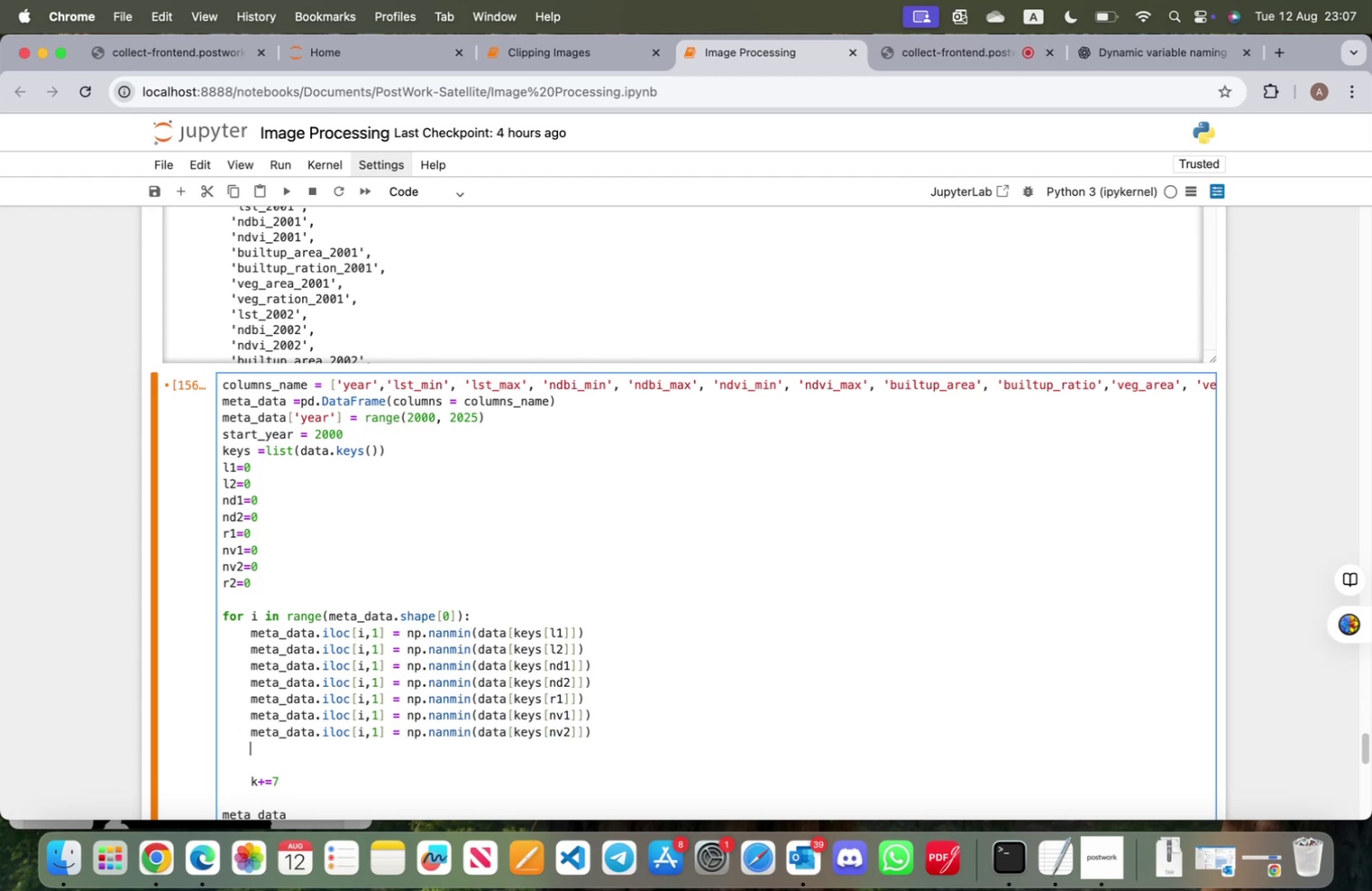 
key(Meta+CommandLeft)
 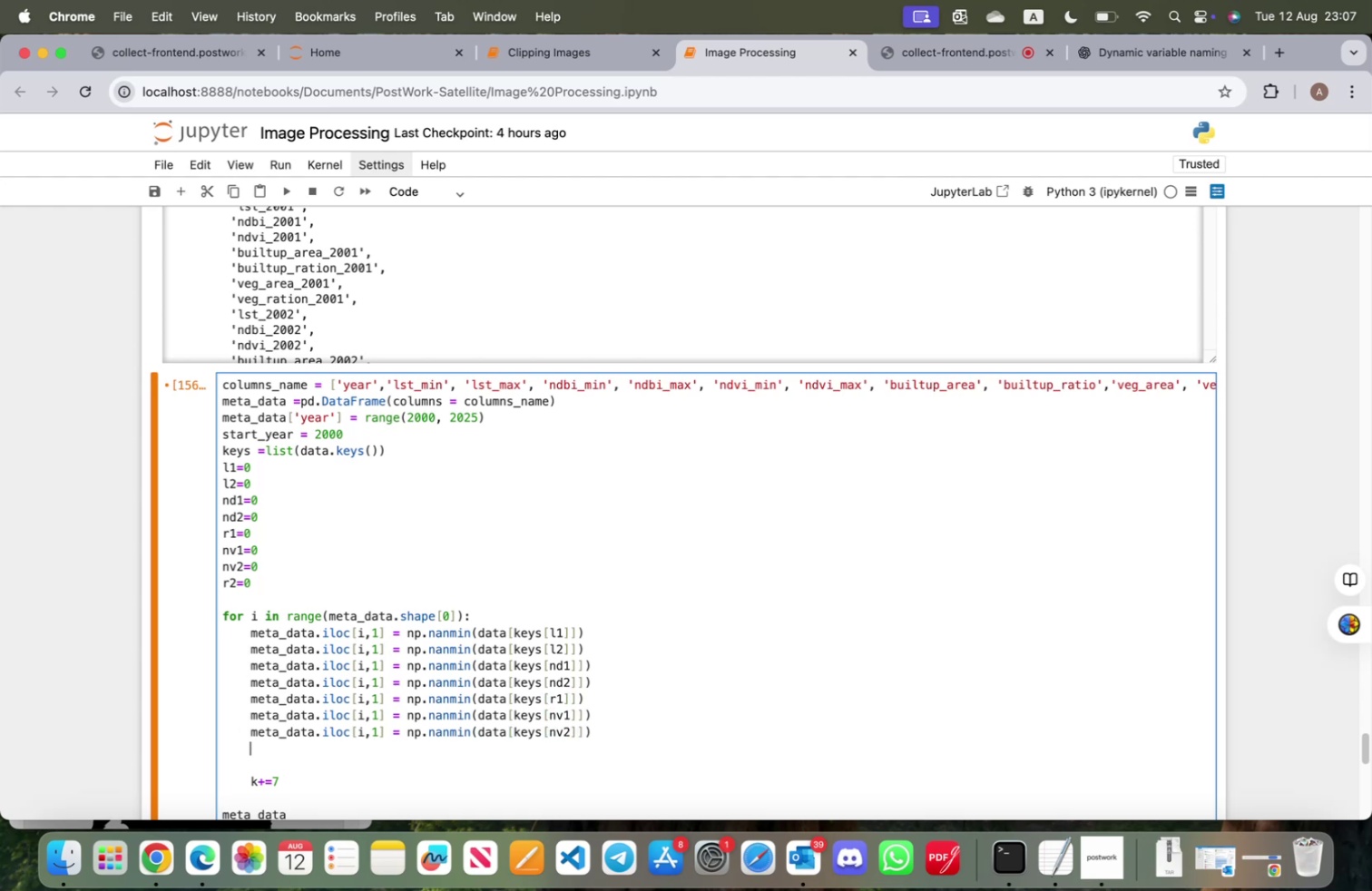 
key(Meta+V)
 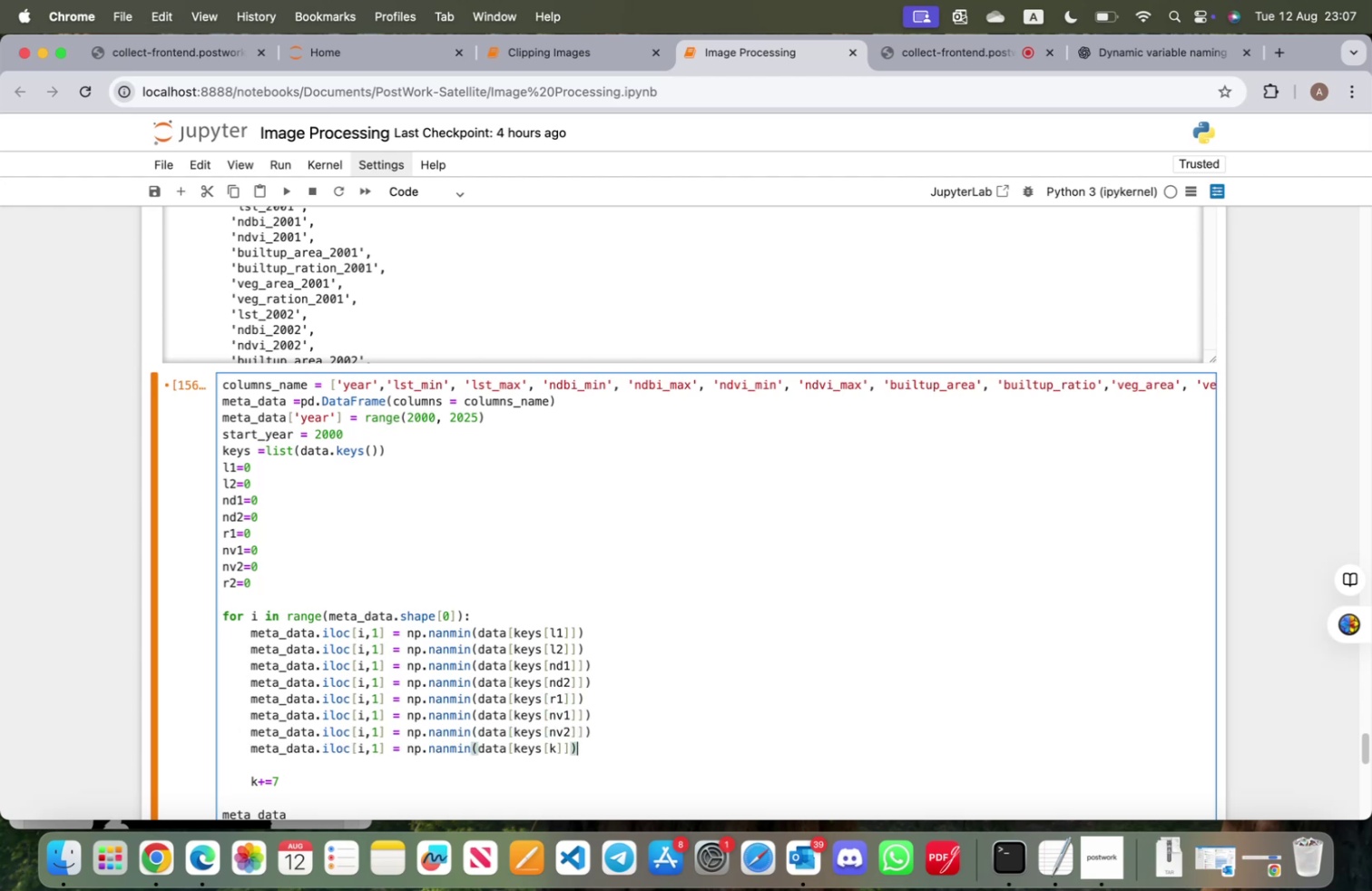 
key(ArrowLeft)
 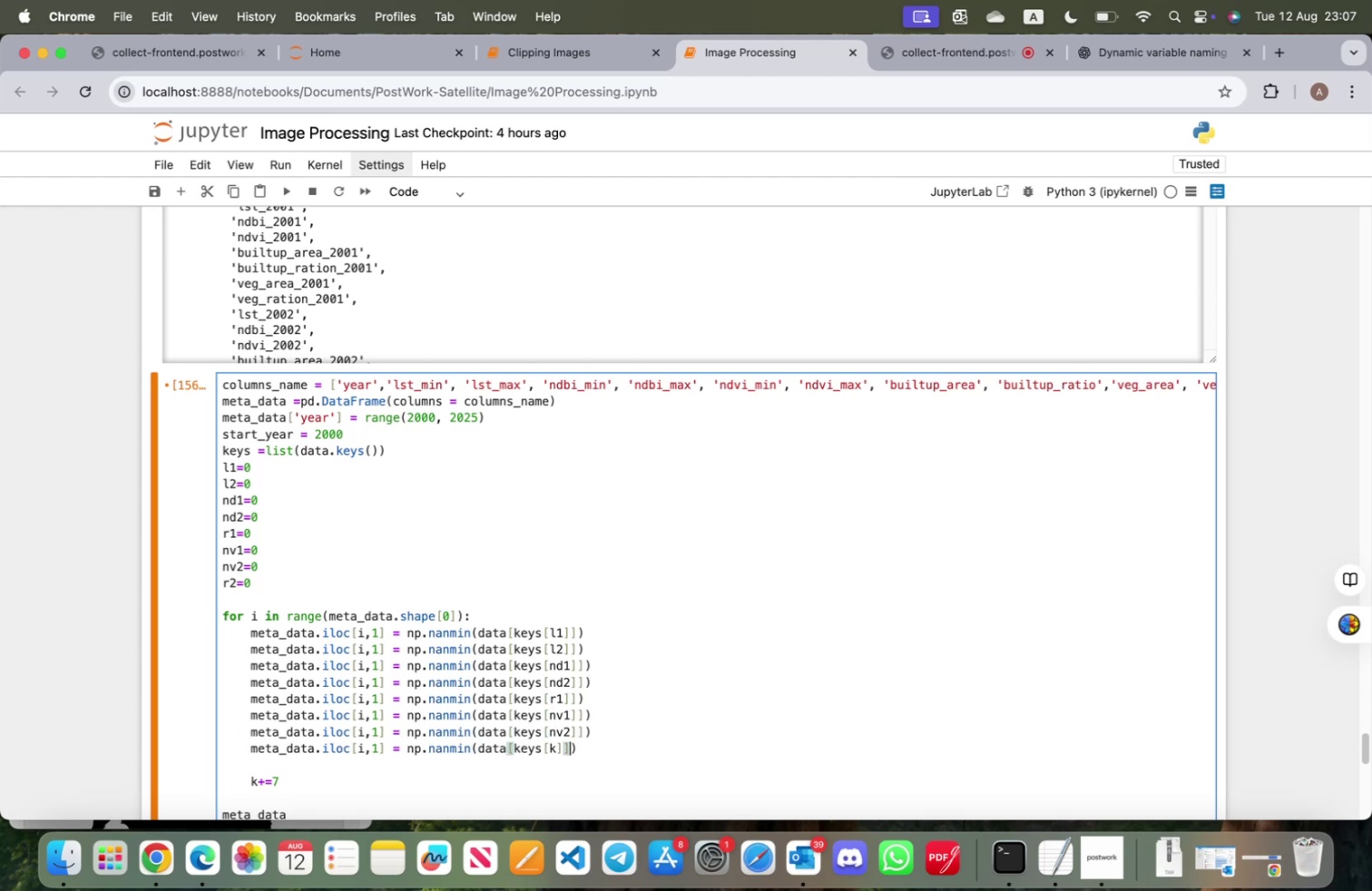 
key(ArrowLeft)
 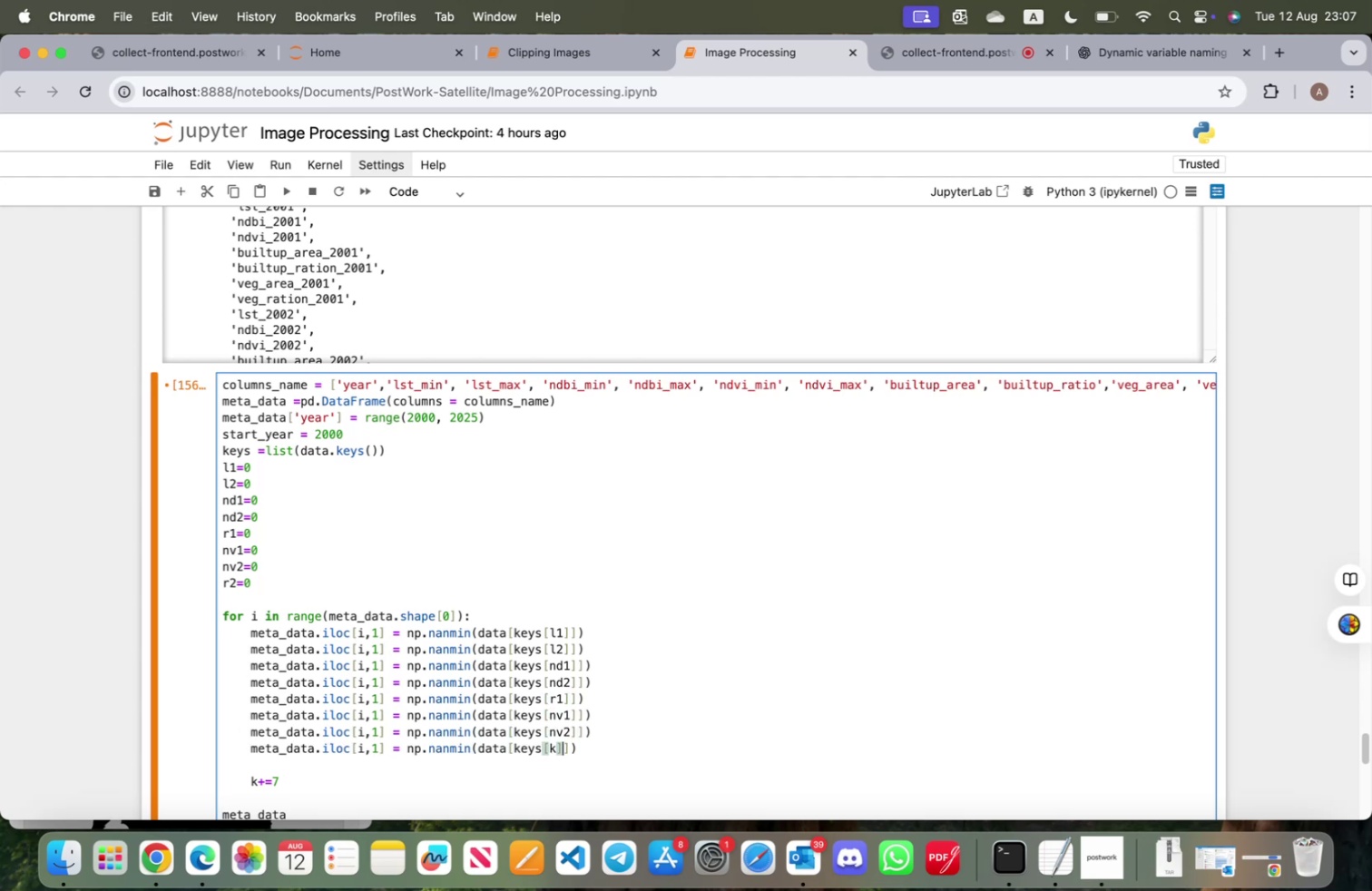 
key(ArrowLeft)
 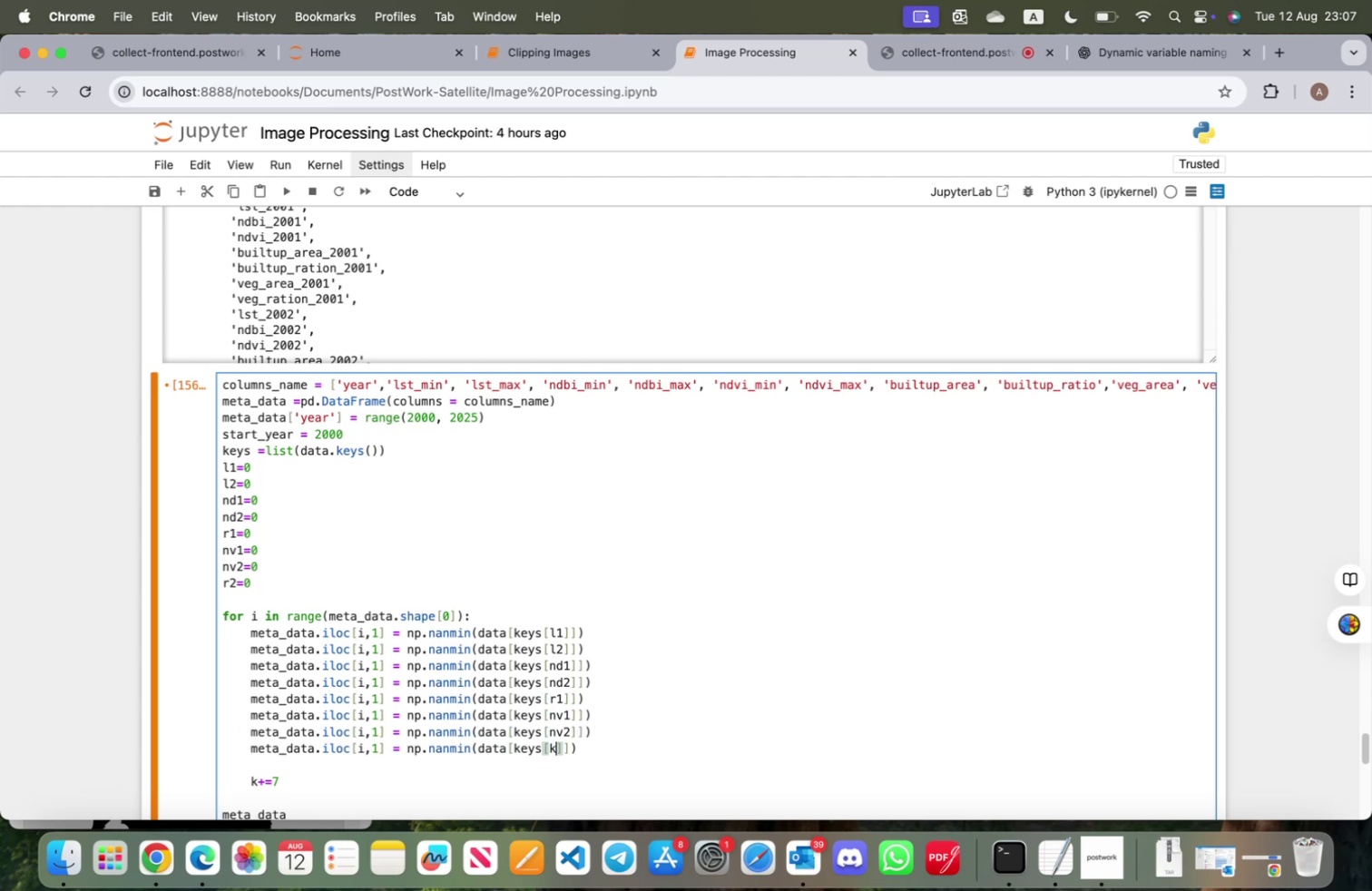 
key(Backspace)
type(r2)
 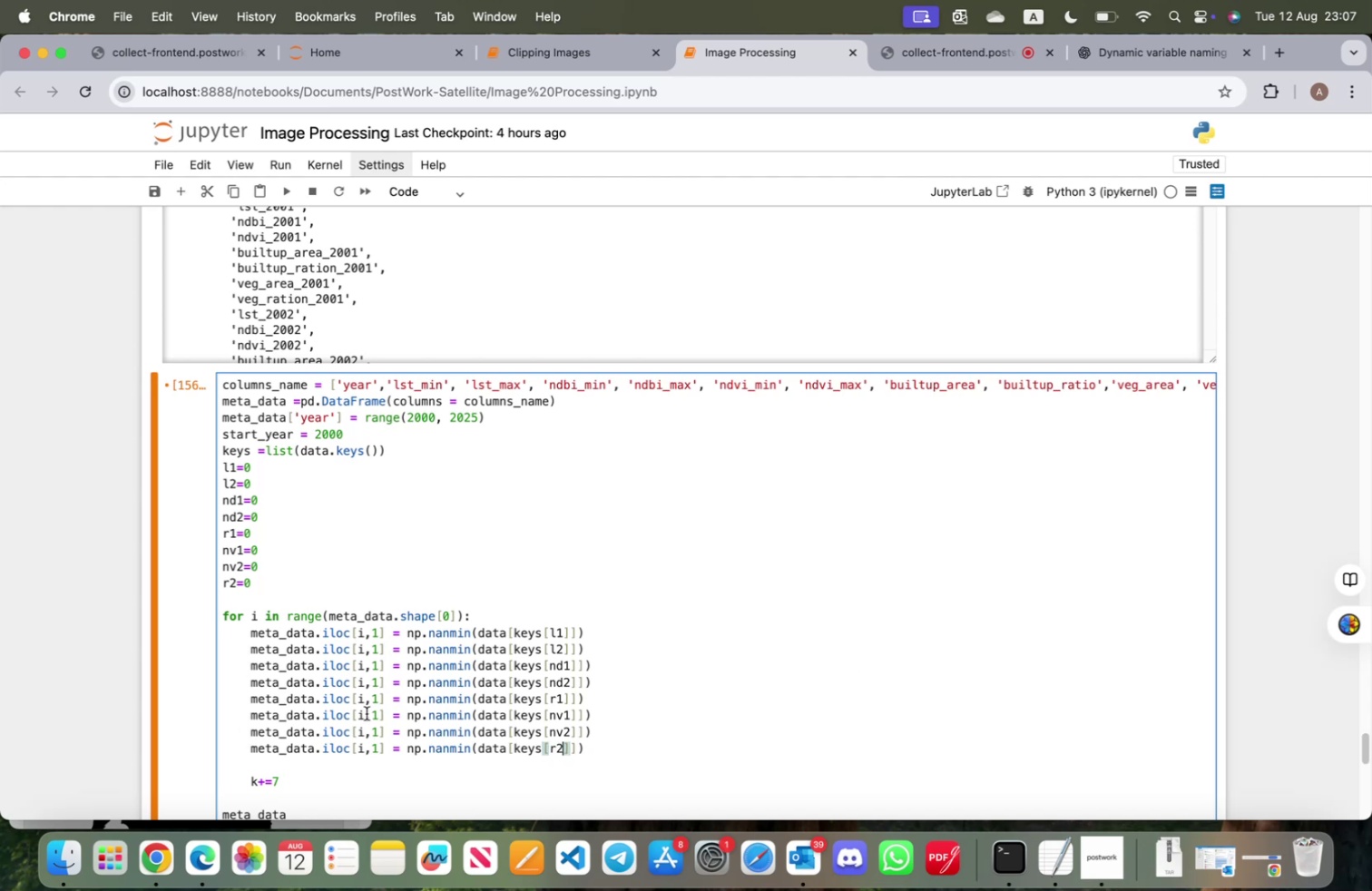 
scroll: coordinate [445, 714], scroll_direction: down, amount: 3.0
 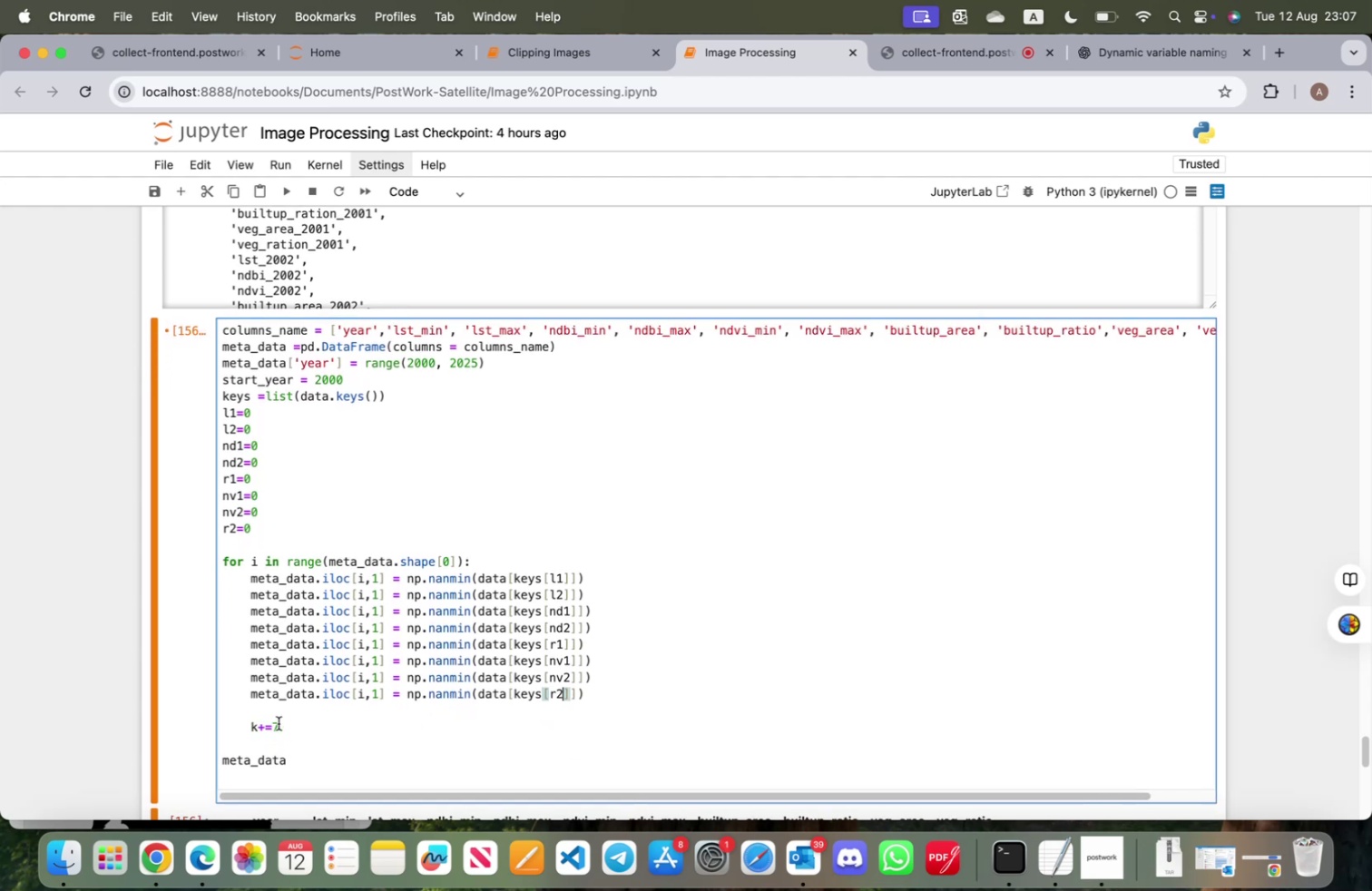 
left_click_drag(start_coordinate=[290, 724], to_coordinate=[250, 728])
 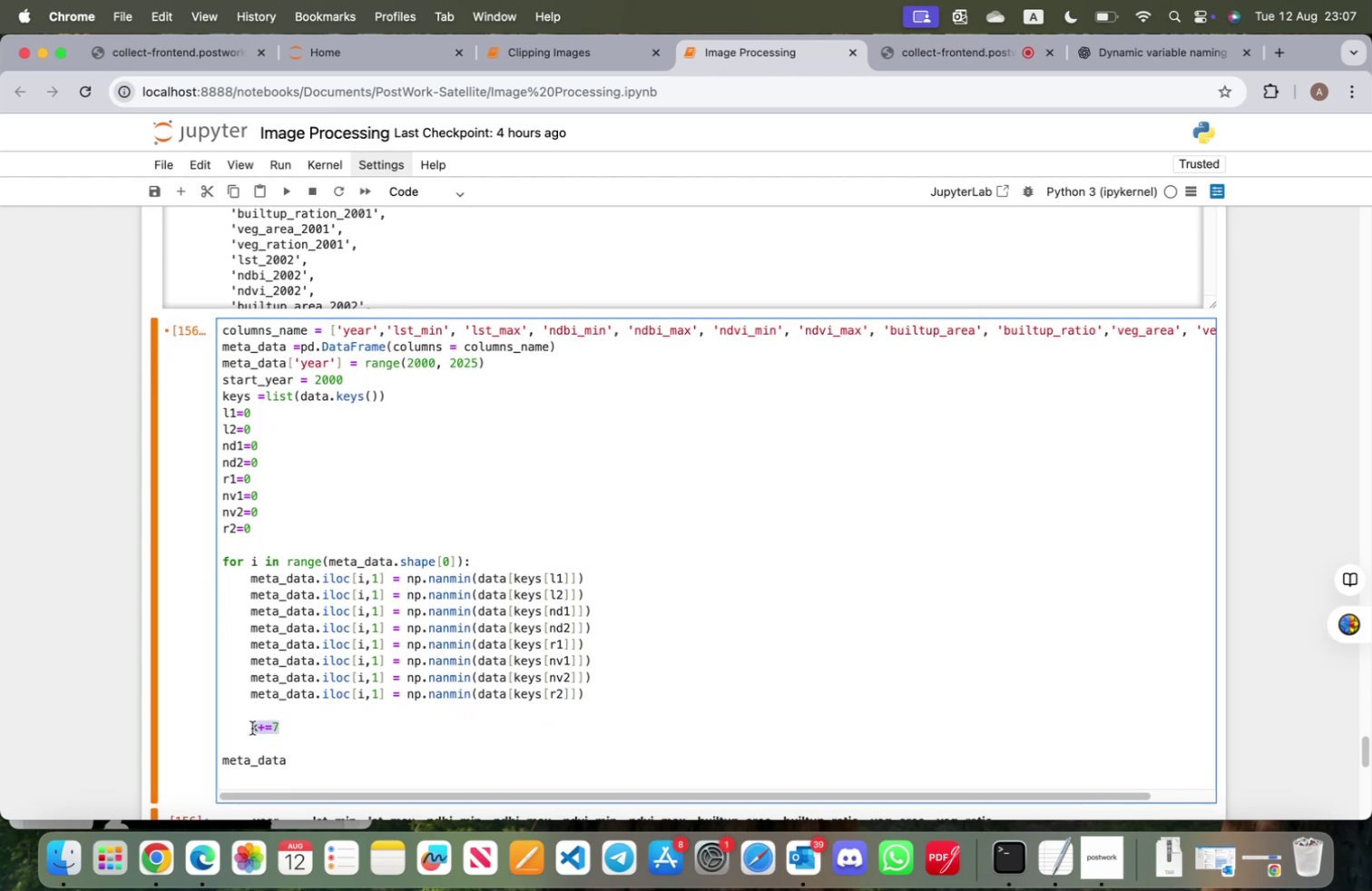 
type(l1+, l2+, nd1+, nd2+, nd)
key(Backspace)
key(Backspace)
type(r1+, nv1+, nv2+, r2+)
 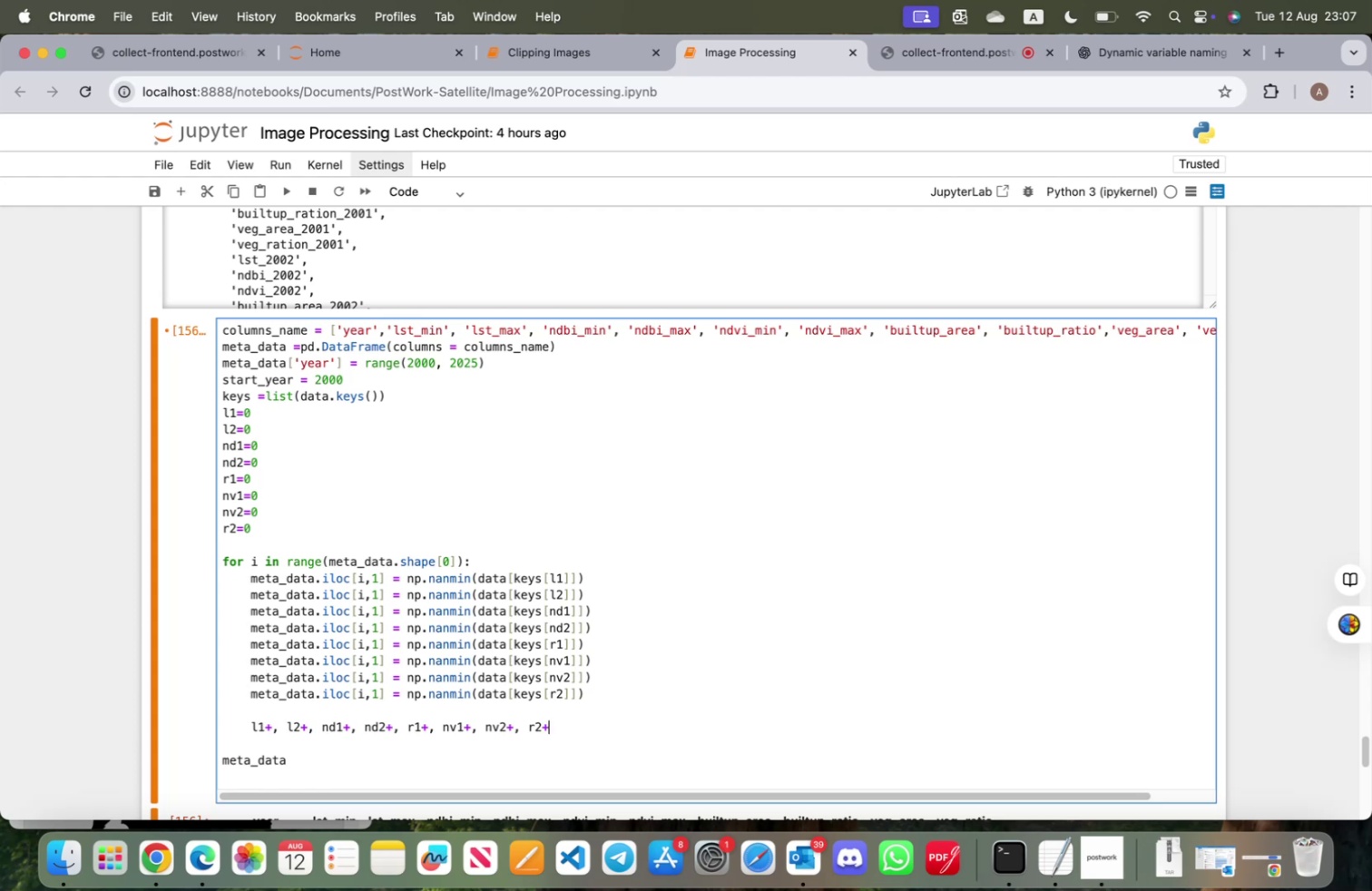 
wait(12.73)
 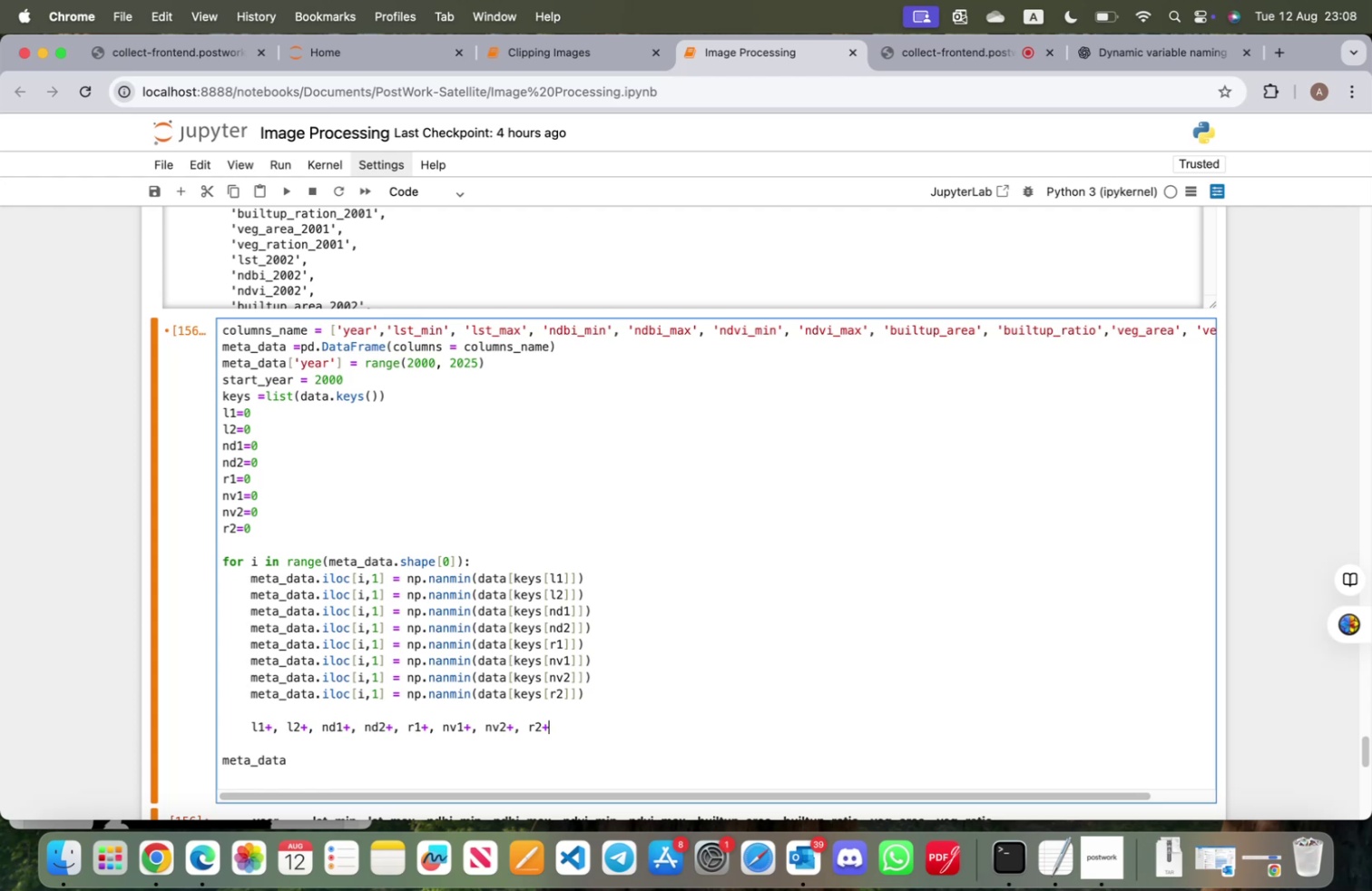 
left_click([270, 425])
 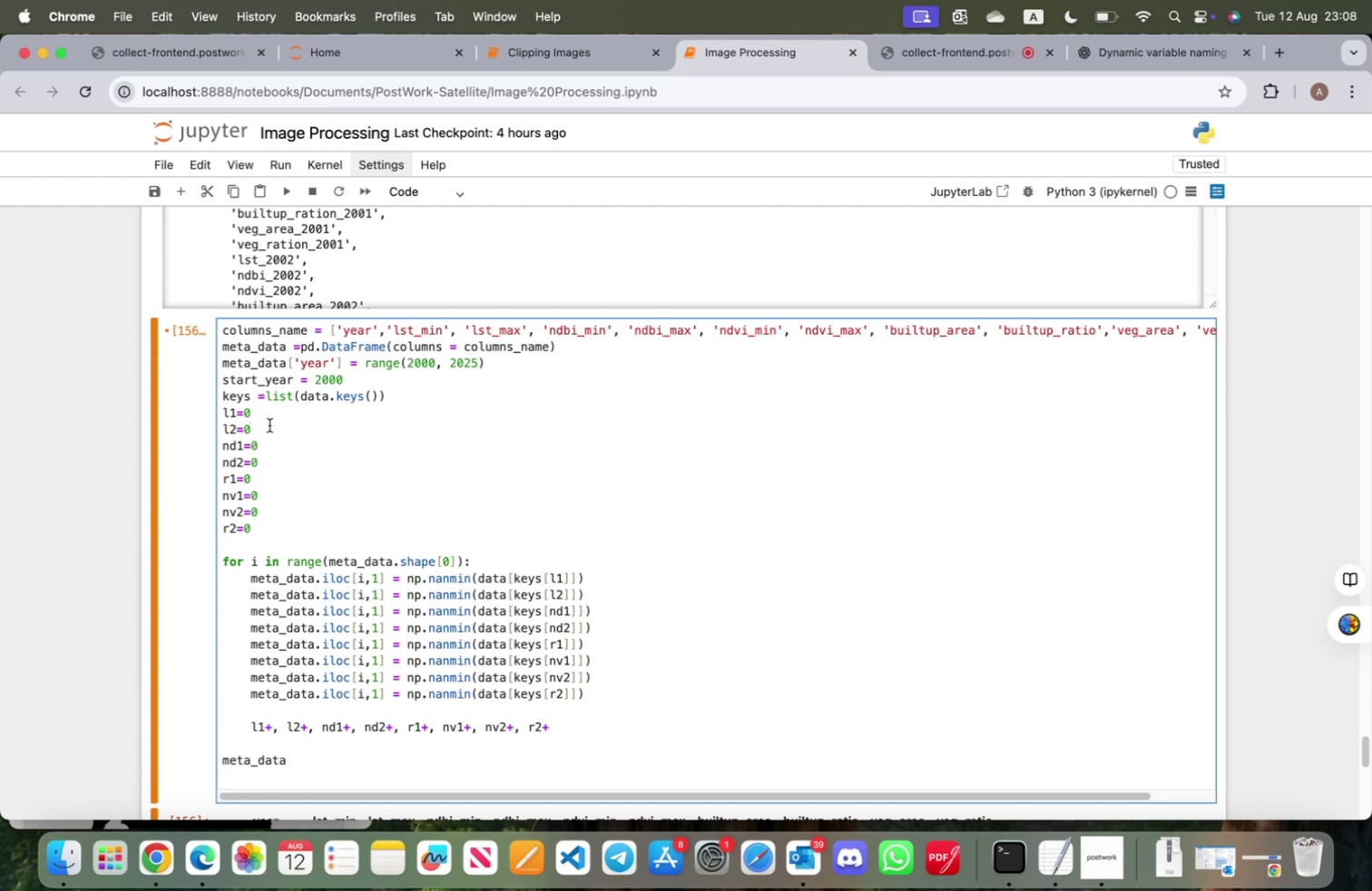 
key(Backspace)
 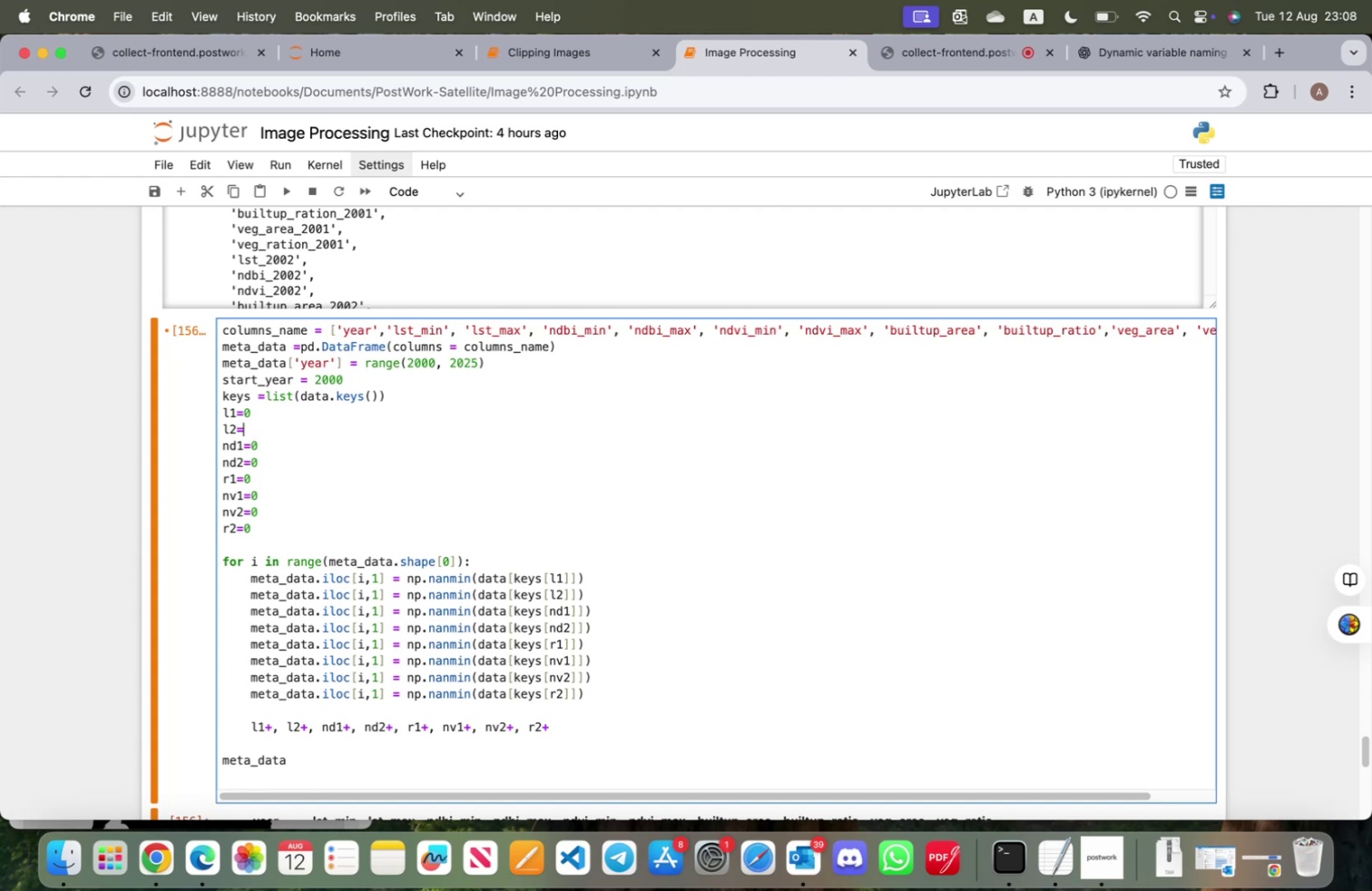 
key(2)
 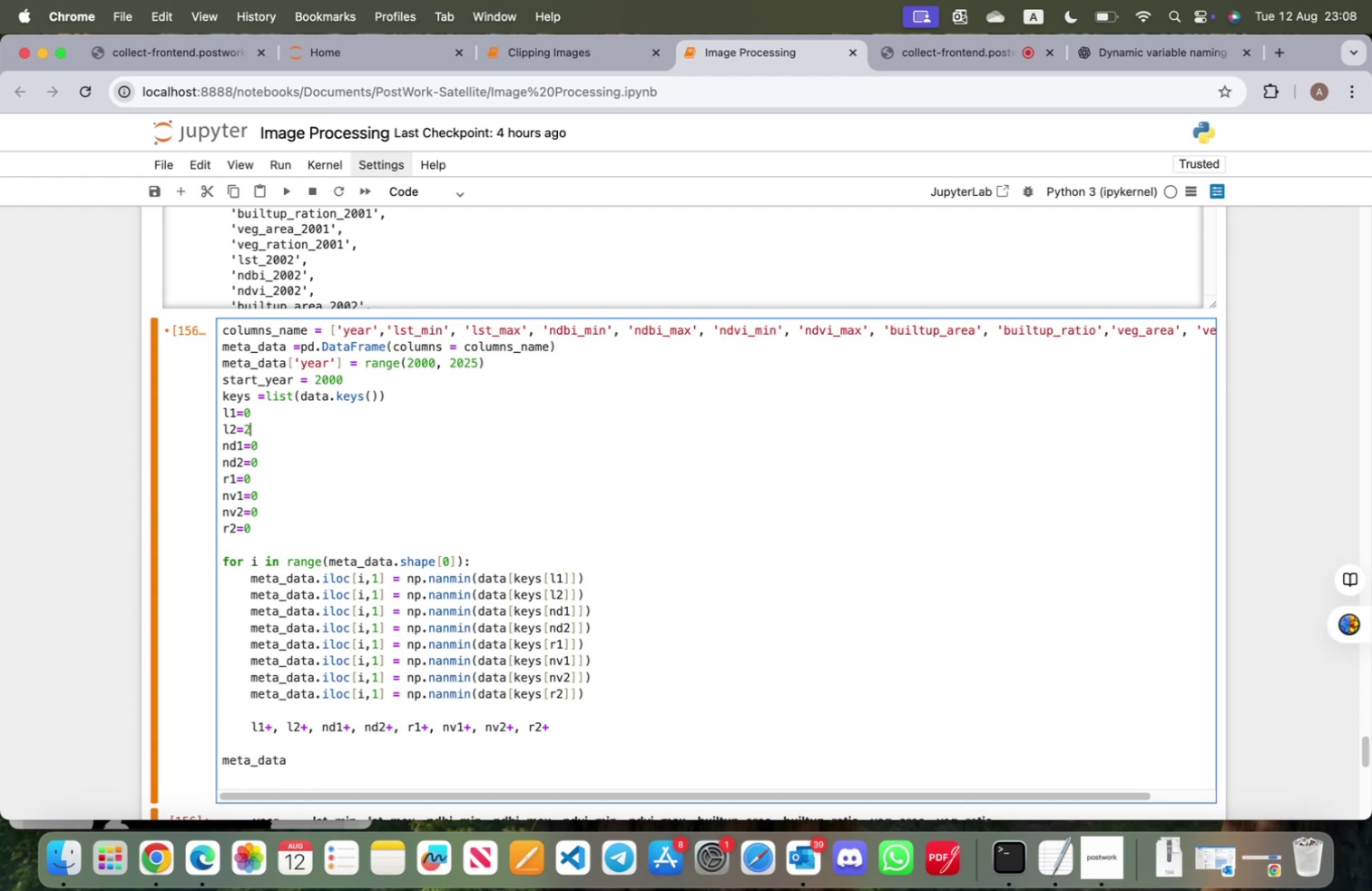 
key(ArrowDown)
 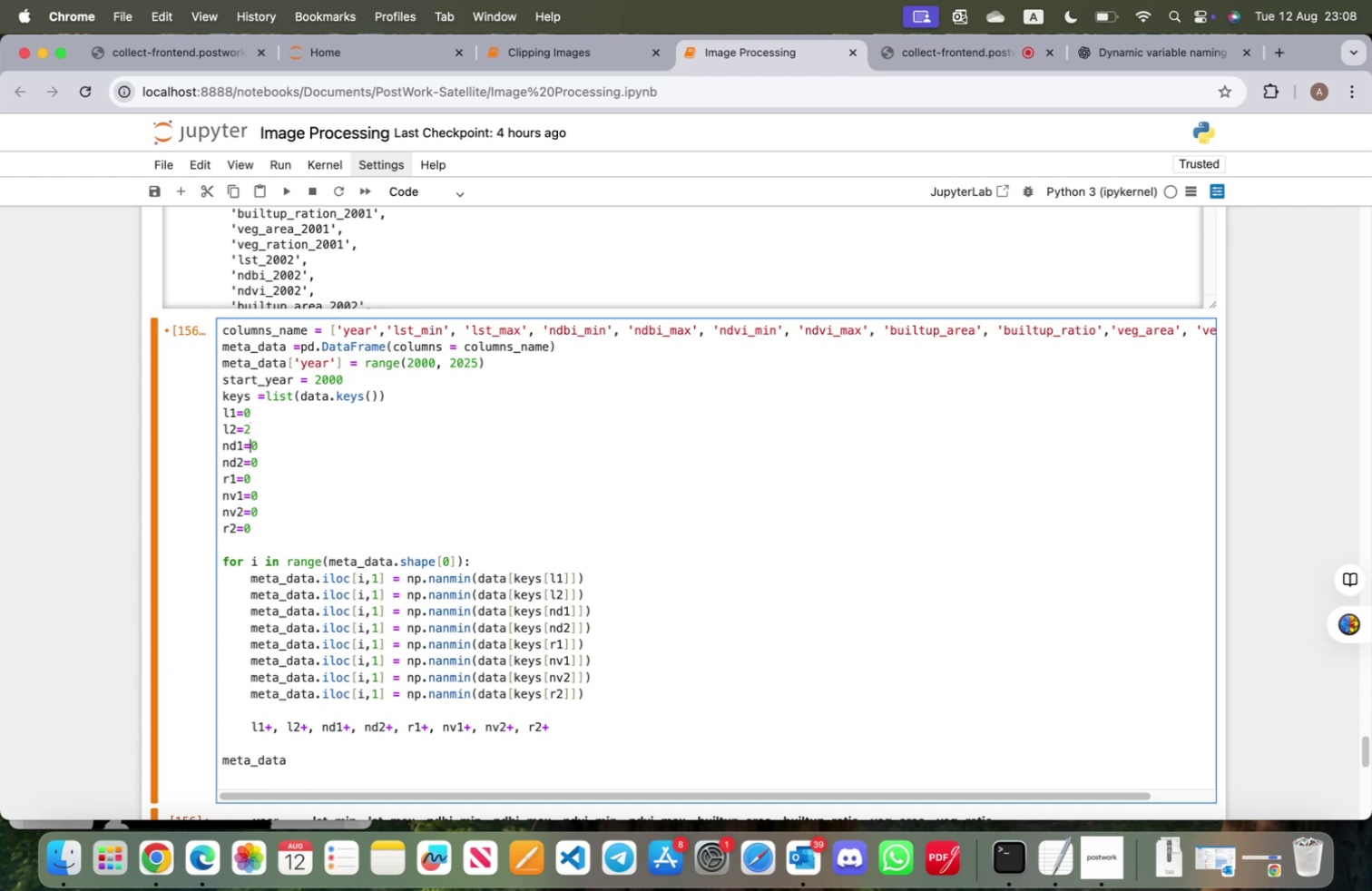 
key(ArrowRight)
 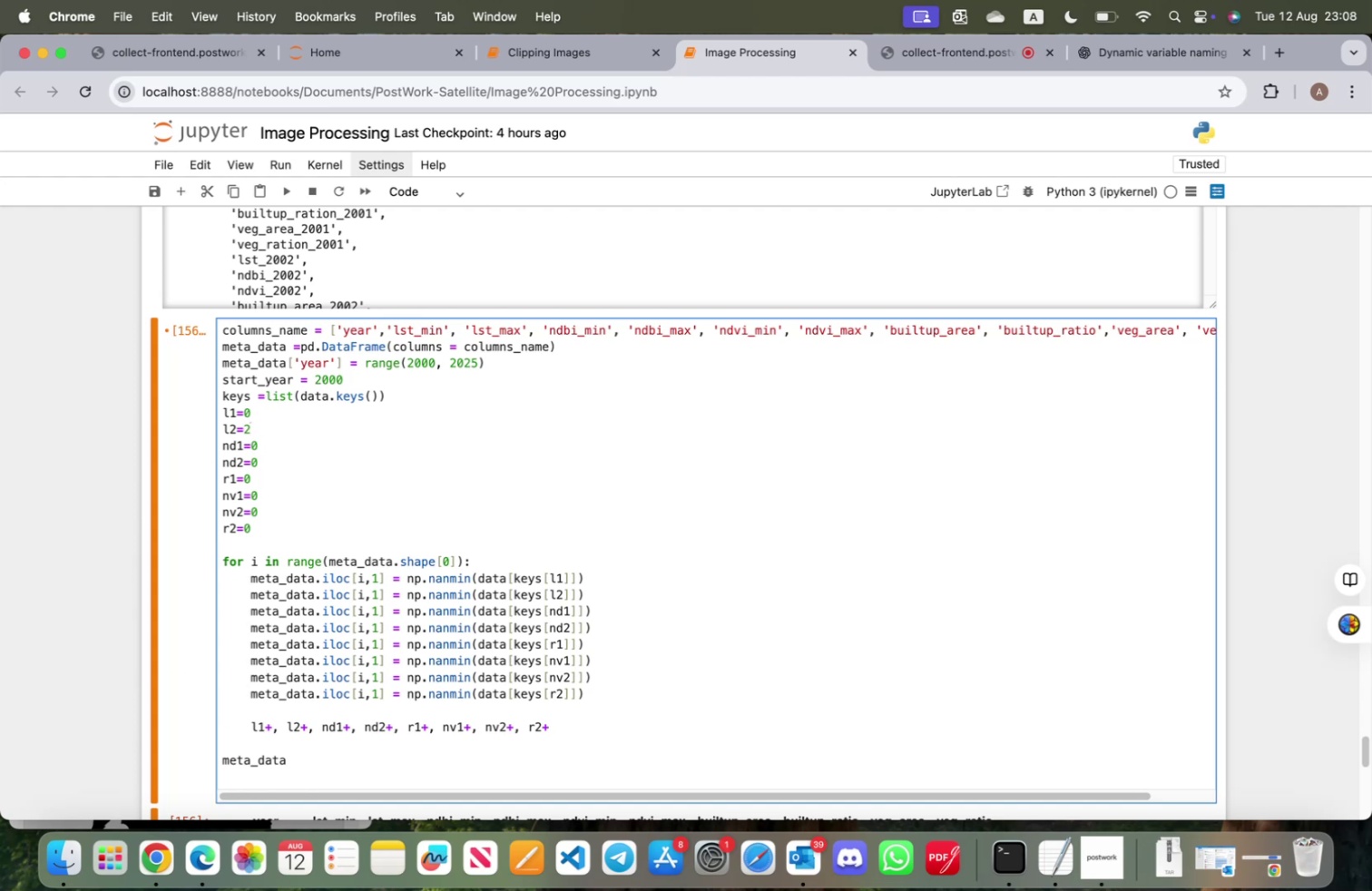 
key(ArrowUp)
 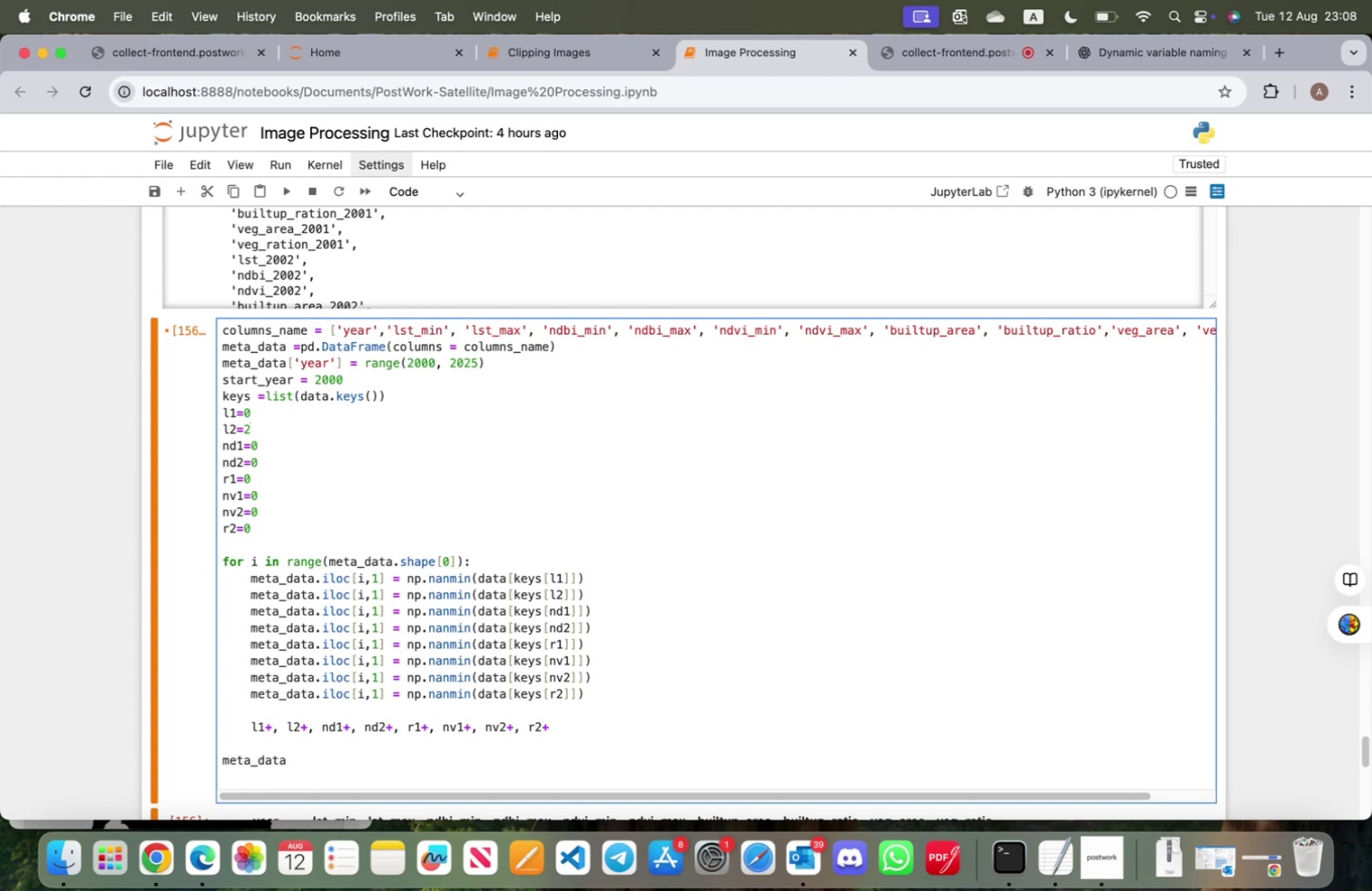 
scroll: coordinate [264, 416], scroll_direction: up, amount: 8.0
 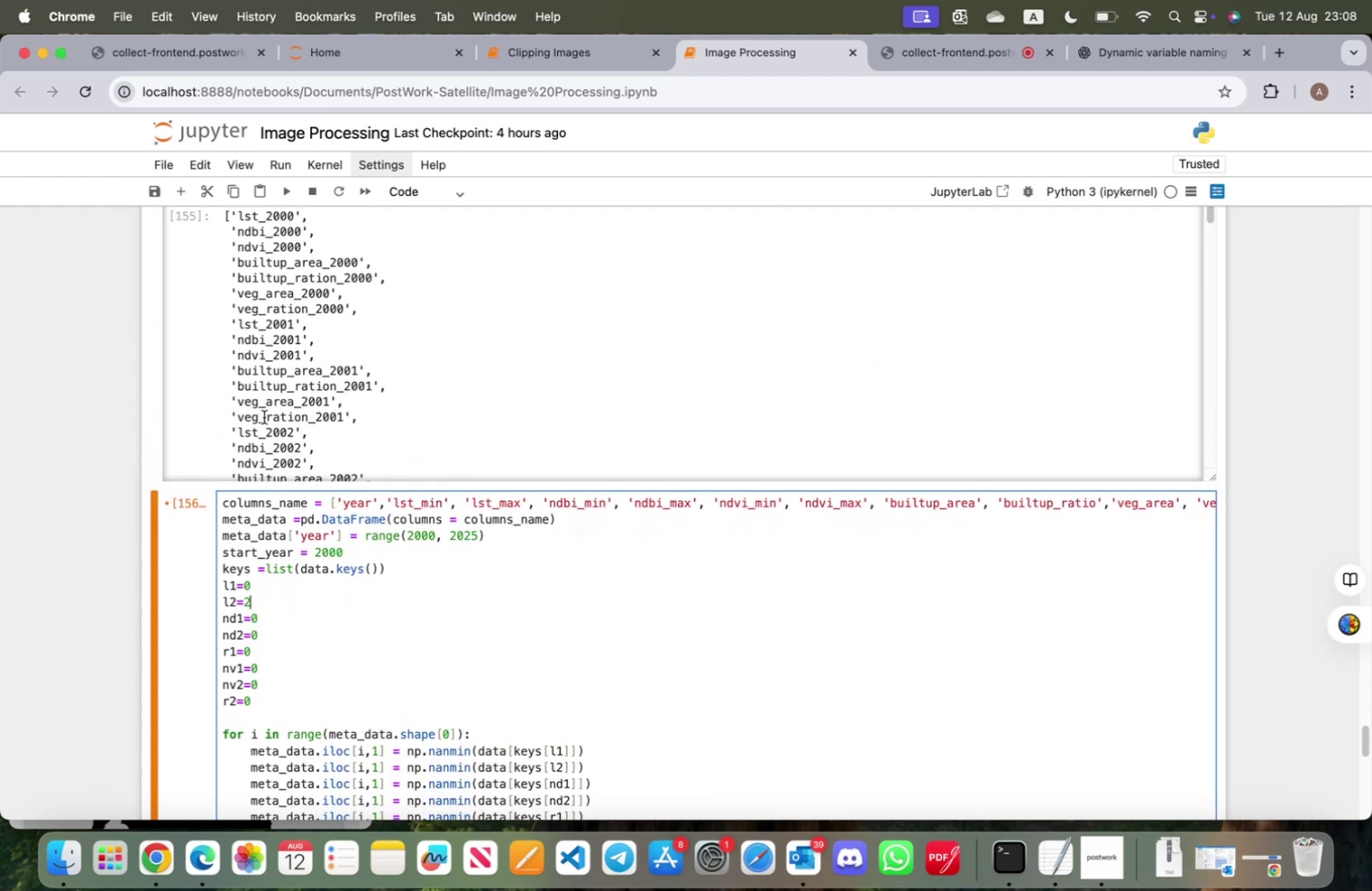 
scroll: coordinate [295, 570], scroll_direction: down, amount: 11.0
 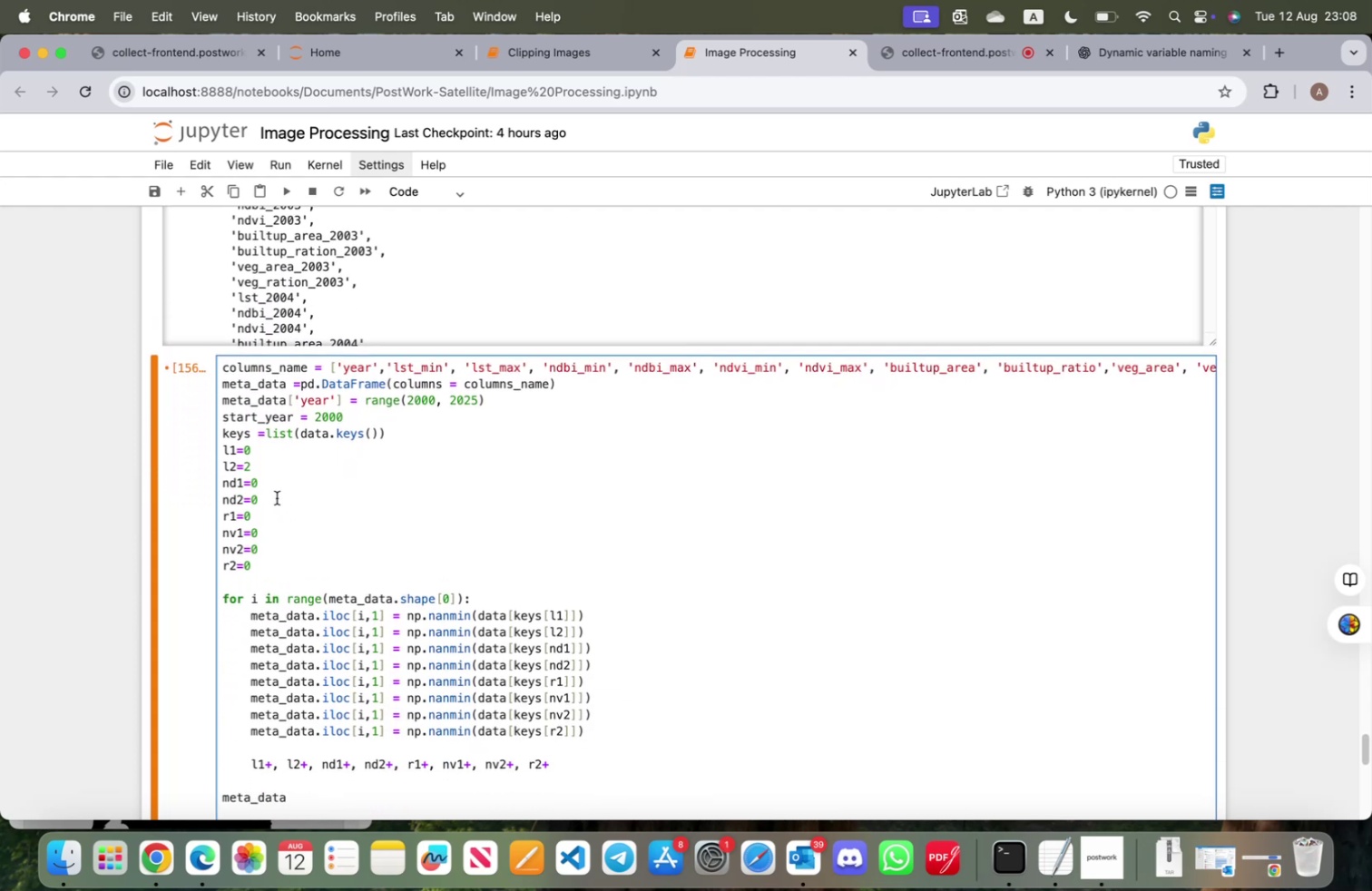 
left_click_drag(start_coordinate=[267, 467], to_coordinate=[200, 467])
 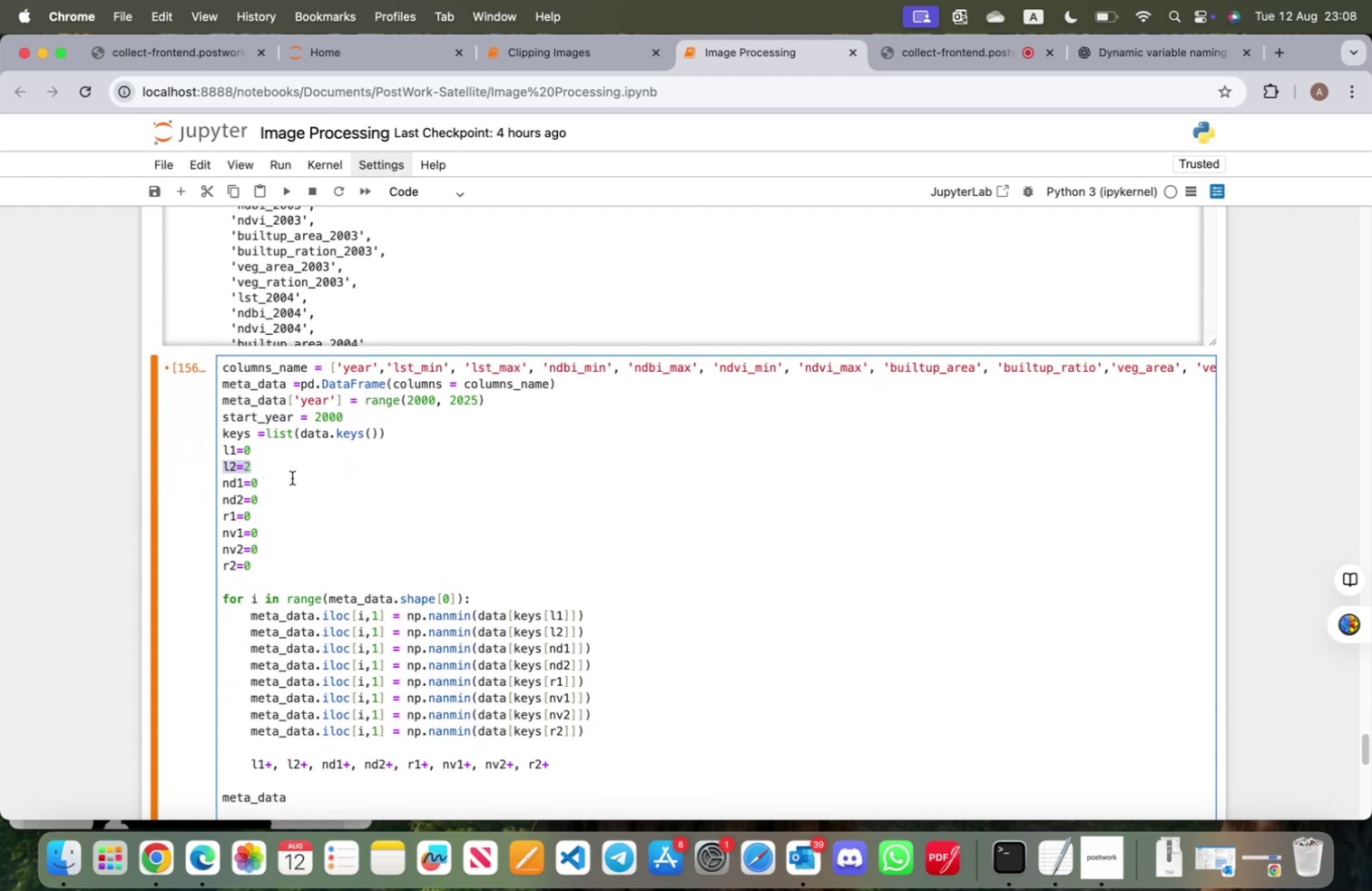 
key(Backspace)
 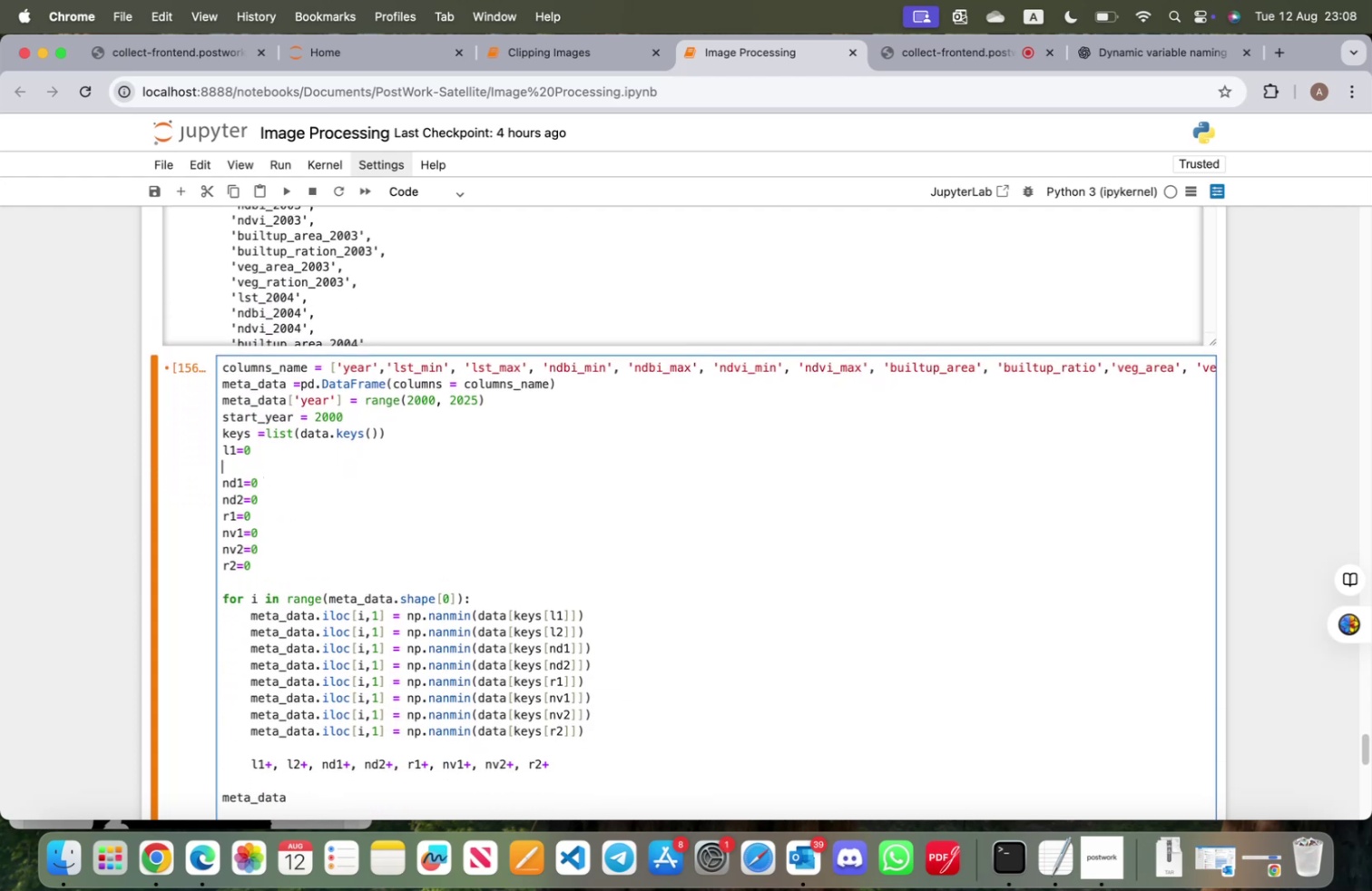 
key(Backspace)
 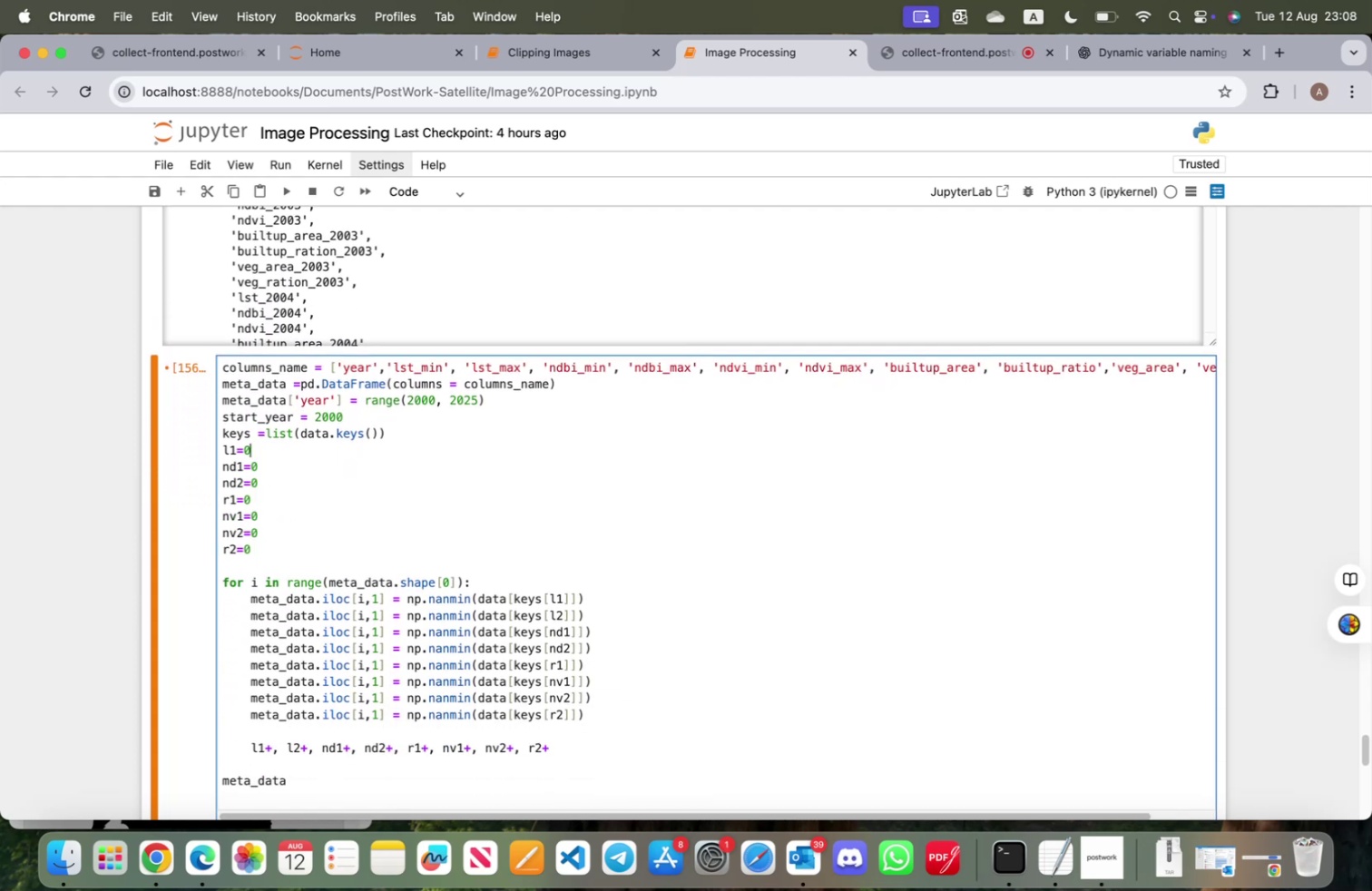 
key(ArrowDown)
 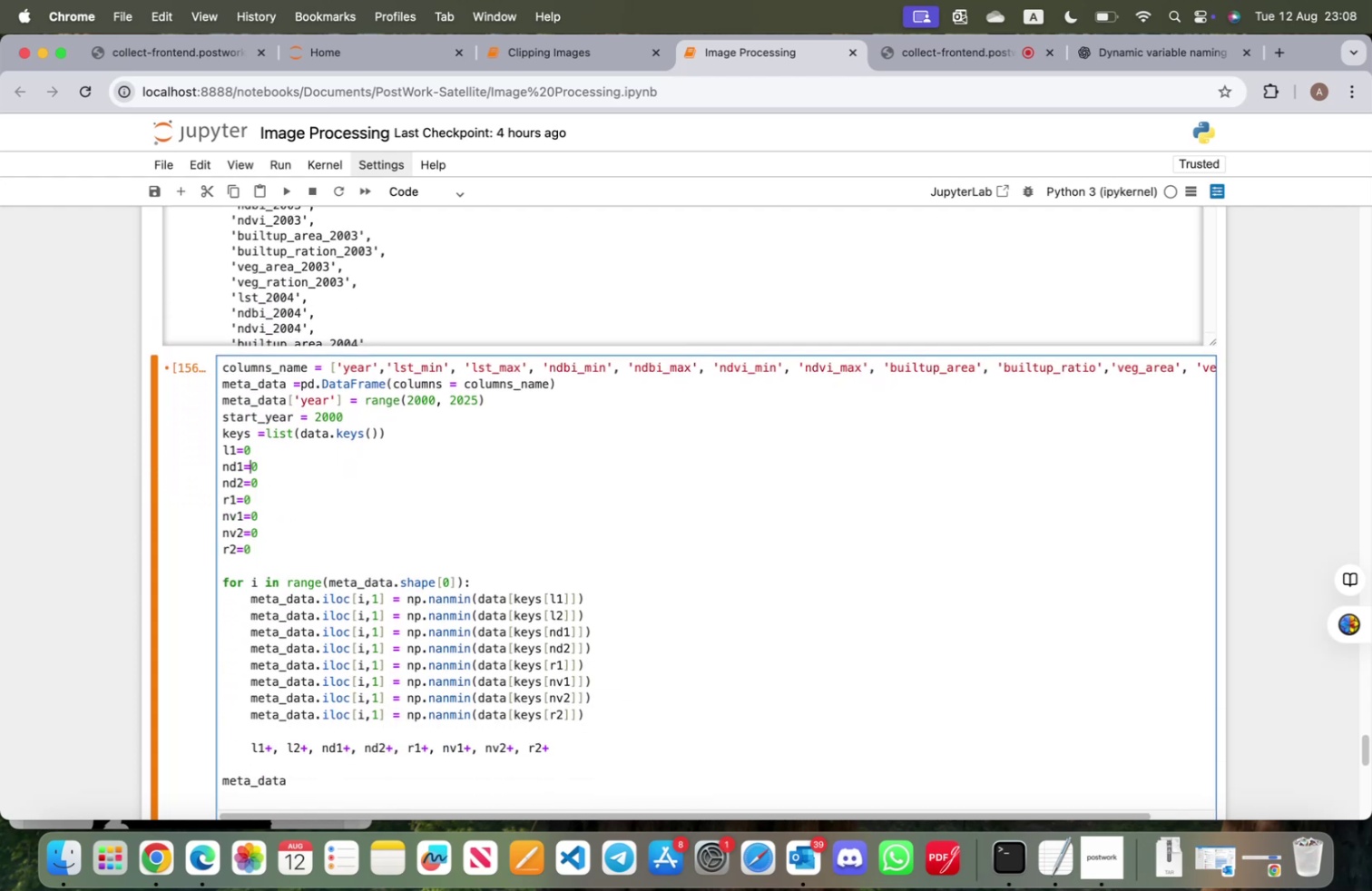 
key(ArrowRight)
 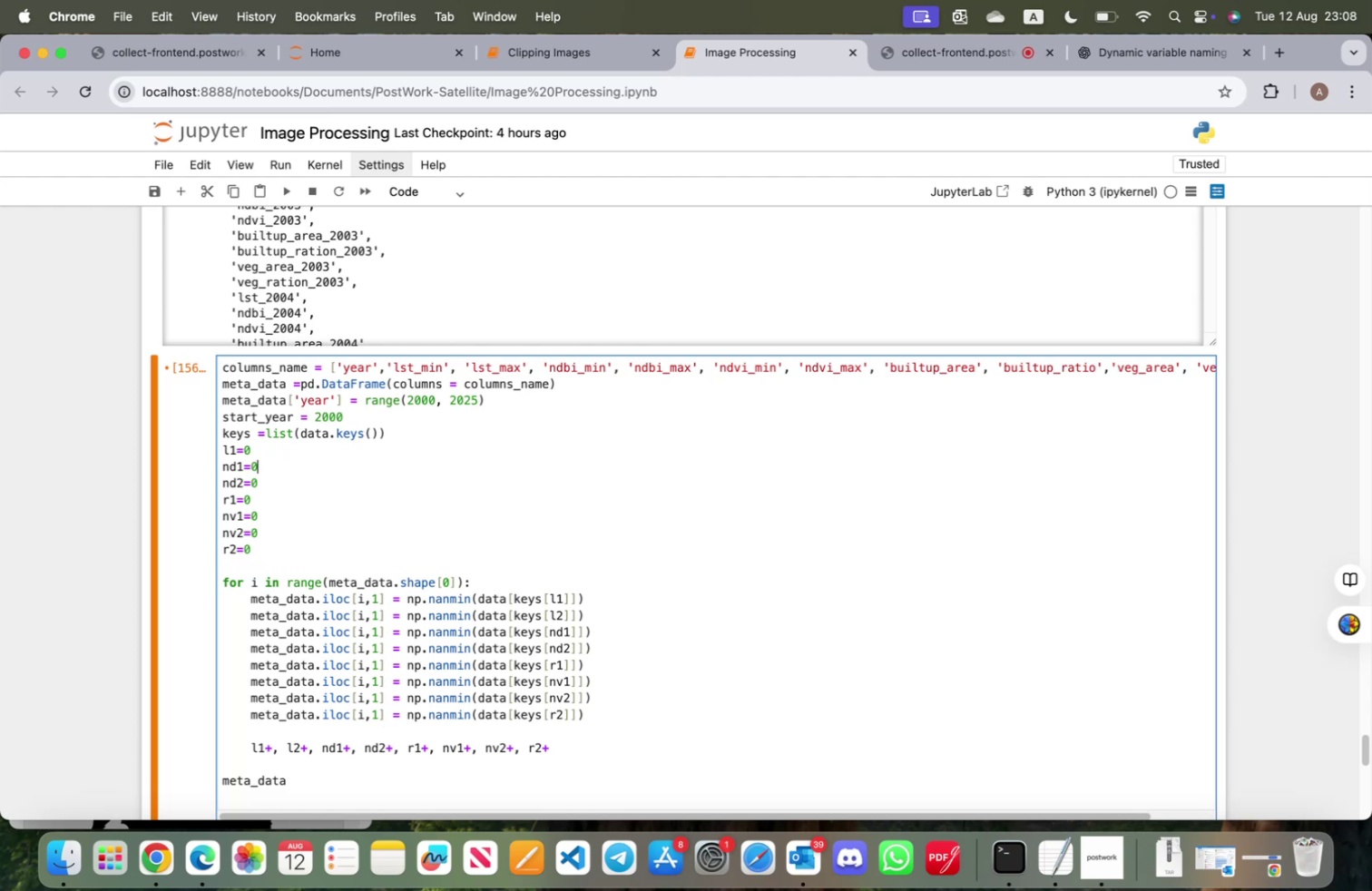 
key(Backspace)
 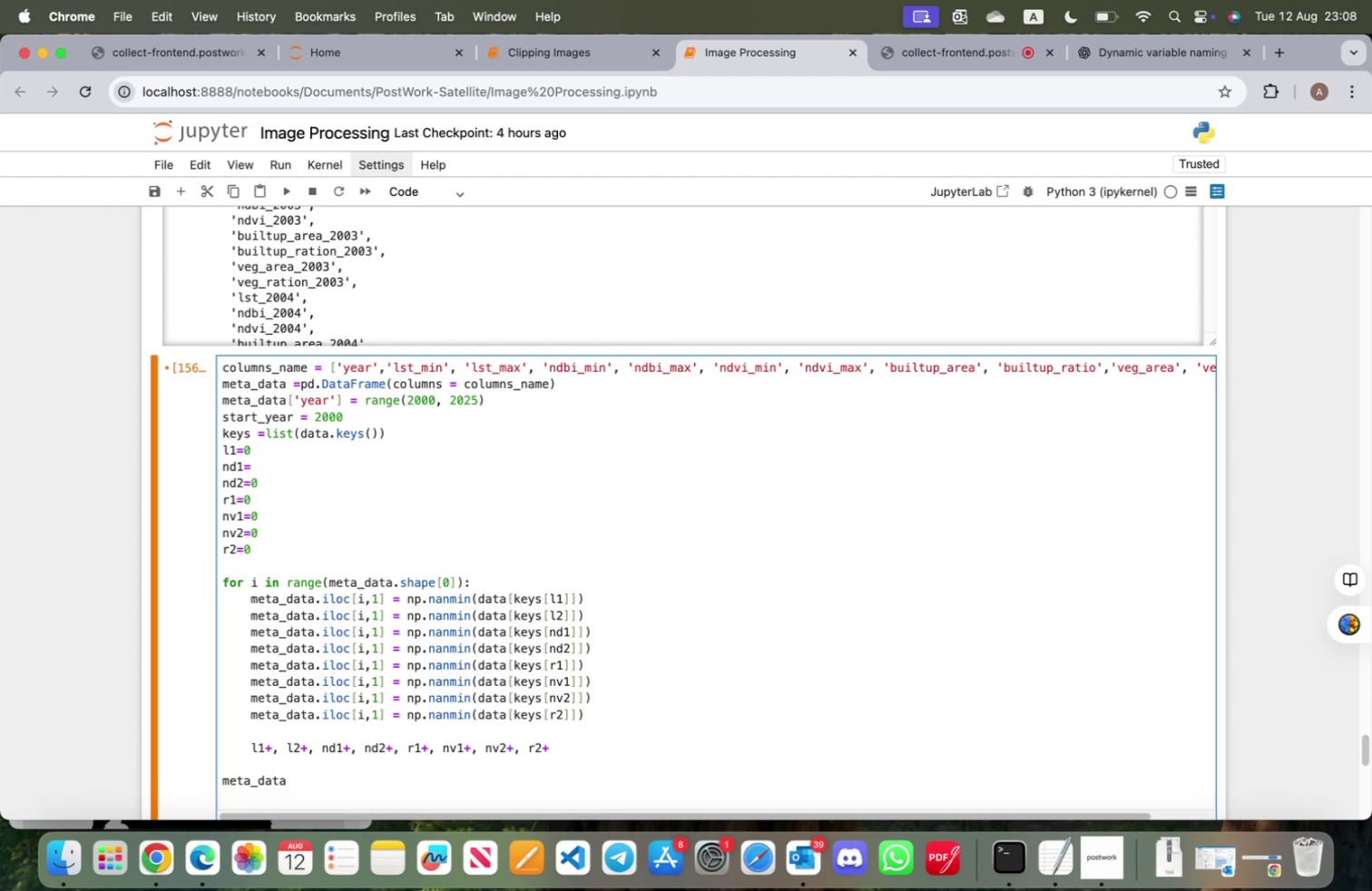 
key(1)
 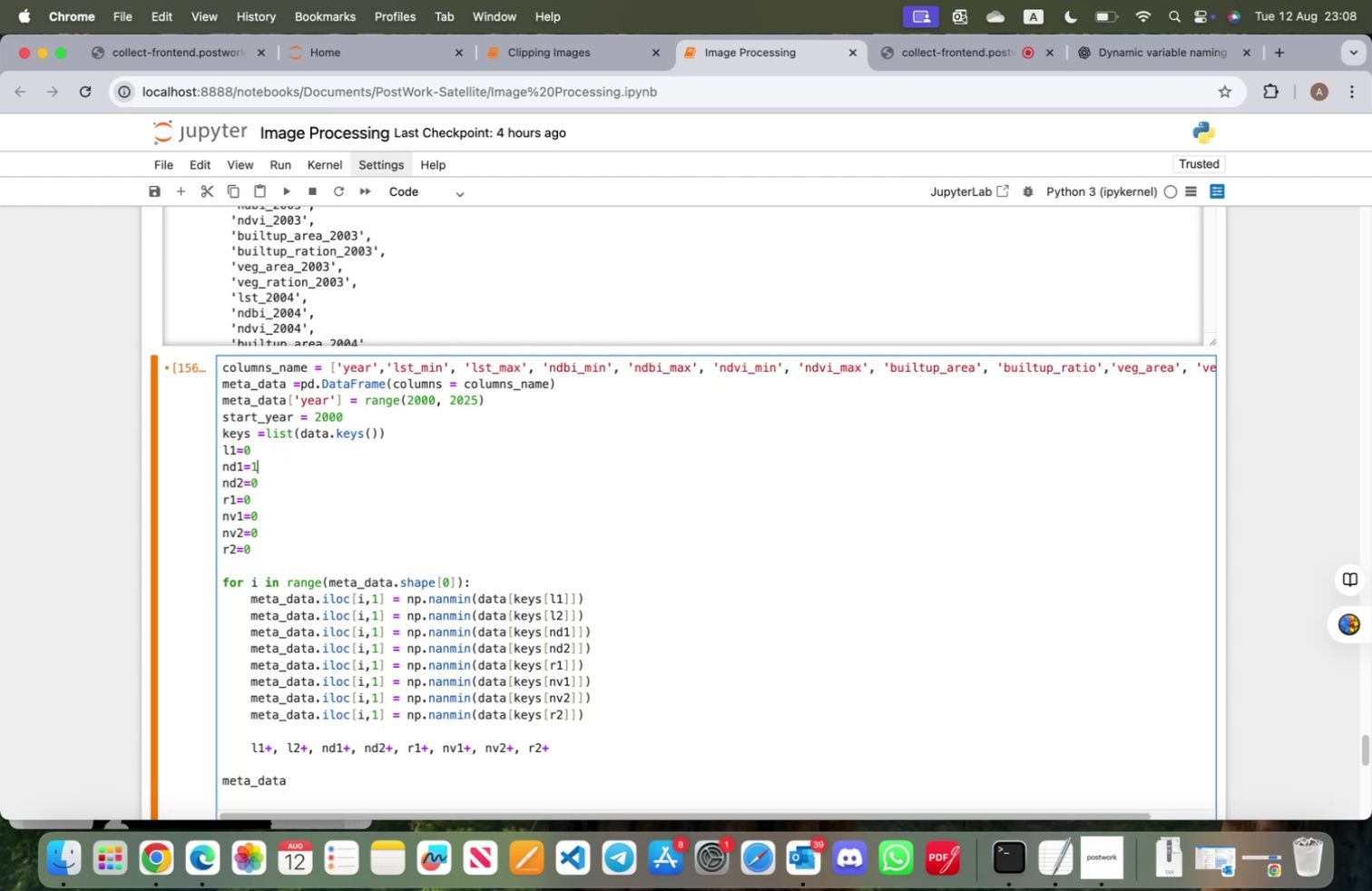 
key(ArrowDown)
 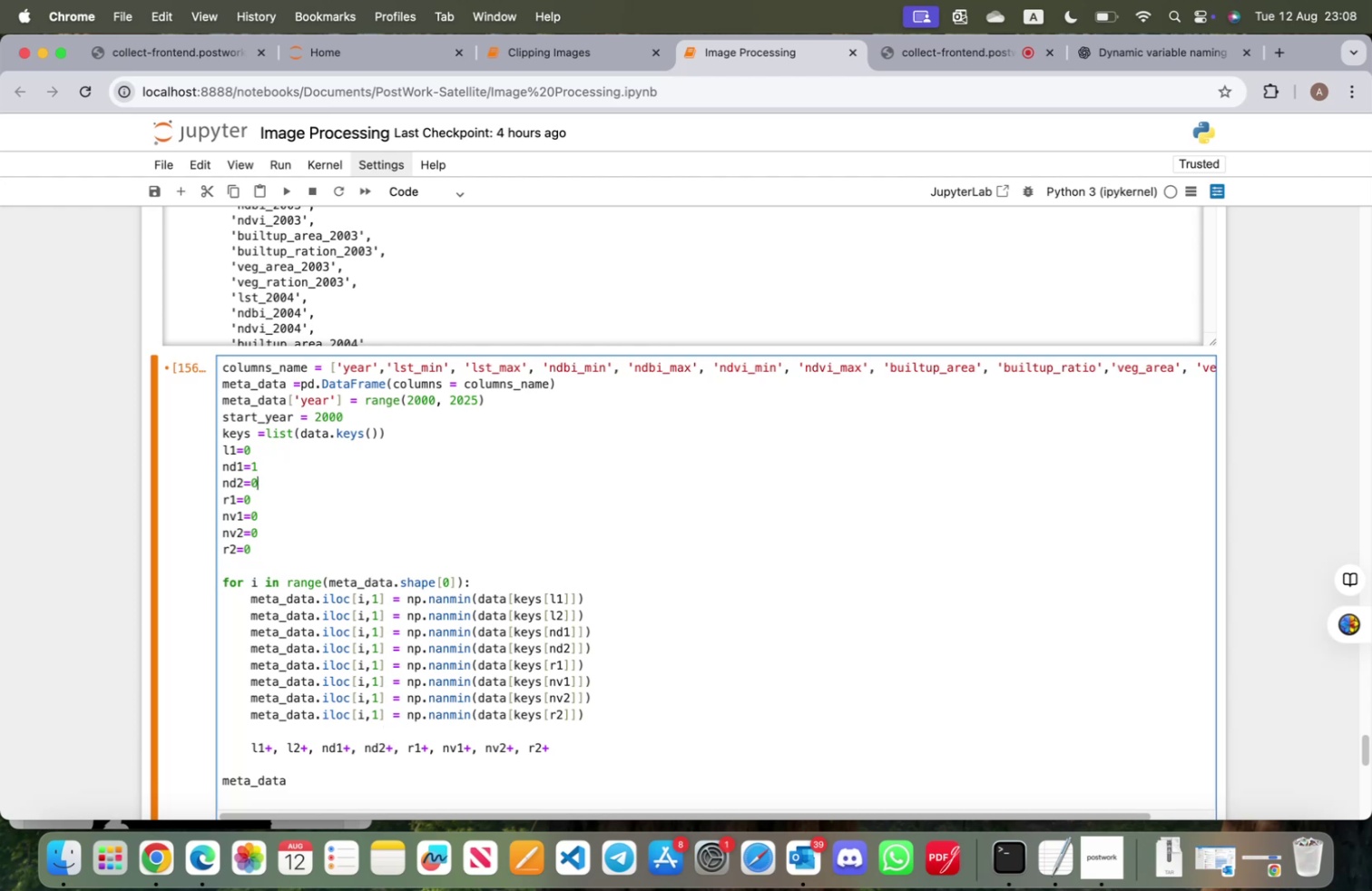 
hold_key(key=Backspace, duration=0.71)
 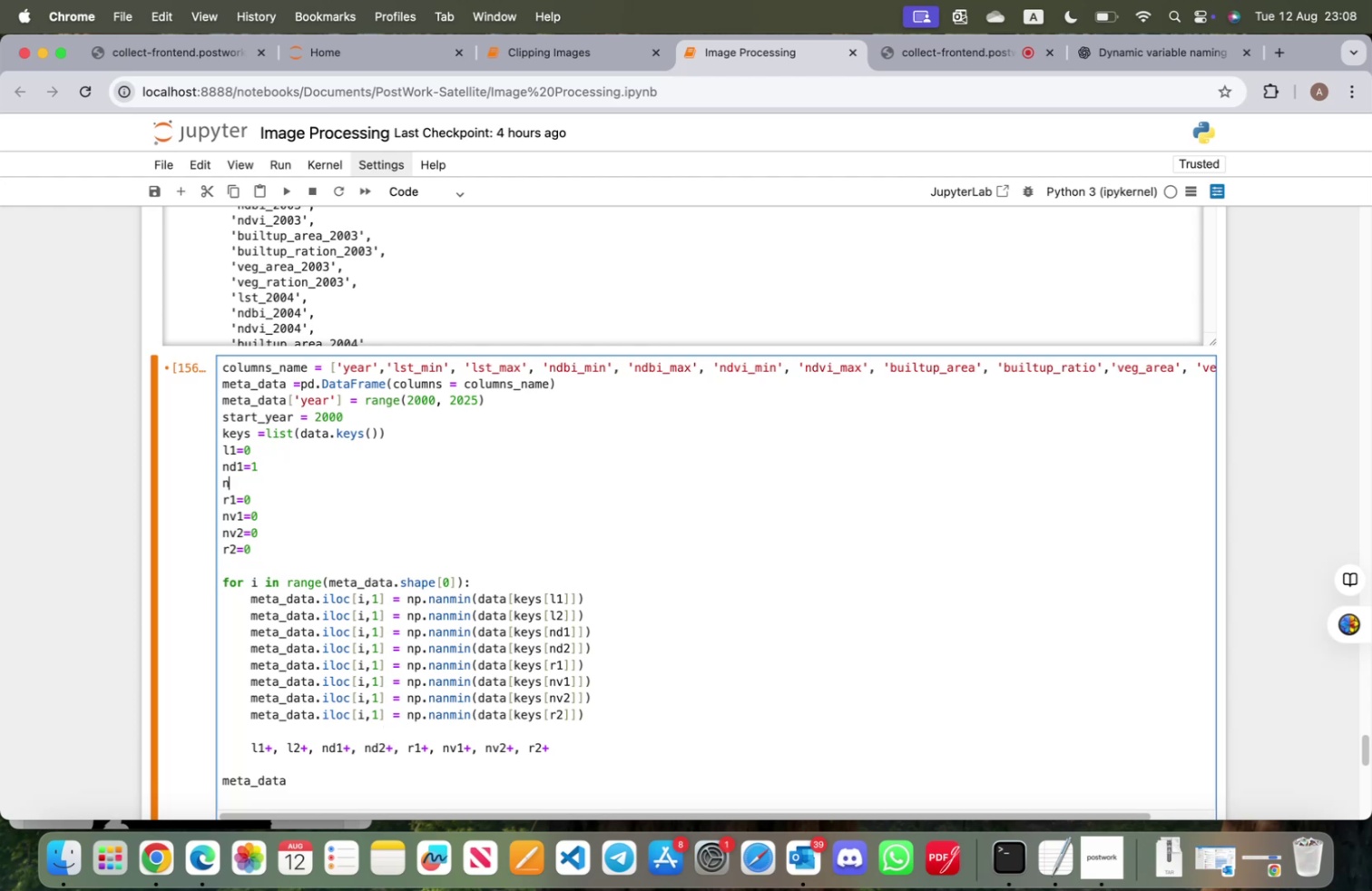 
key(Backspace)
 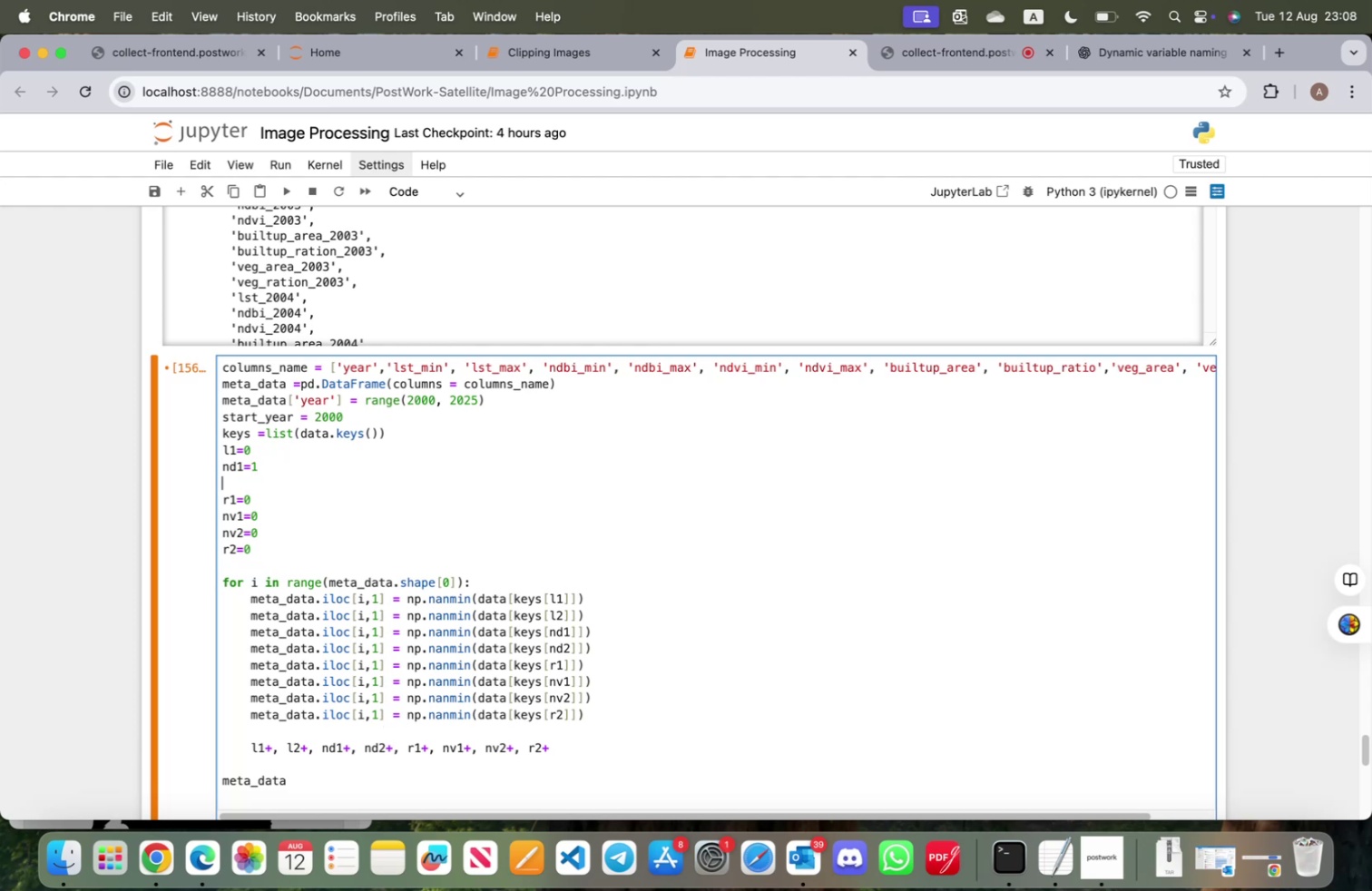 
key(Backspace)
 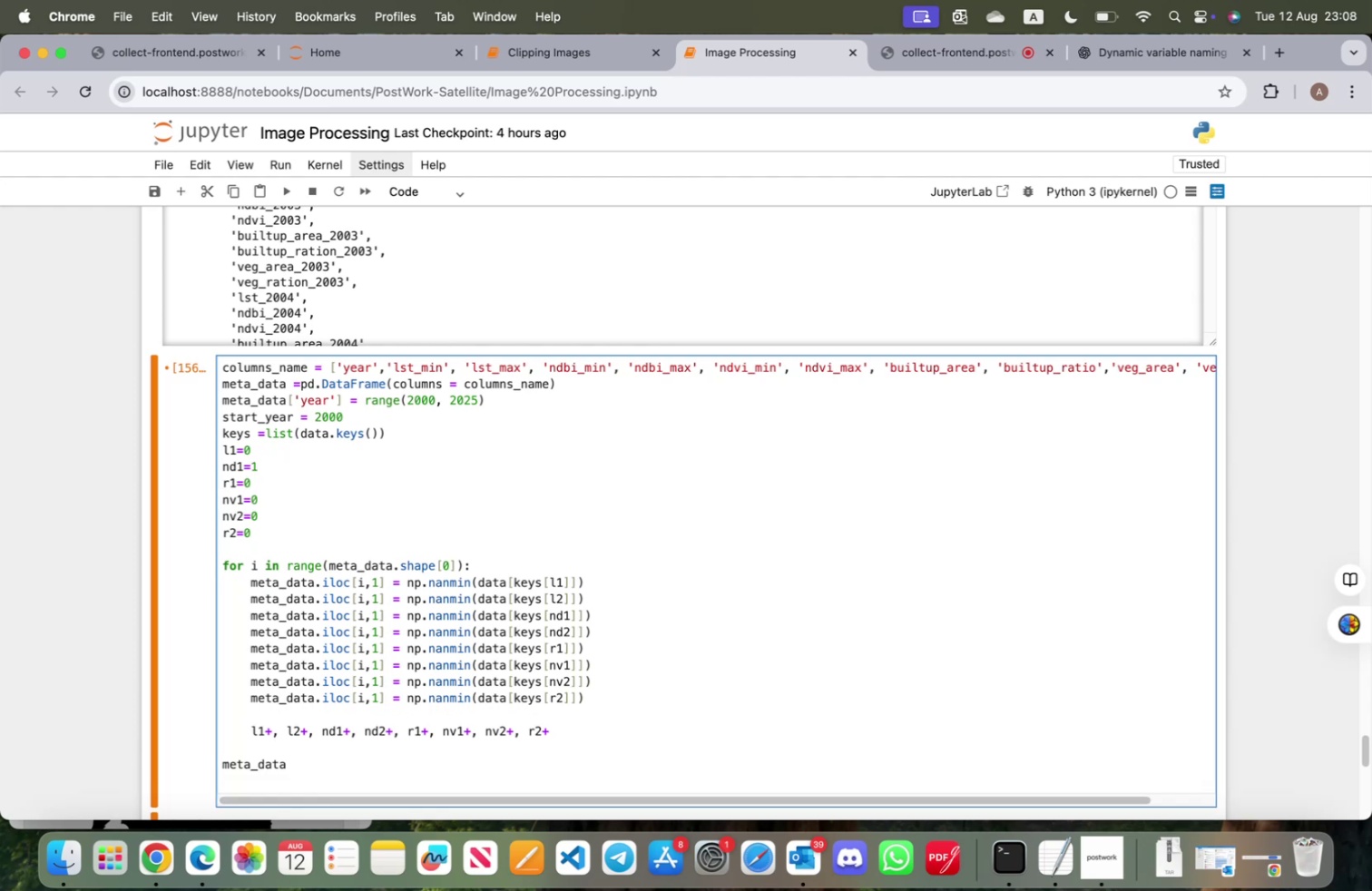 
key(ArrowDown)
 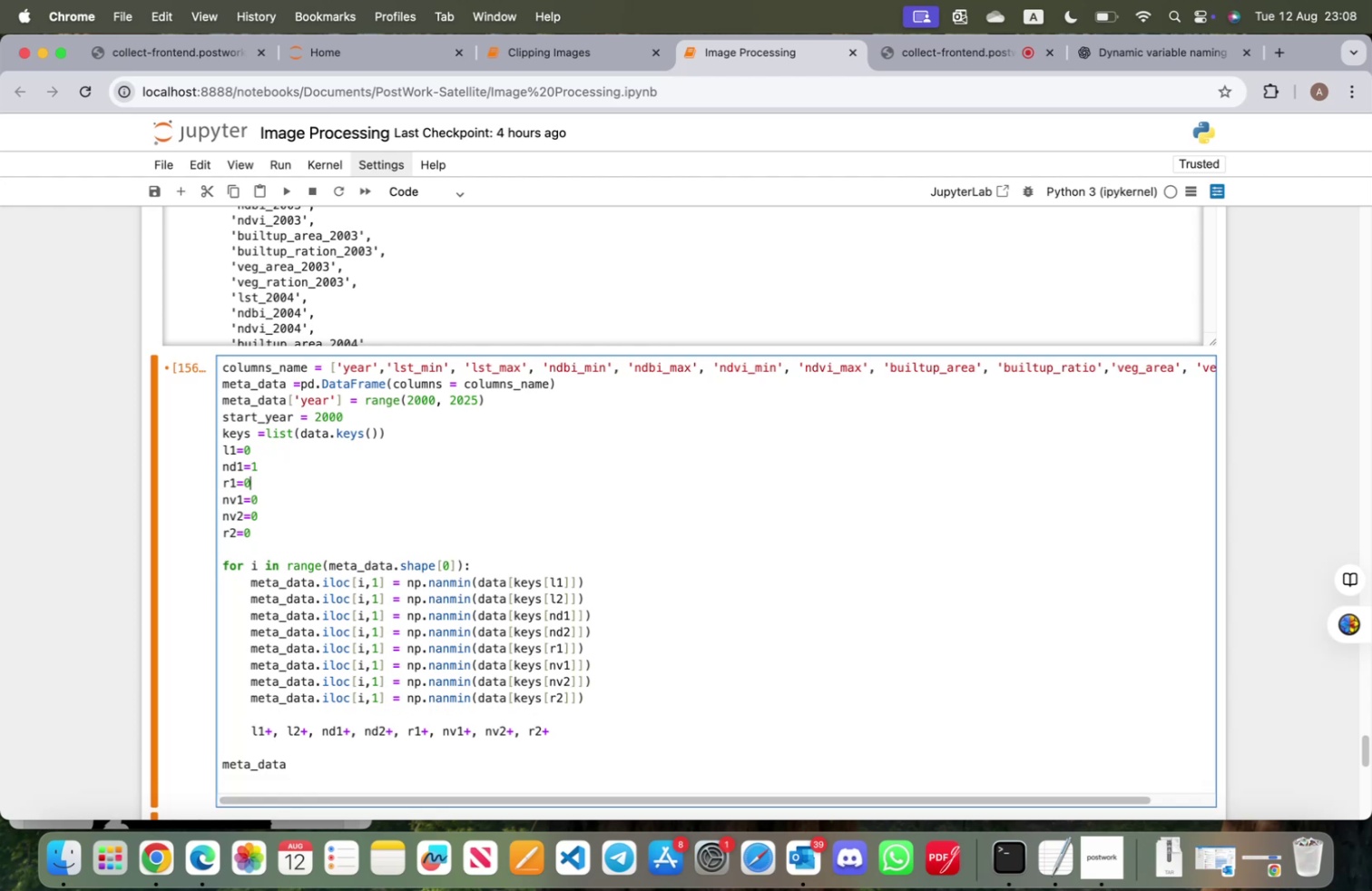 
key(Backspace)
 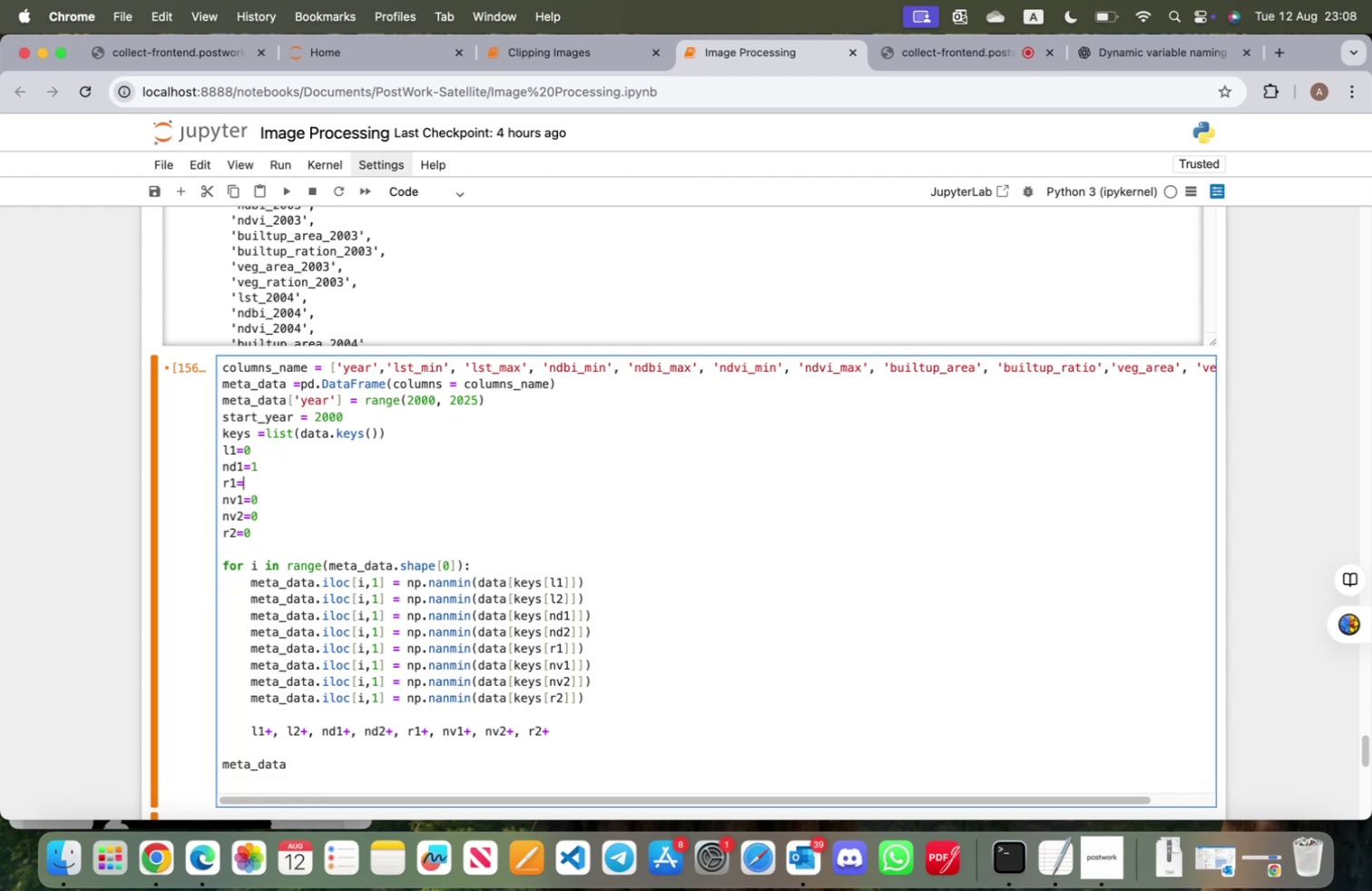 
key(1)
 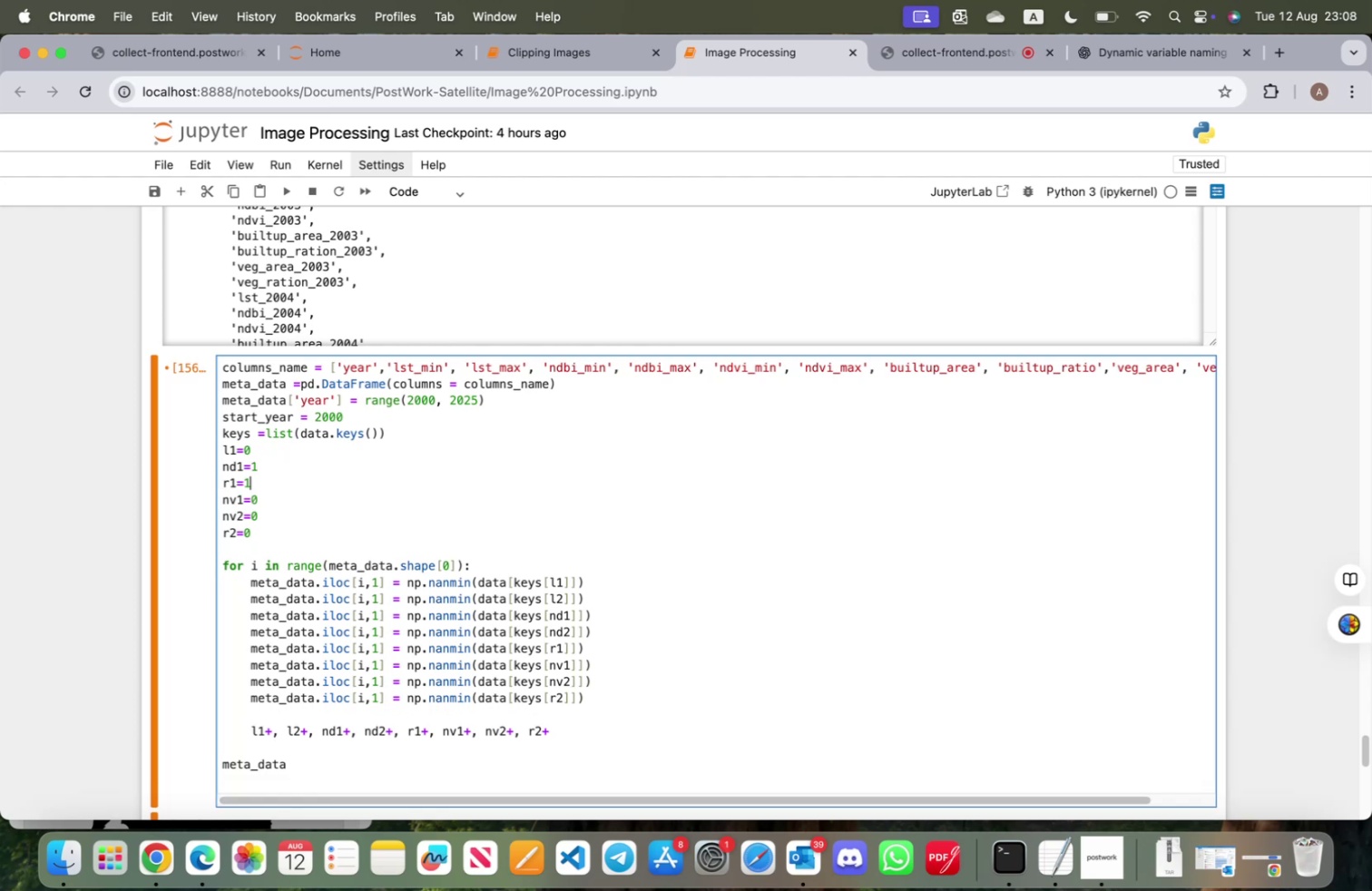 
key(ArrowDown)
 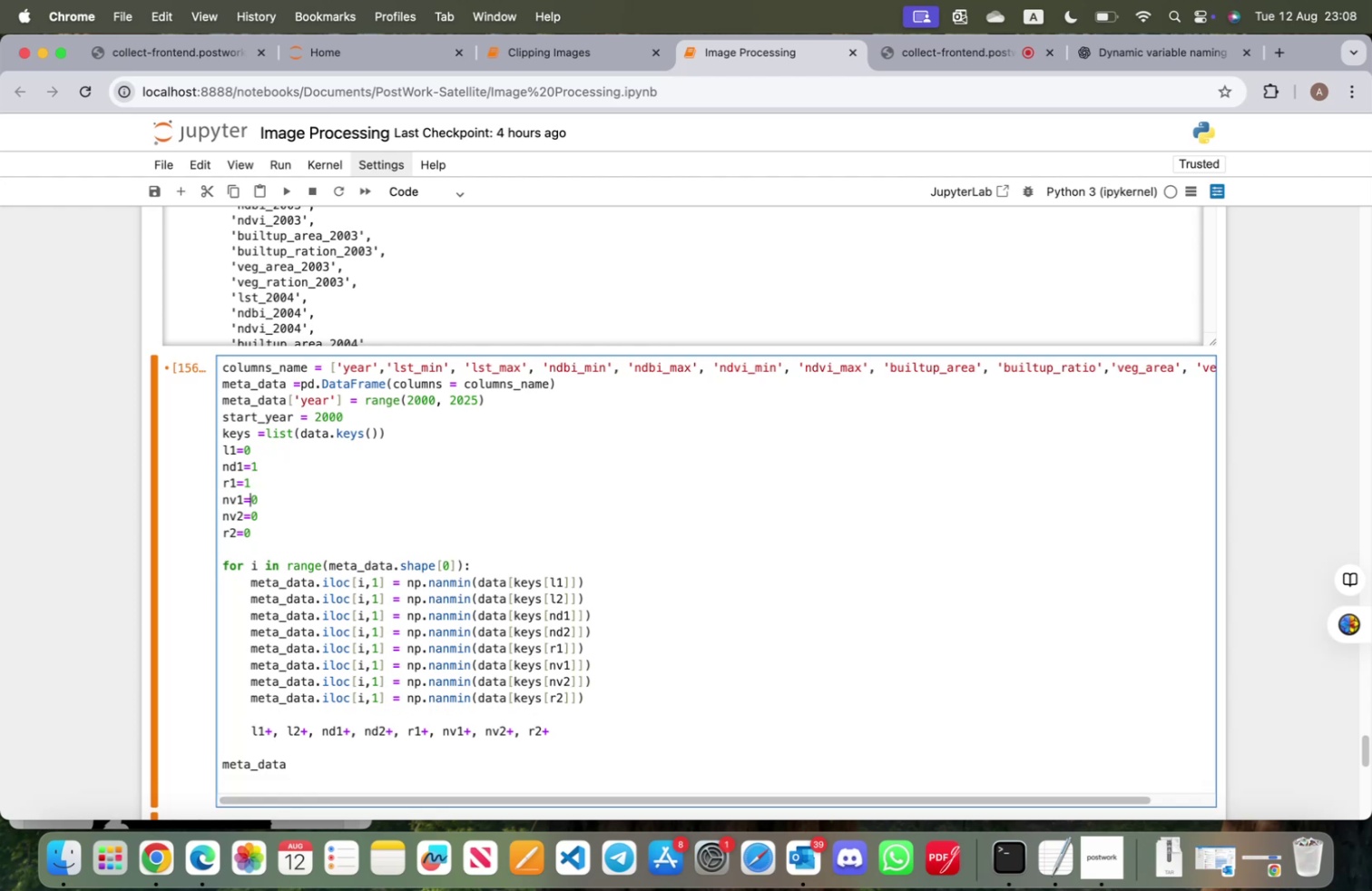 
key(ArrowRight)
 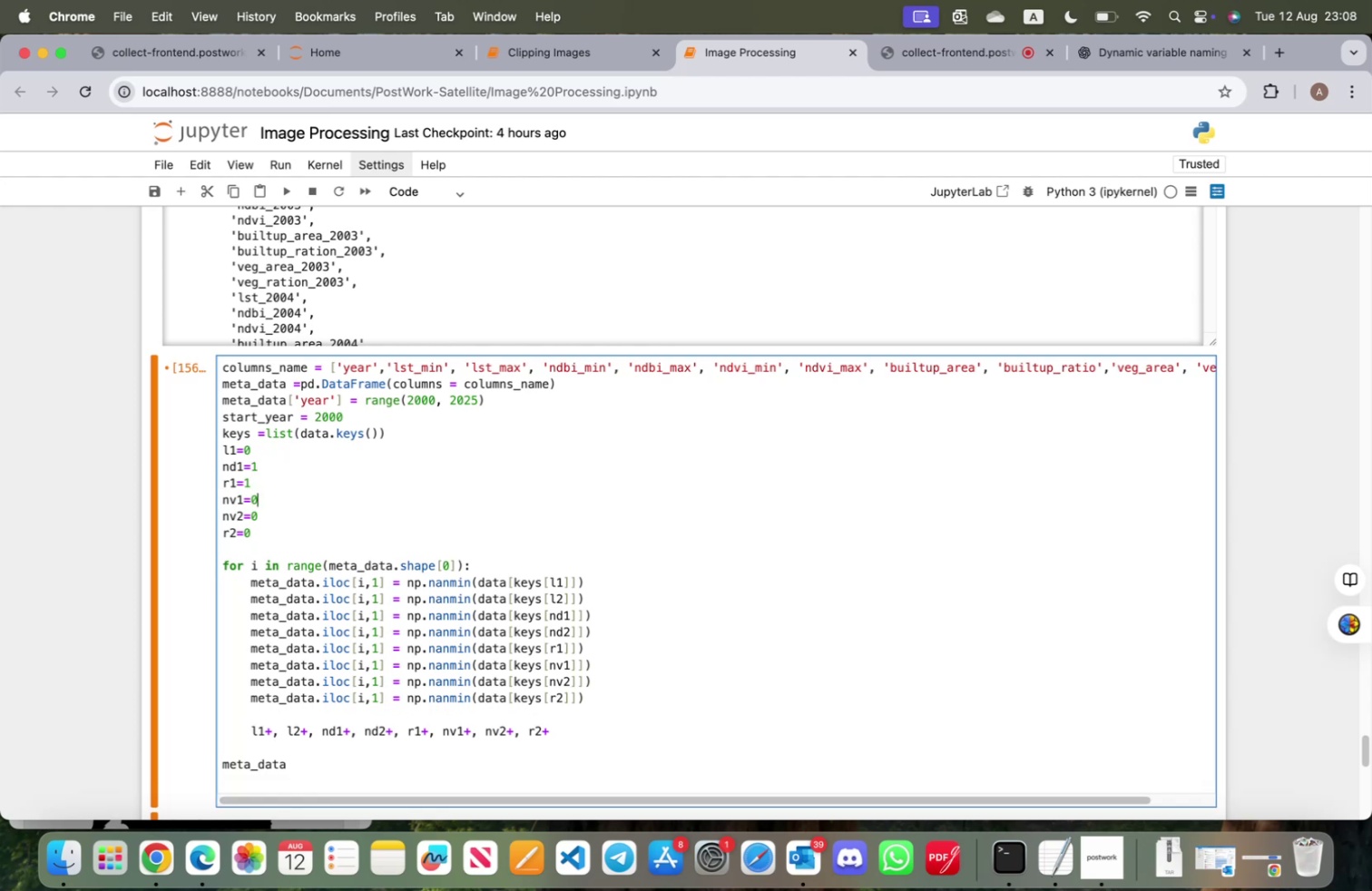 
key(ArrowUp)
 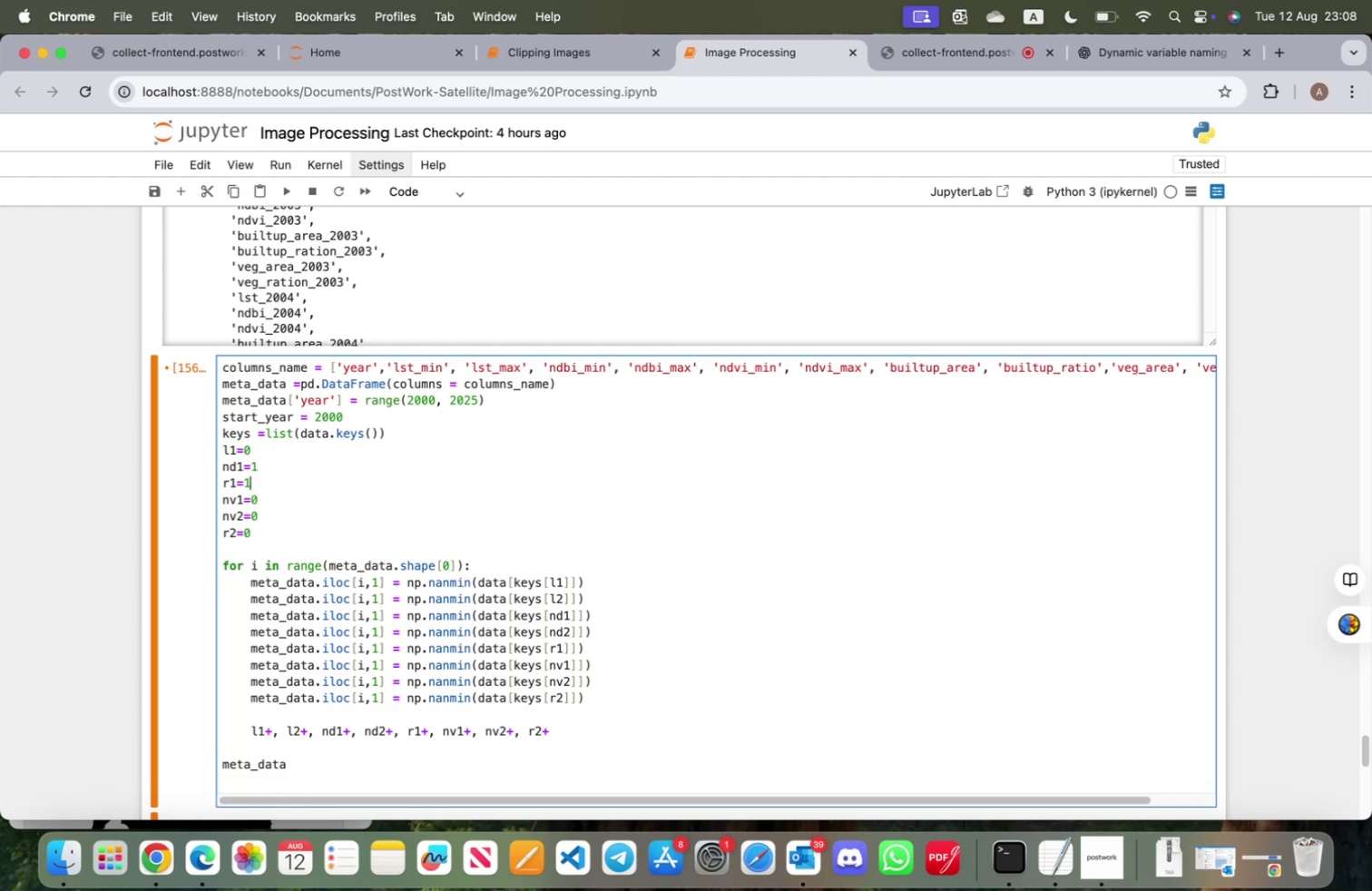 
key(ArrowLeft)
 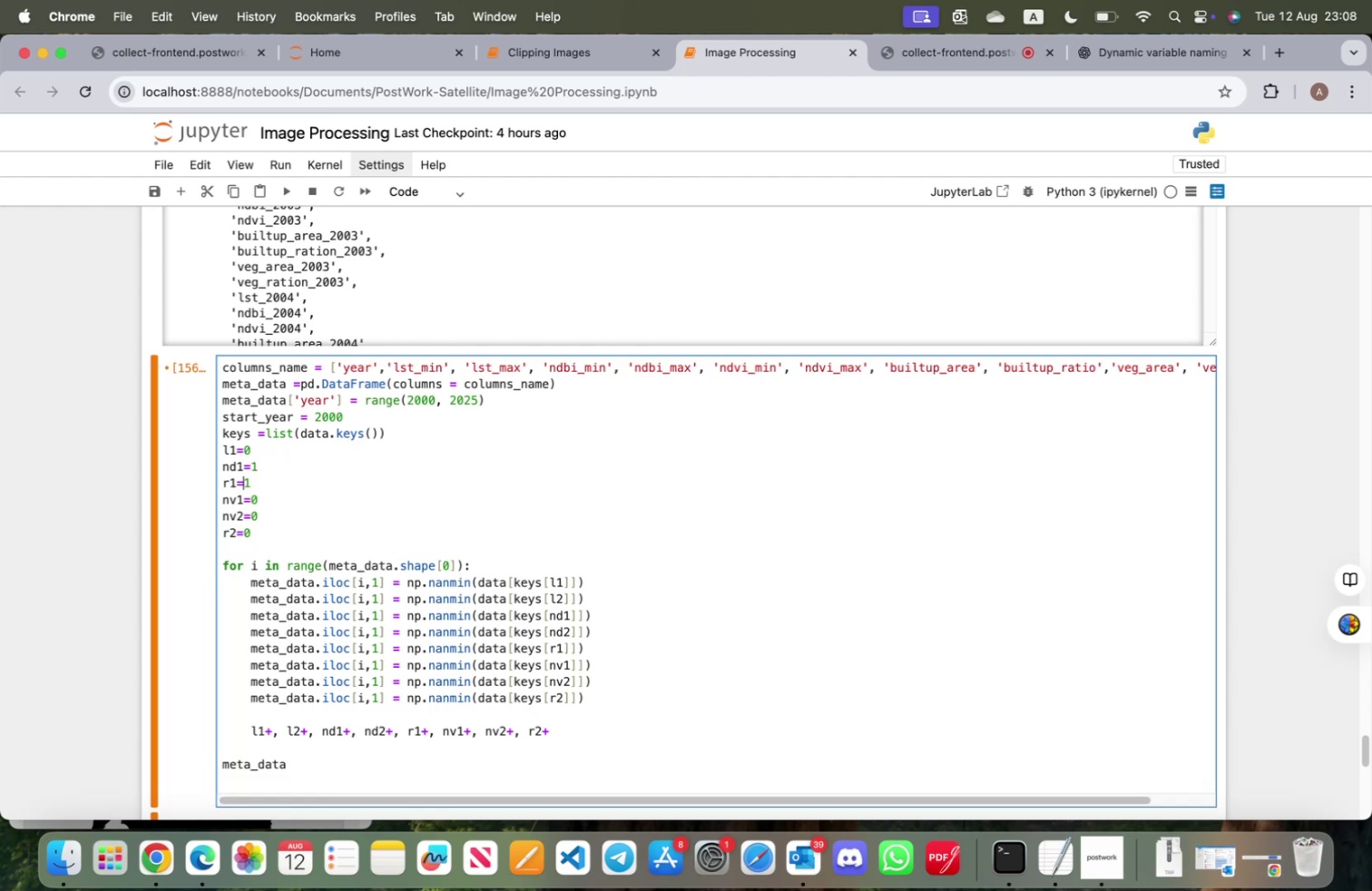 
key(ArrowRight)
 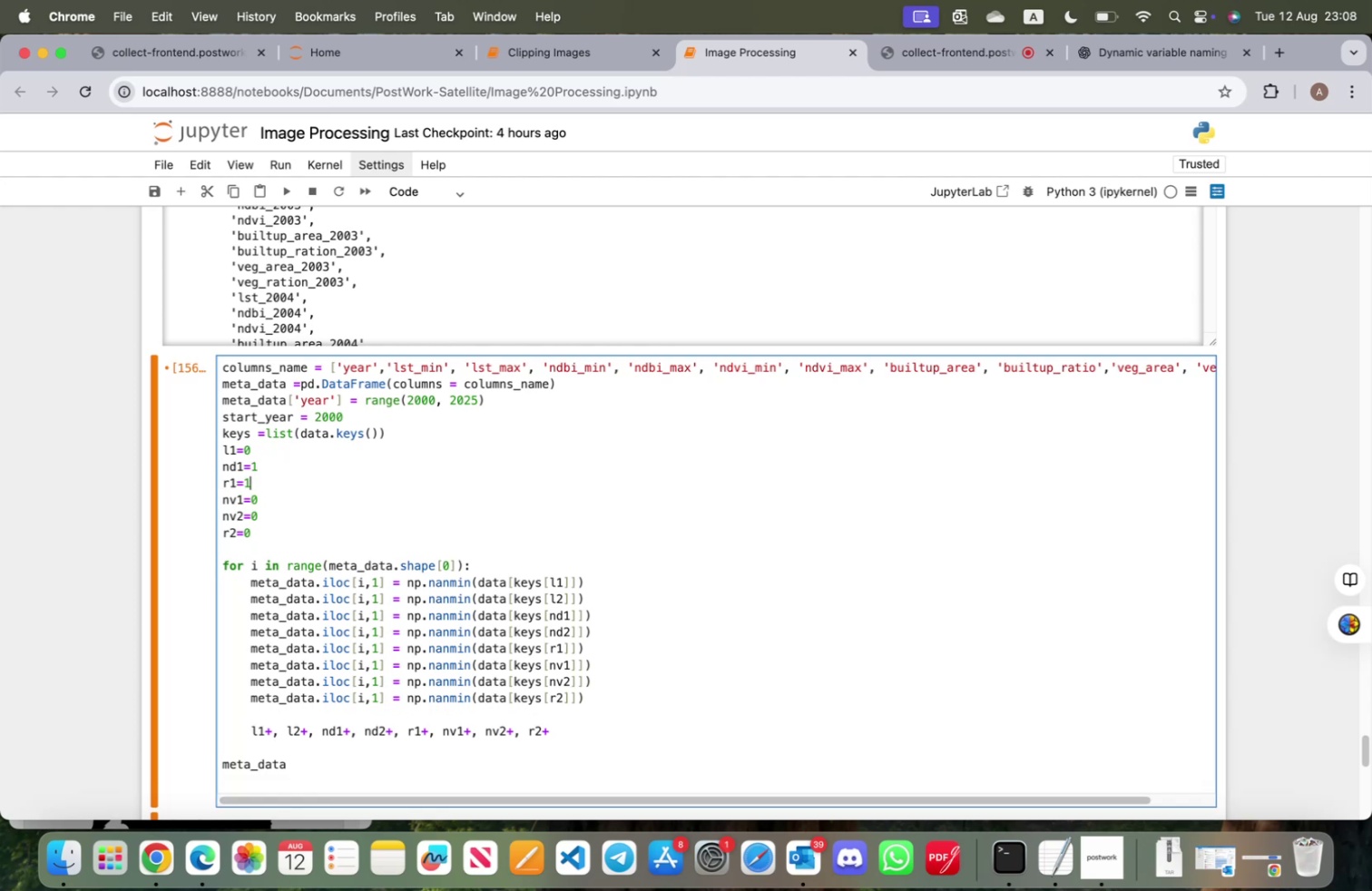 
key(Backspace)
 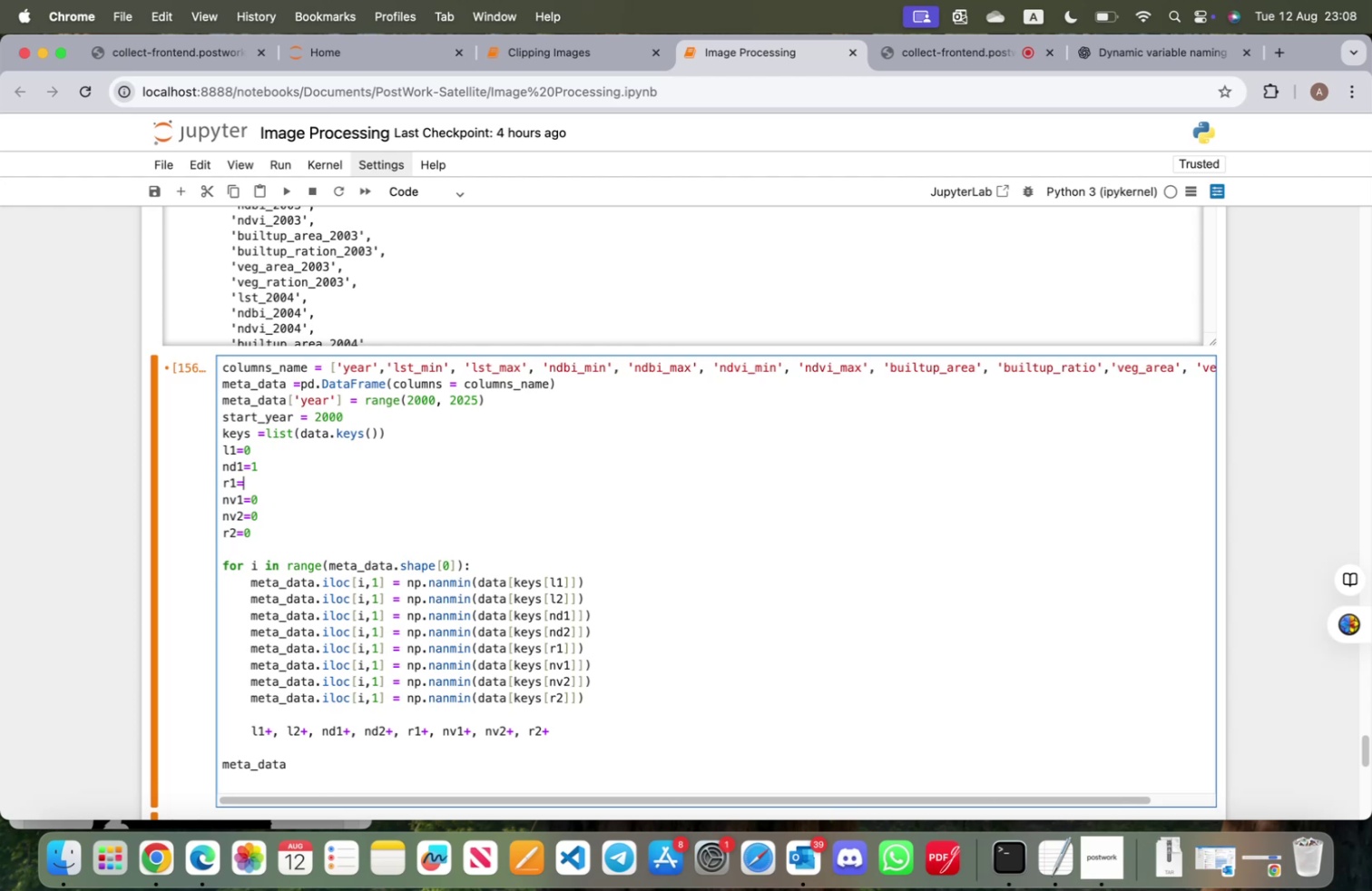 
key(3)
 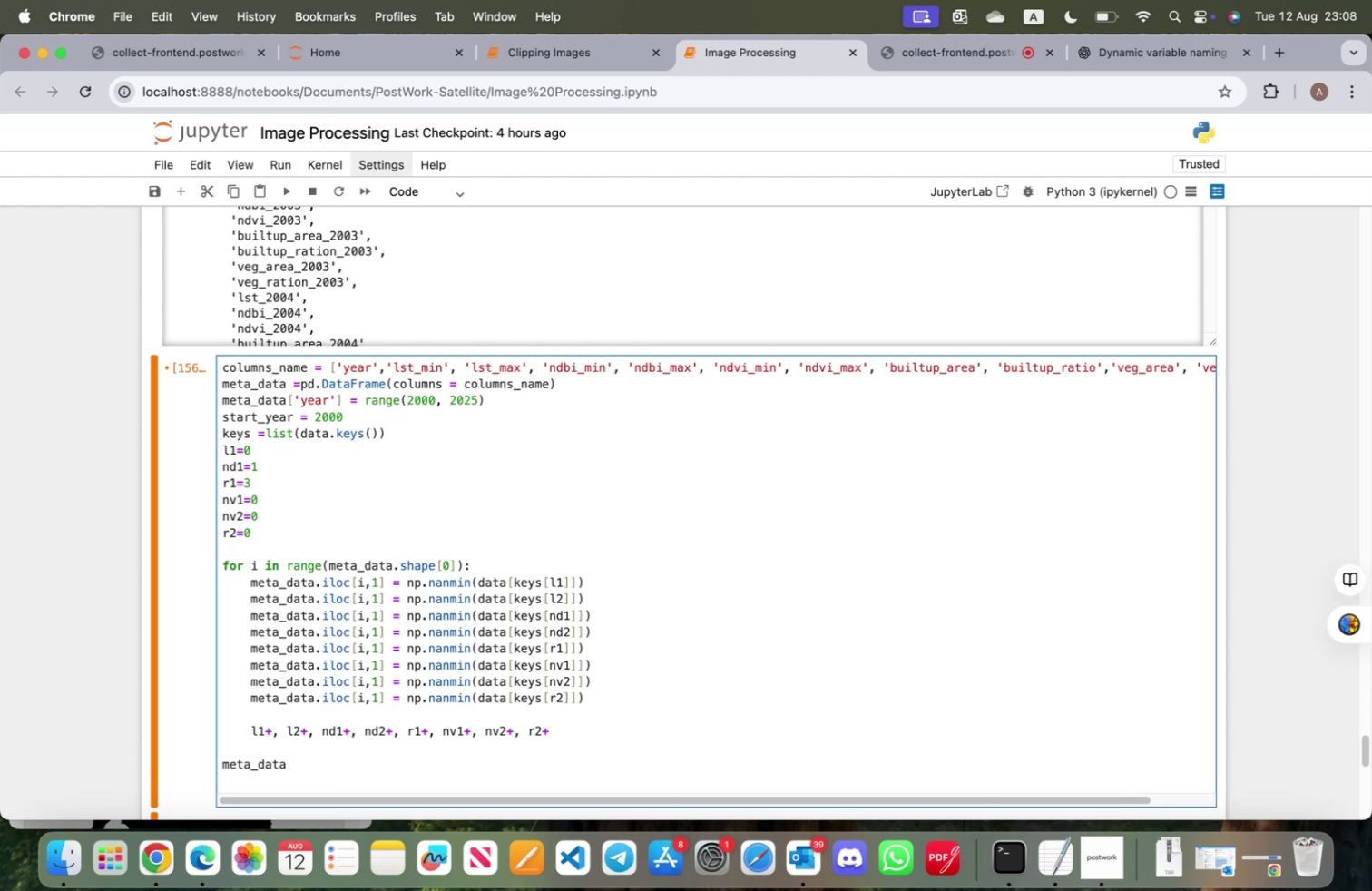 
key(Backspace)
 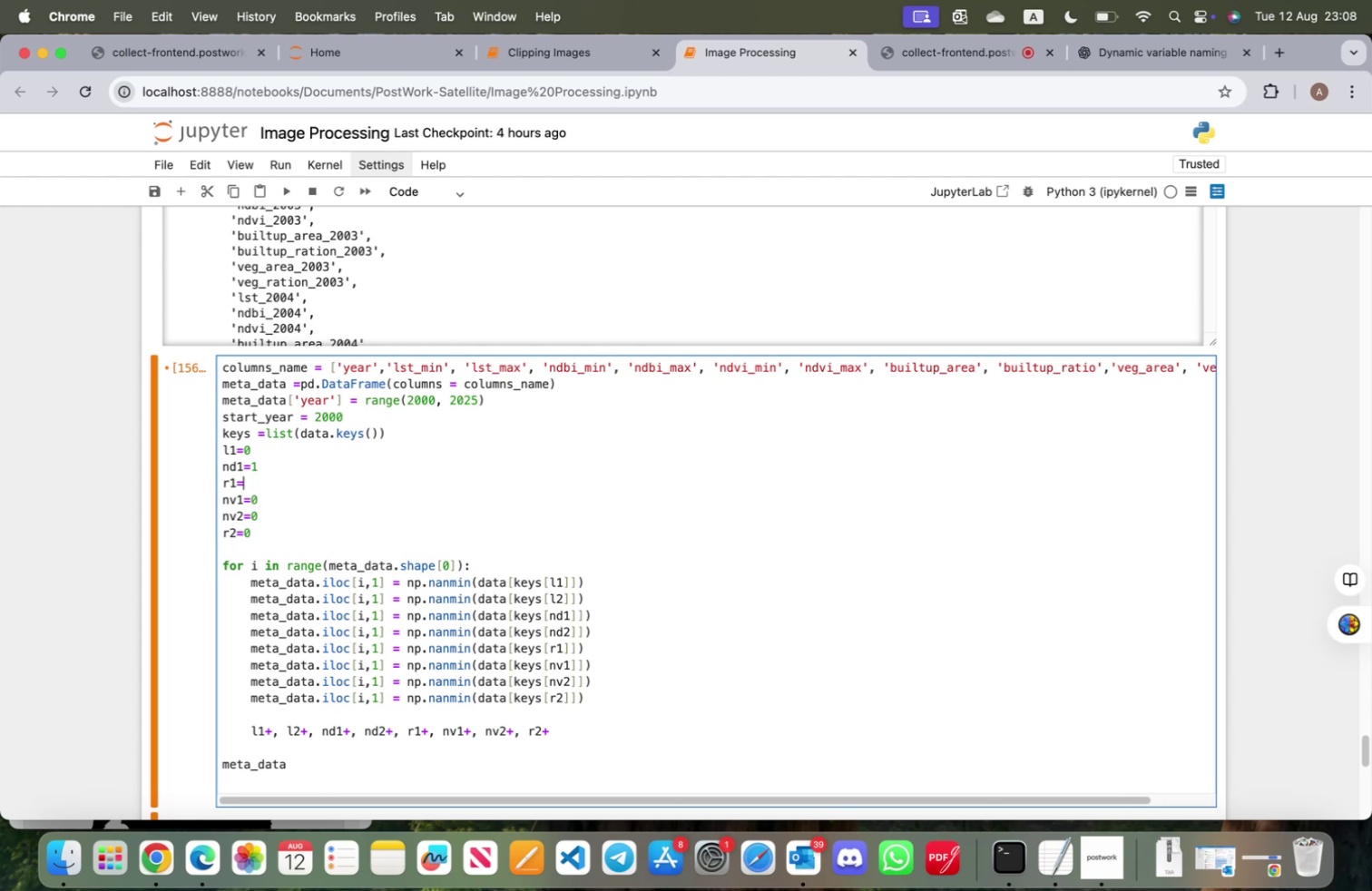 
key(2)
 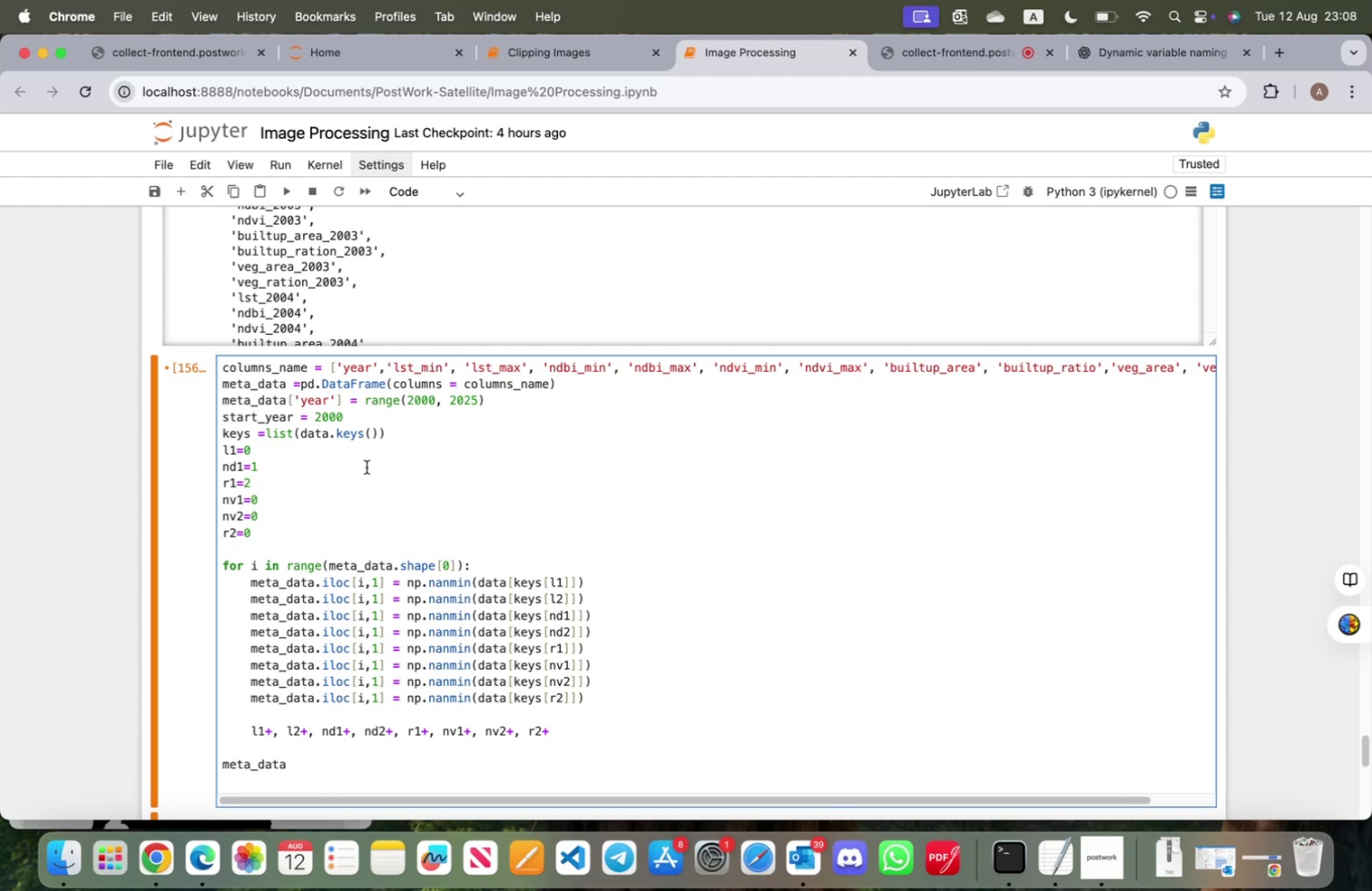 
scroll: coordinate [367, 570], scroll_direction: up, amount: 28.0
 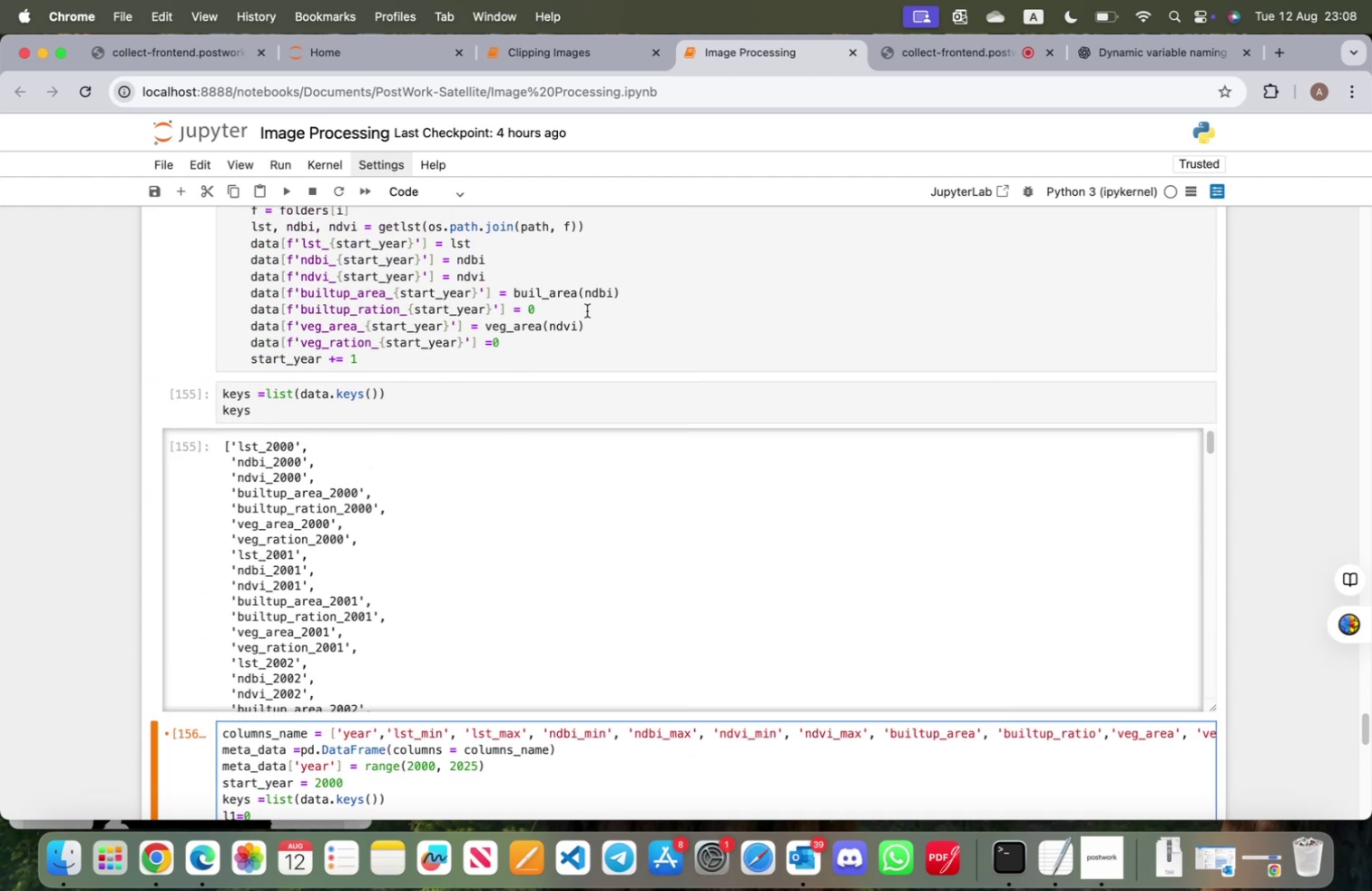 
scroll: coordinate [639, 304], scroll_direction: down, amount: 4.0
 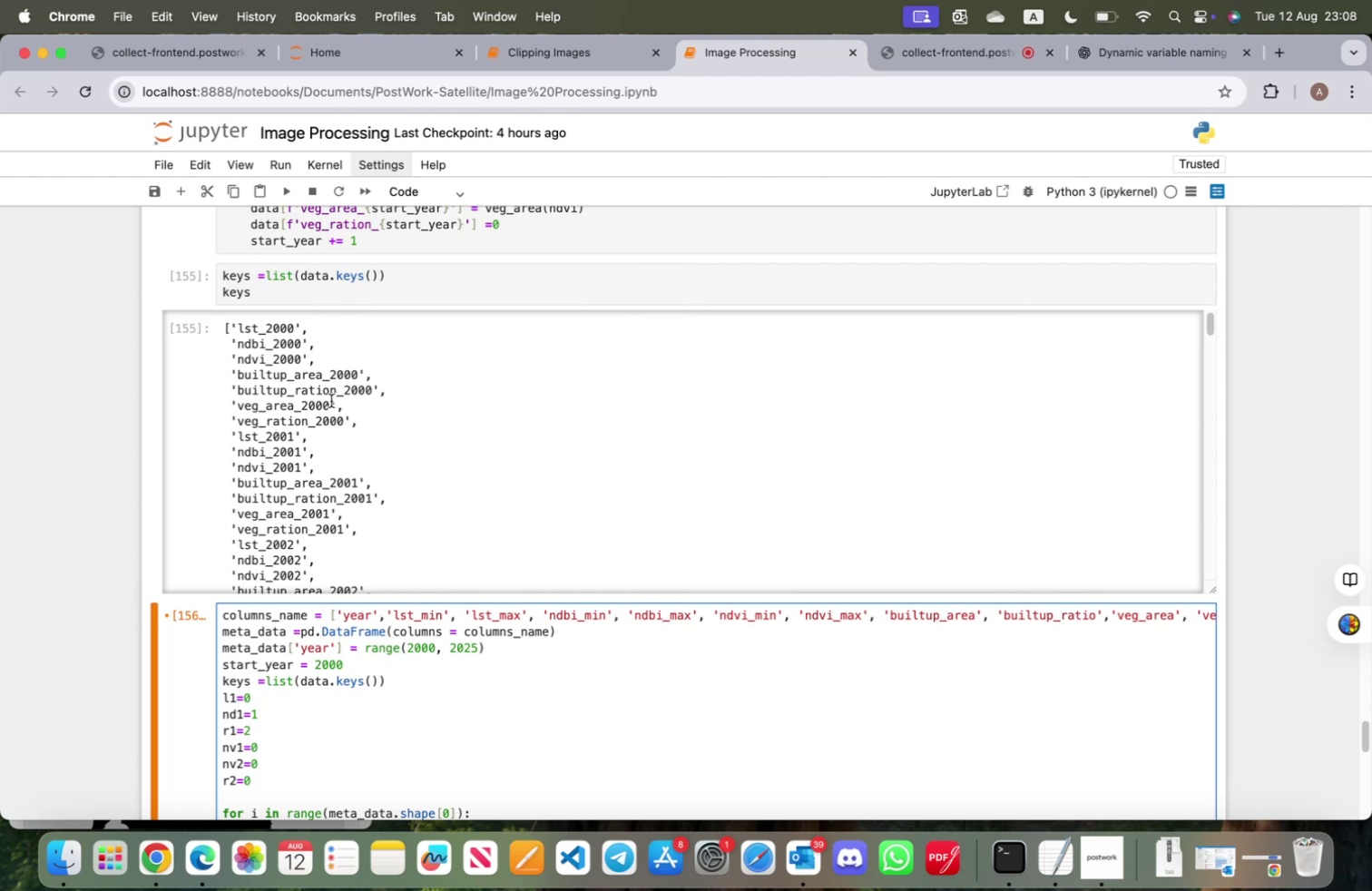 
wait(11.1)
 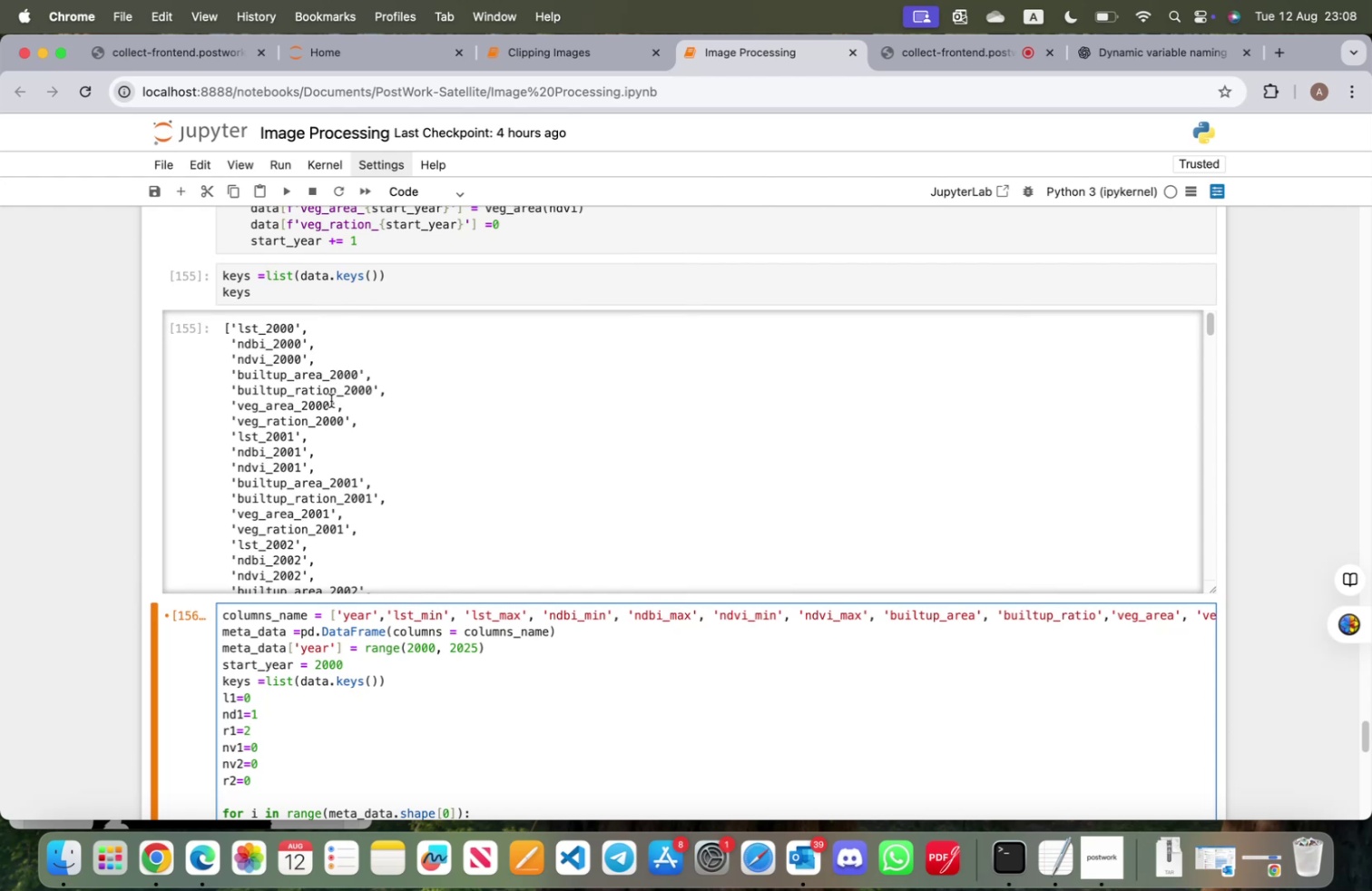 
scroll: coordinate [339, 691], scroll_direction: down, amount: 8.0
 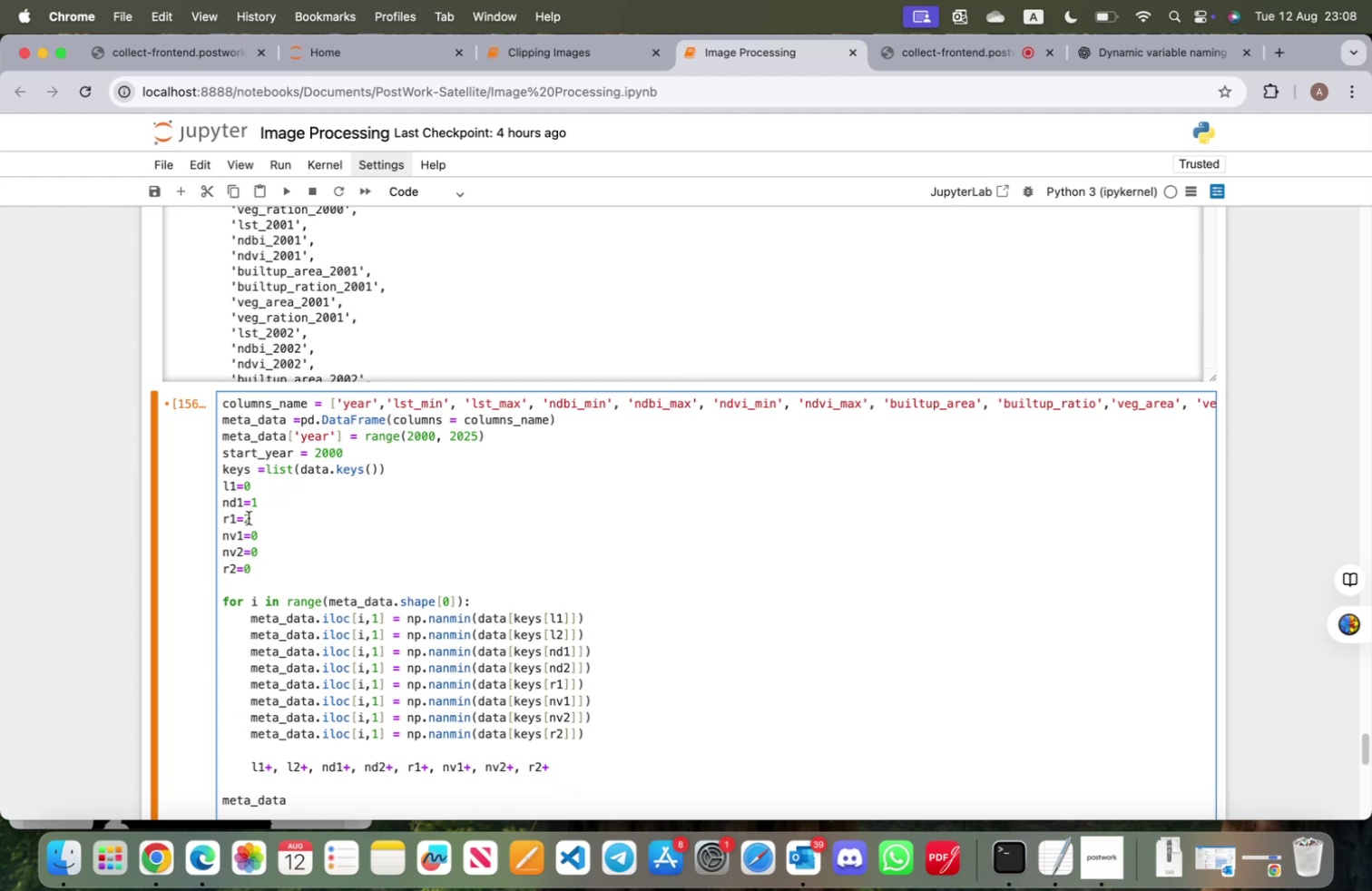 
left_click([268, 531])
 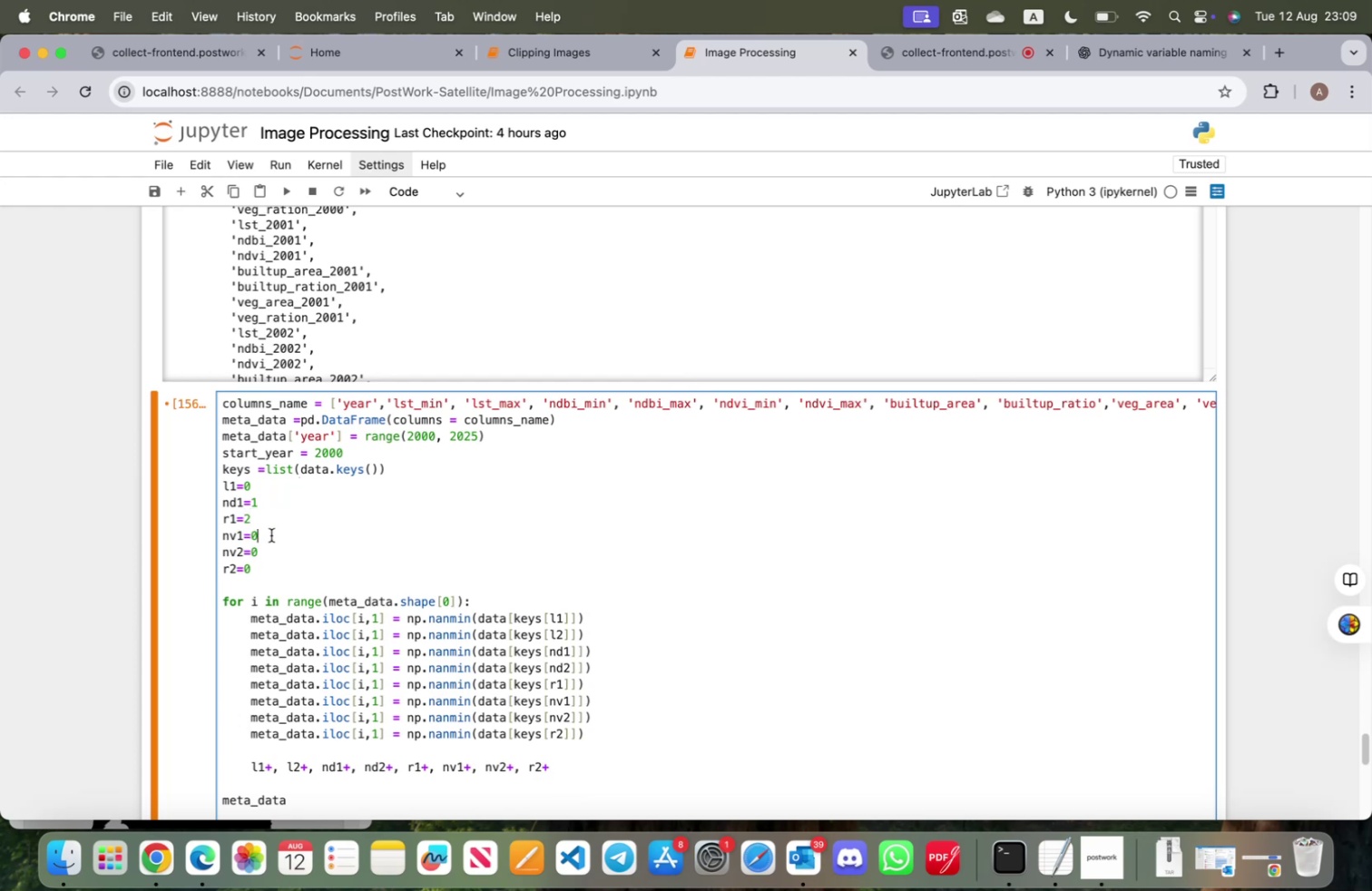 
key(Backspace)
 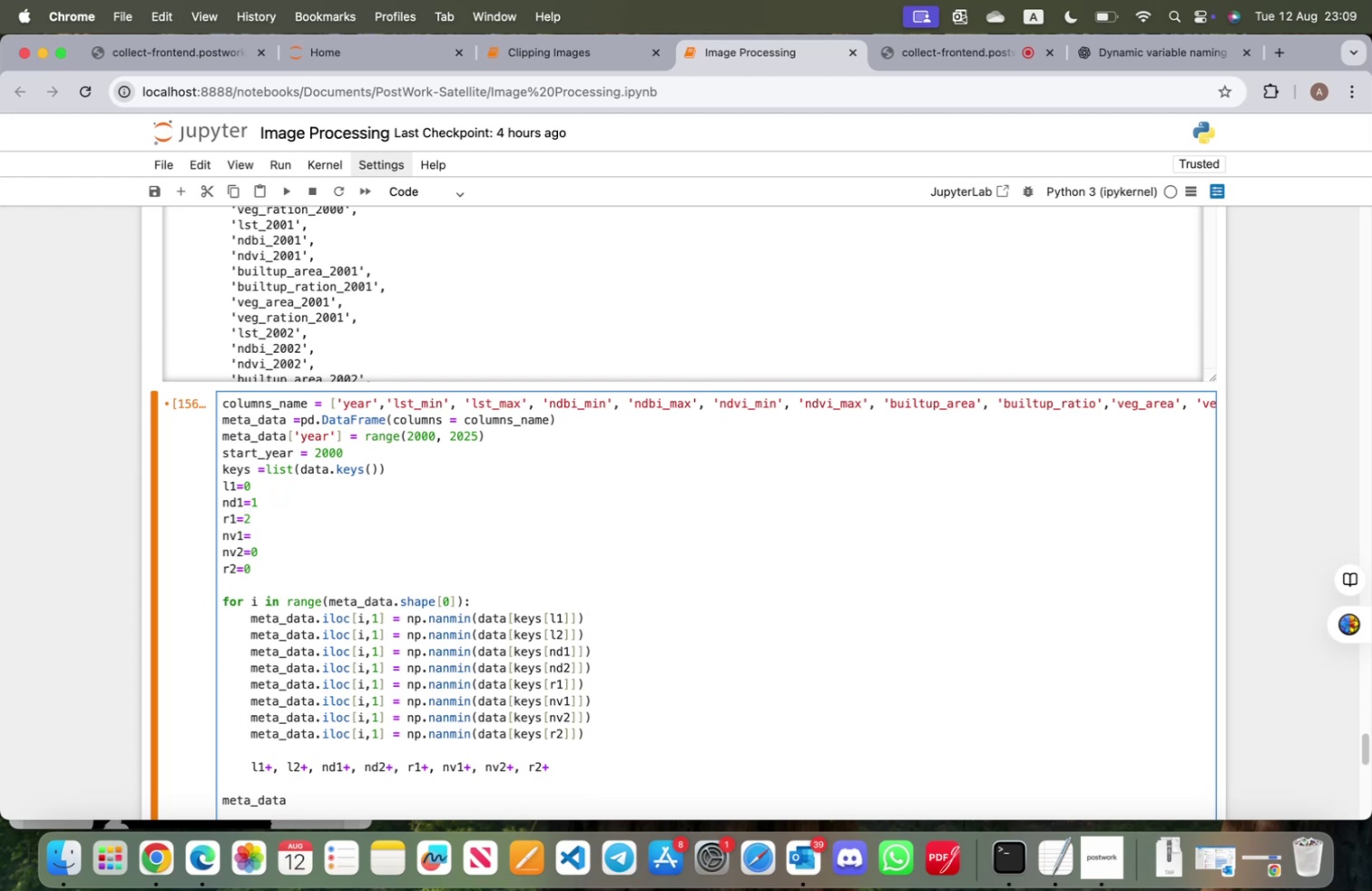 
key(3)
 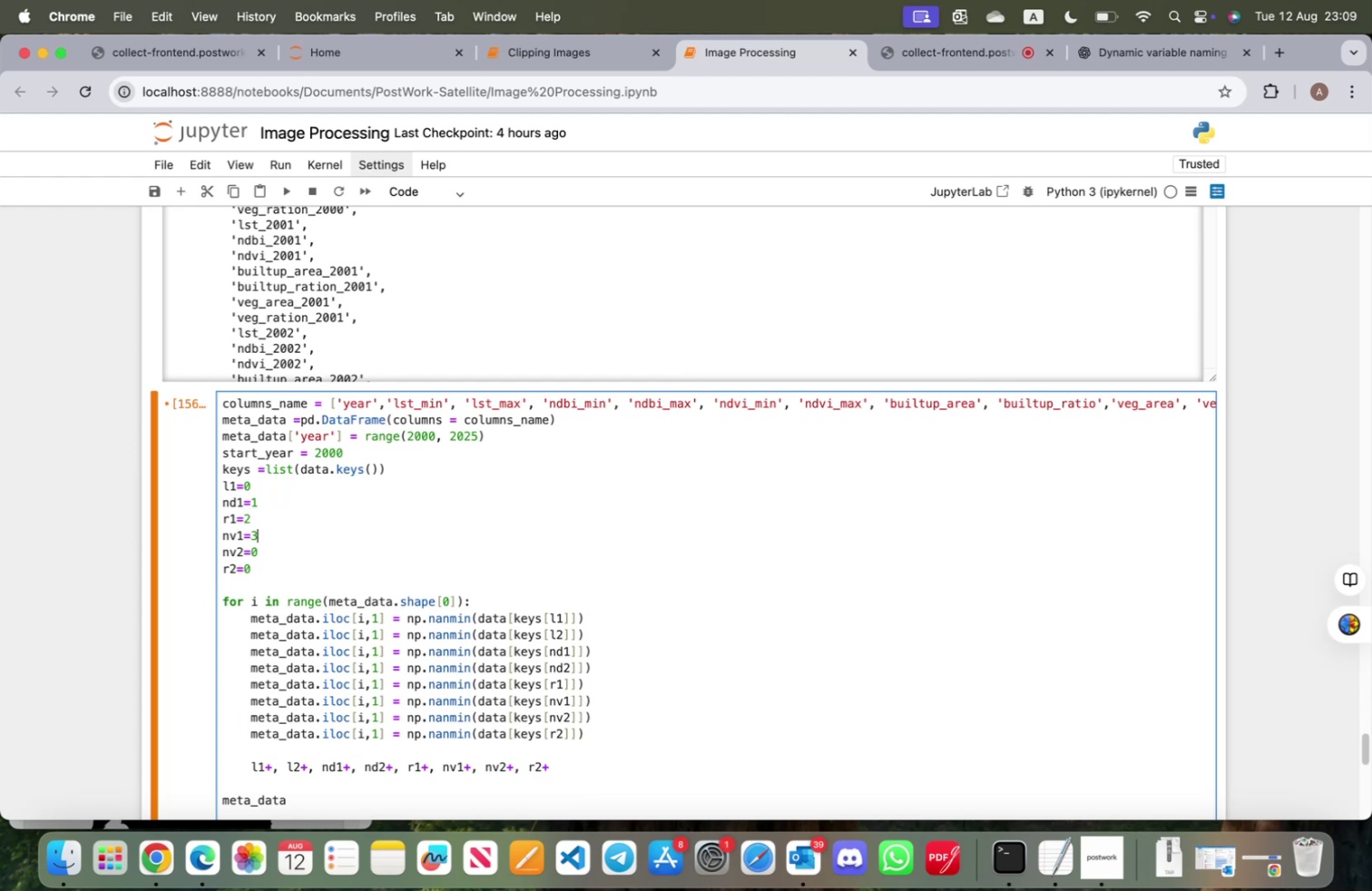 
key(ArrowDown)
 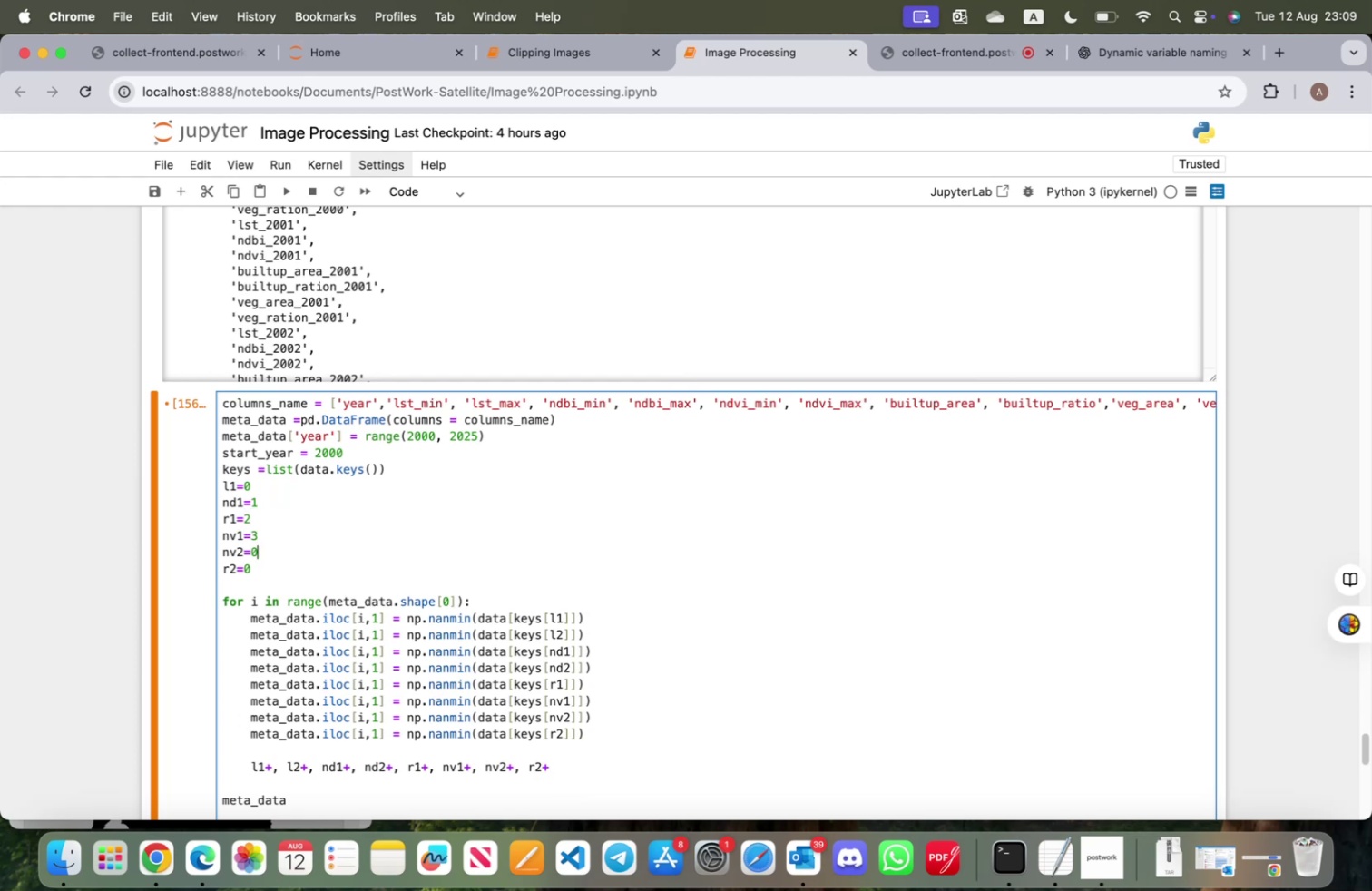 
key(Backspace)
 